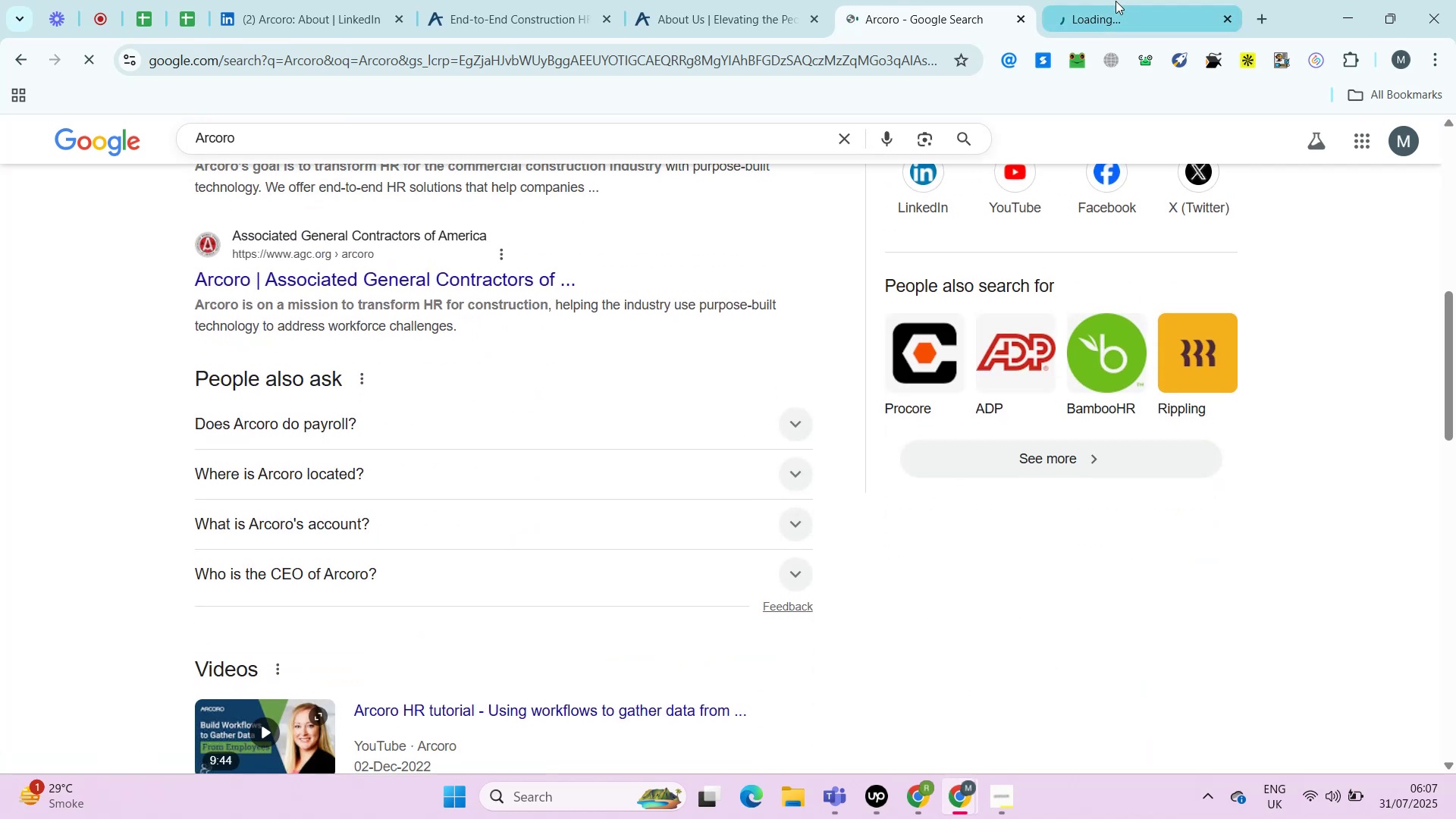 
left_click([1116, 3])
 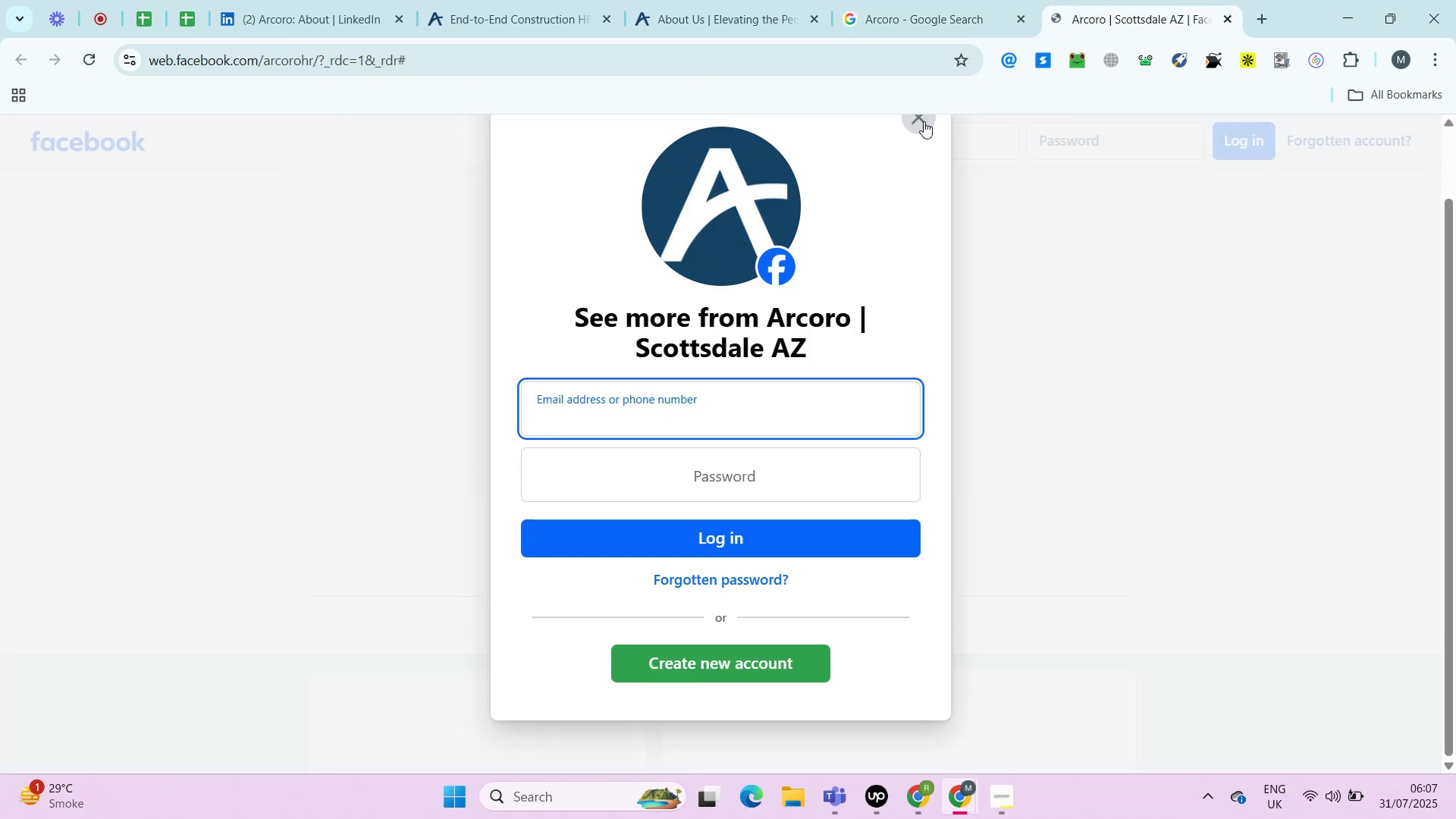 
left_click([922, 122])
 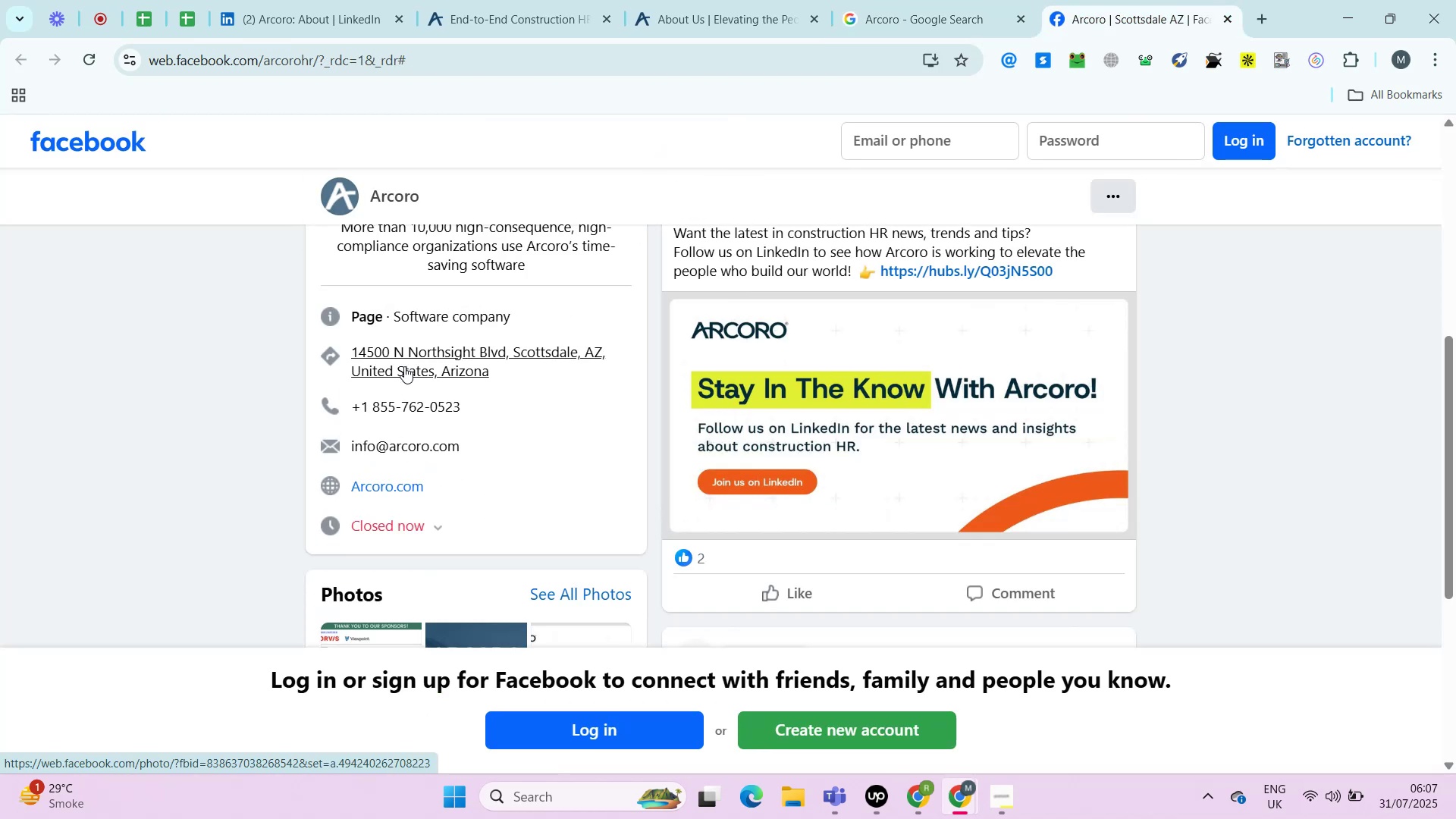 
left_click_drag(start_coordinate=[474, 406], to_coordinate=[372, 400])
 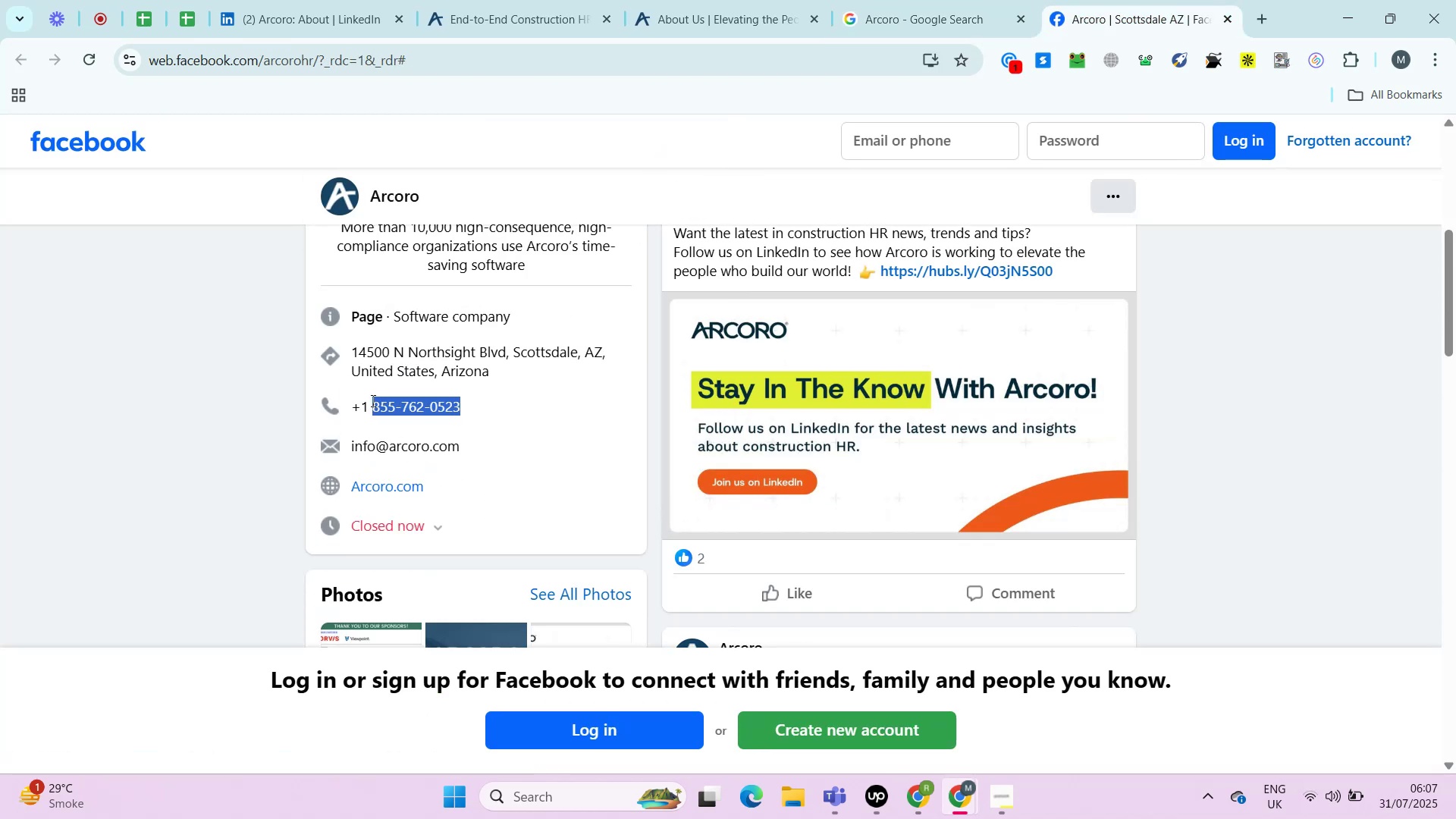 
key(Control+C)
 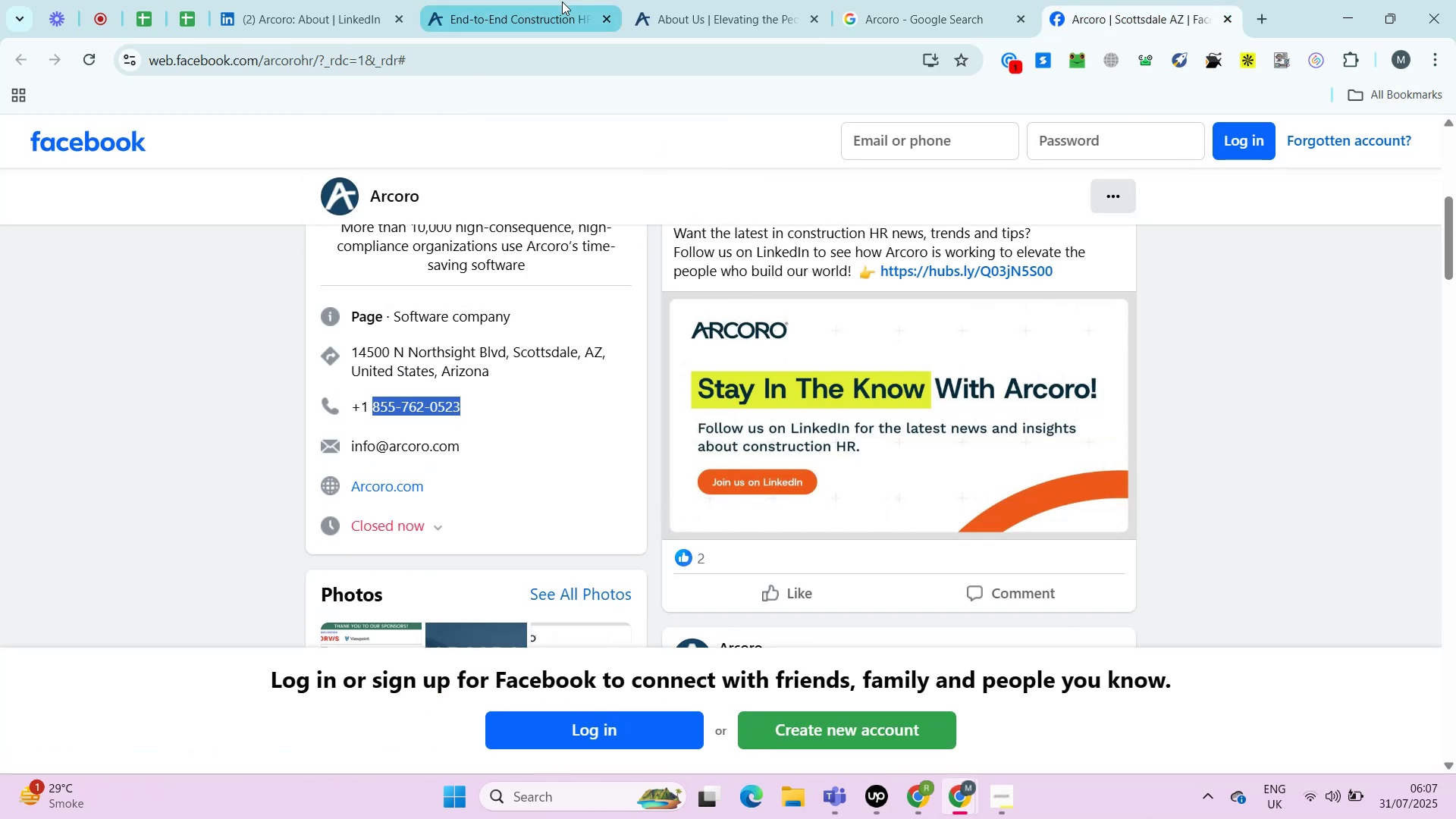 
left_click([557, 0])
 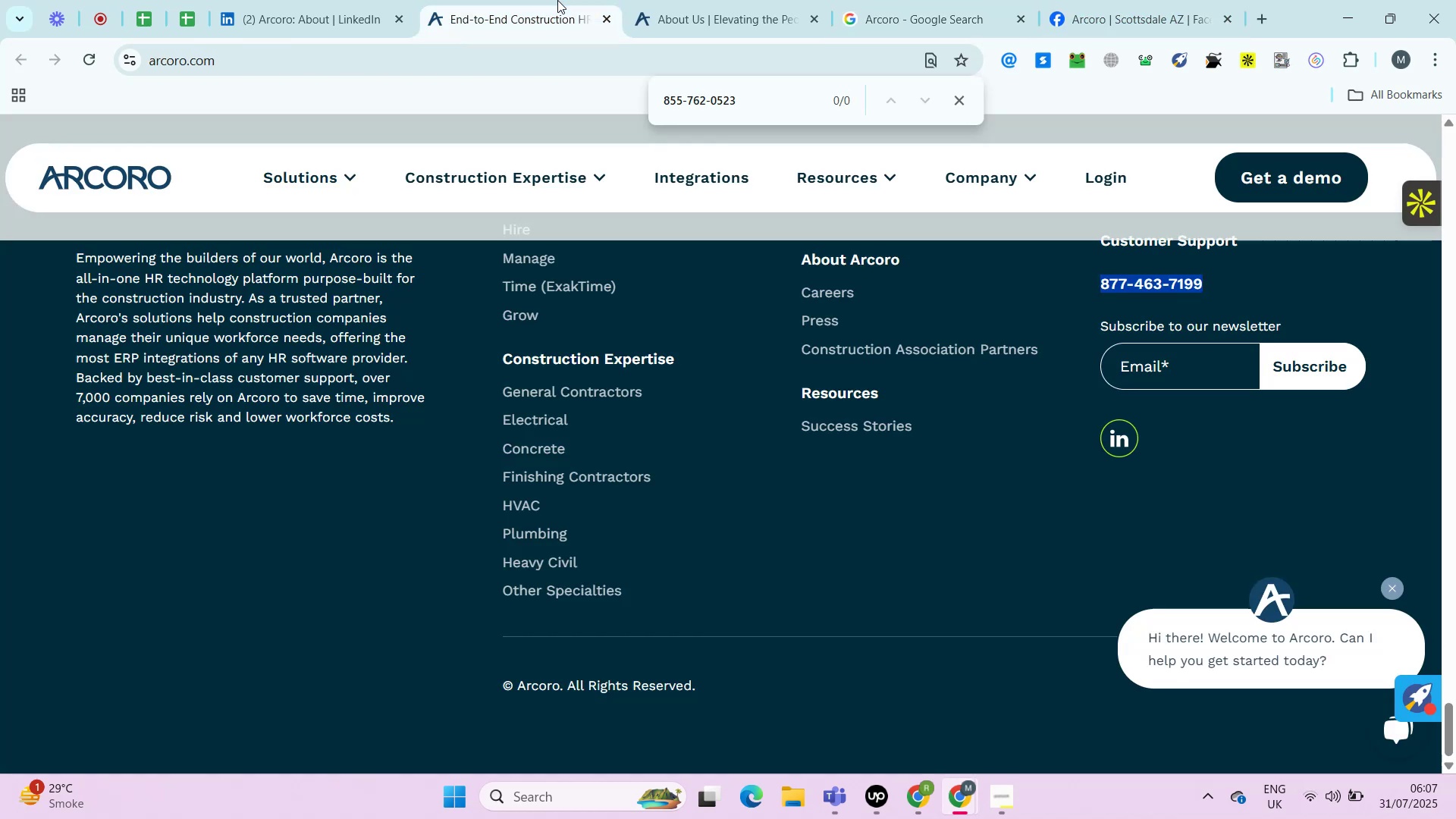 
key(Control+F)
 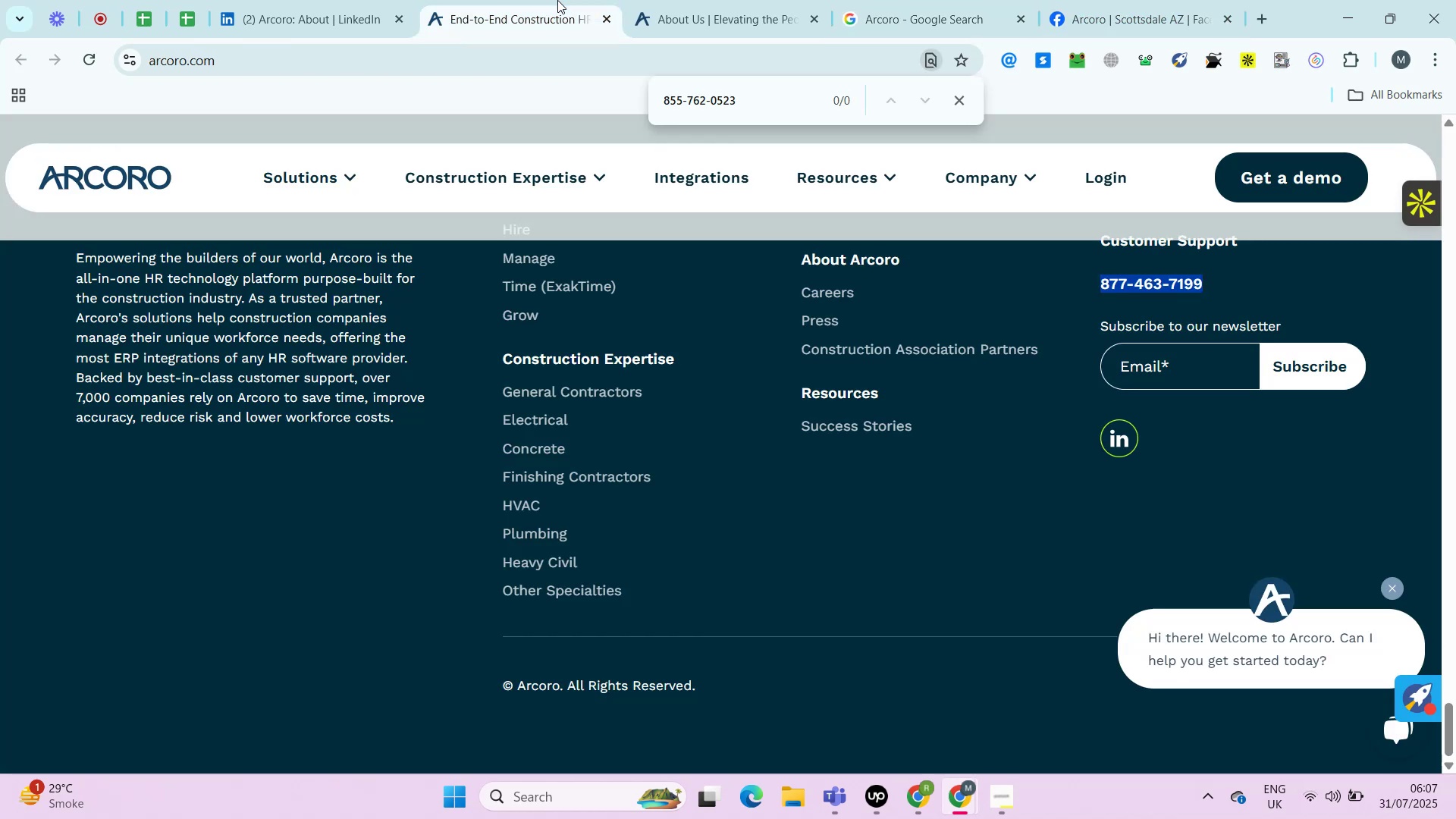 
key(Control+V)
 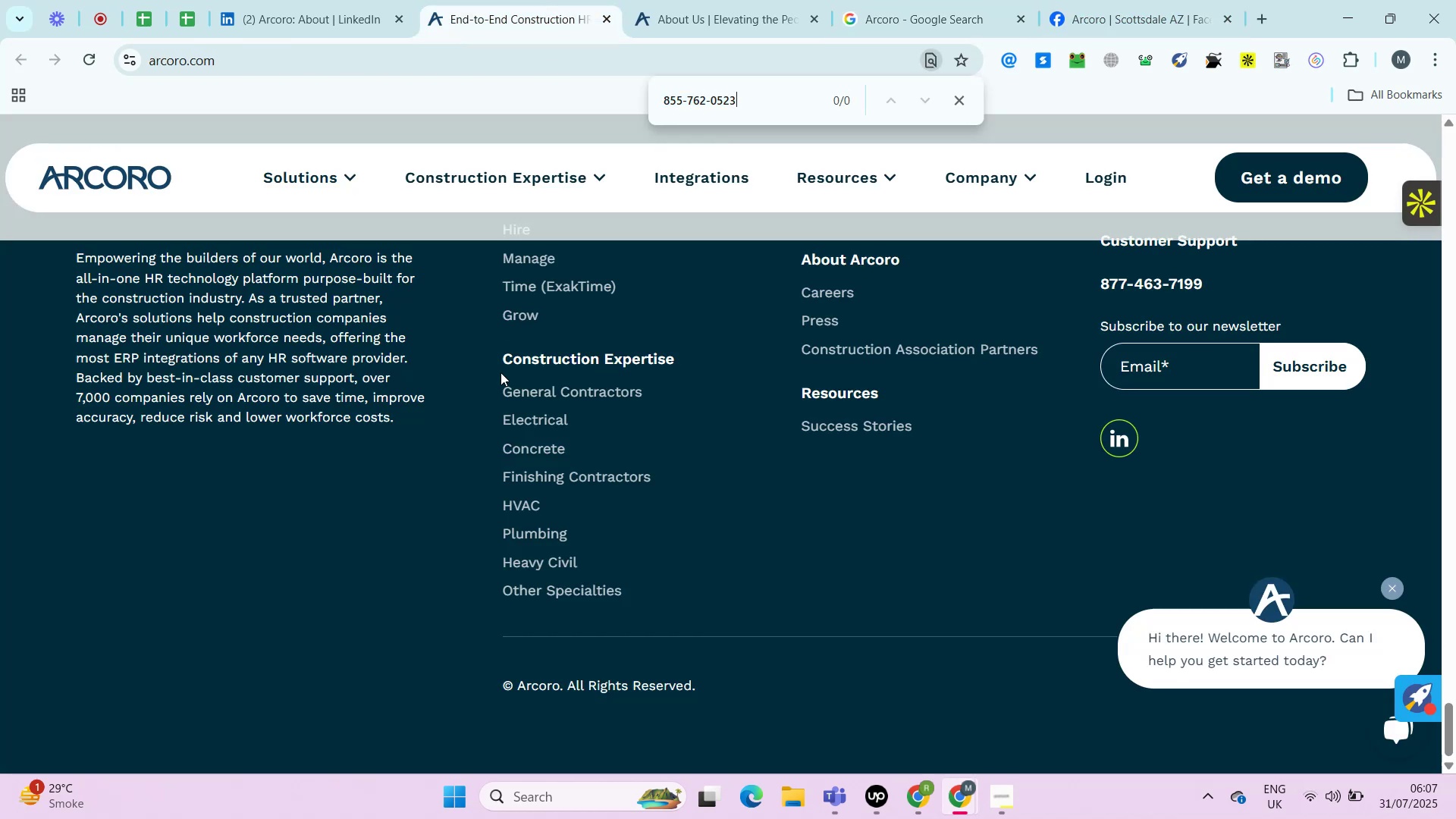 
mouse_move([215, 2])
 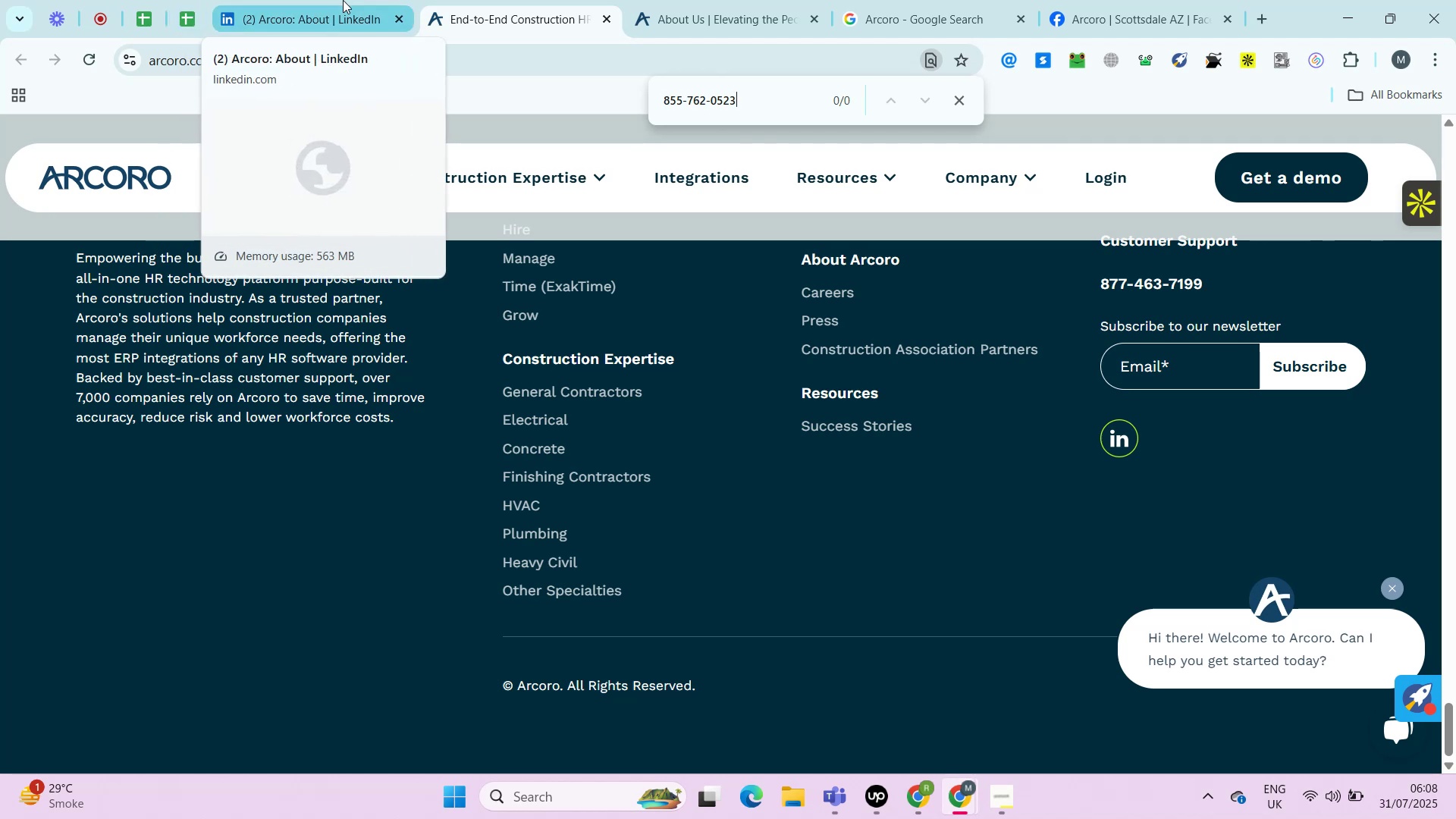 
left_click([343, 0])
 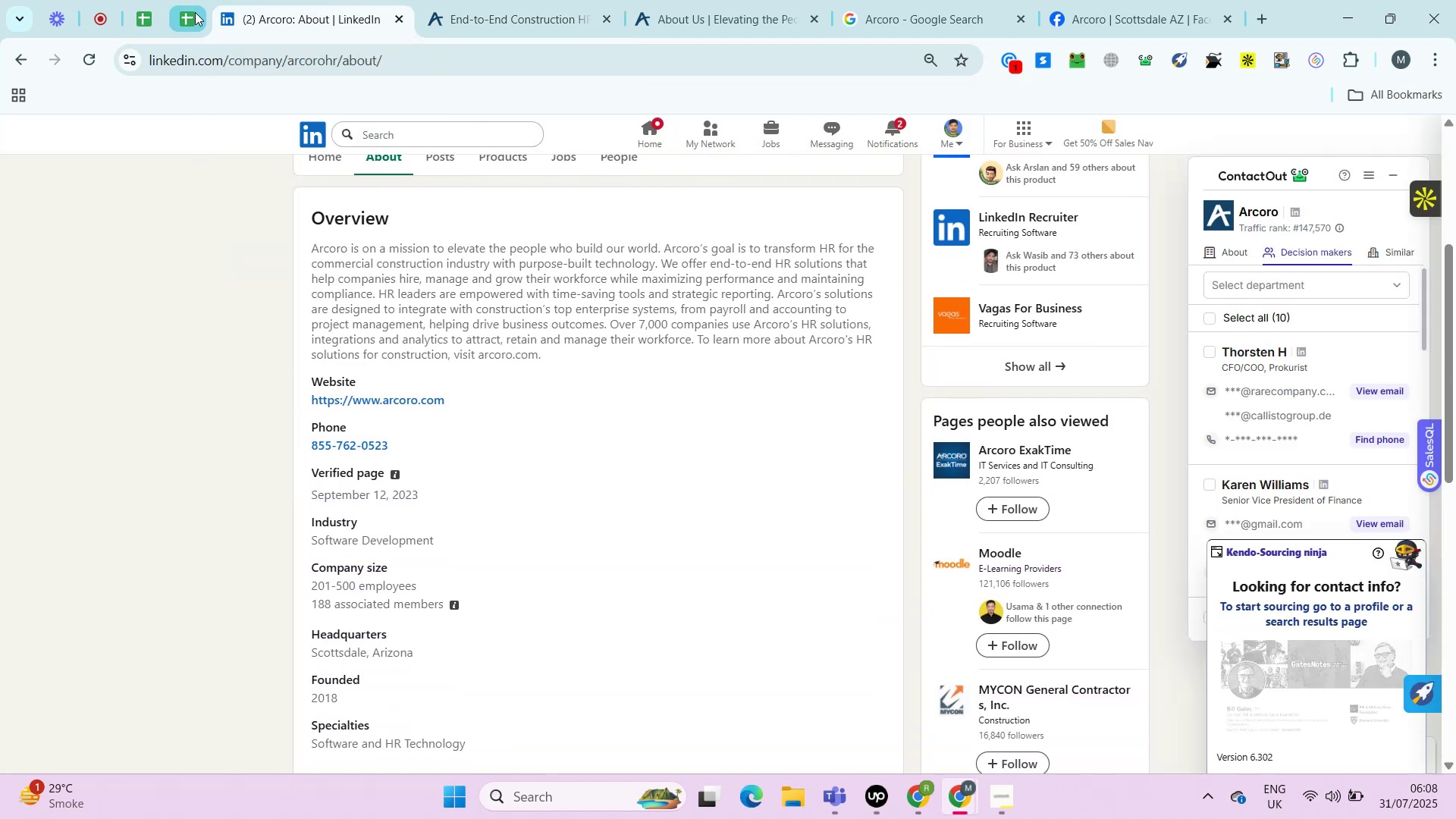 
left_click([186, 13])
 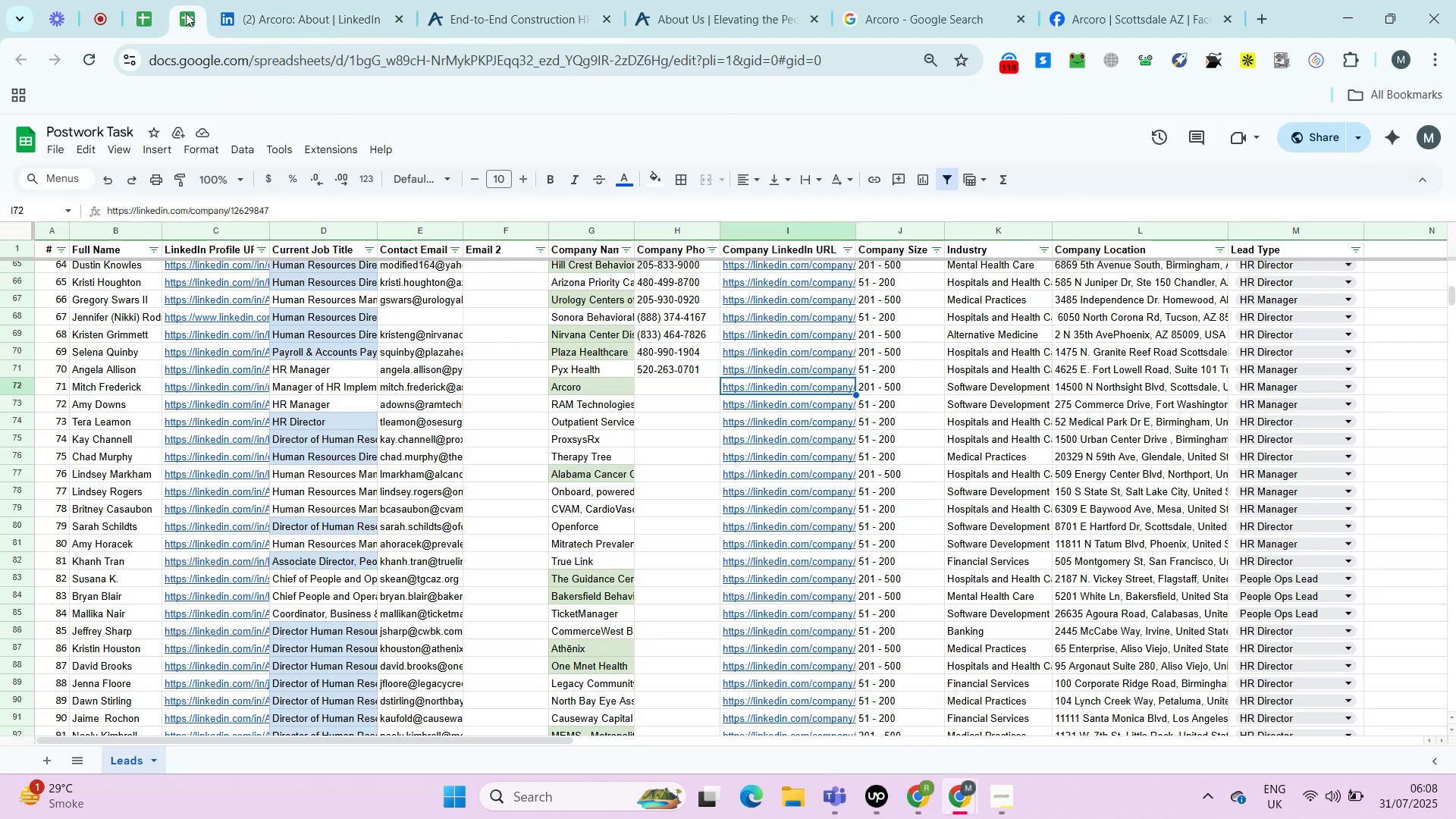 
key(ArrowLeft)
 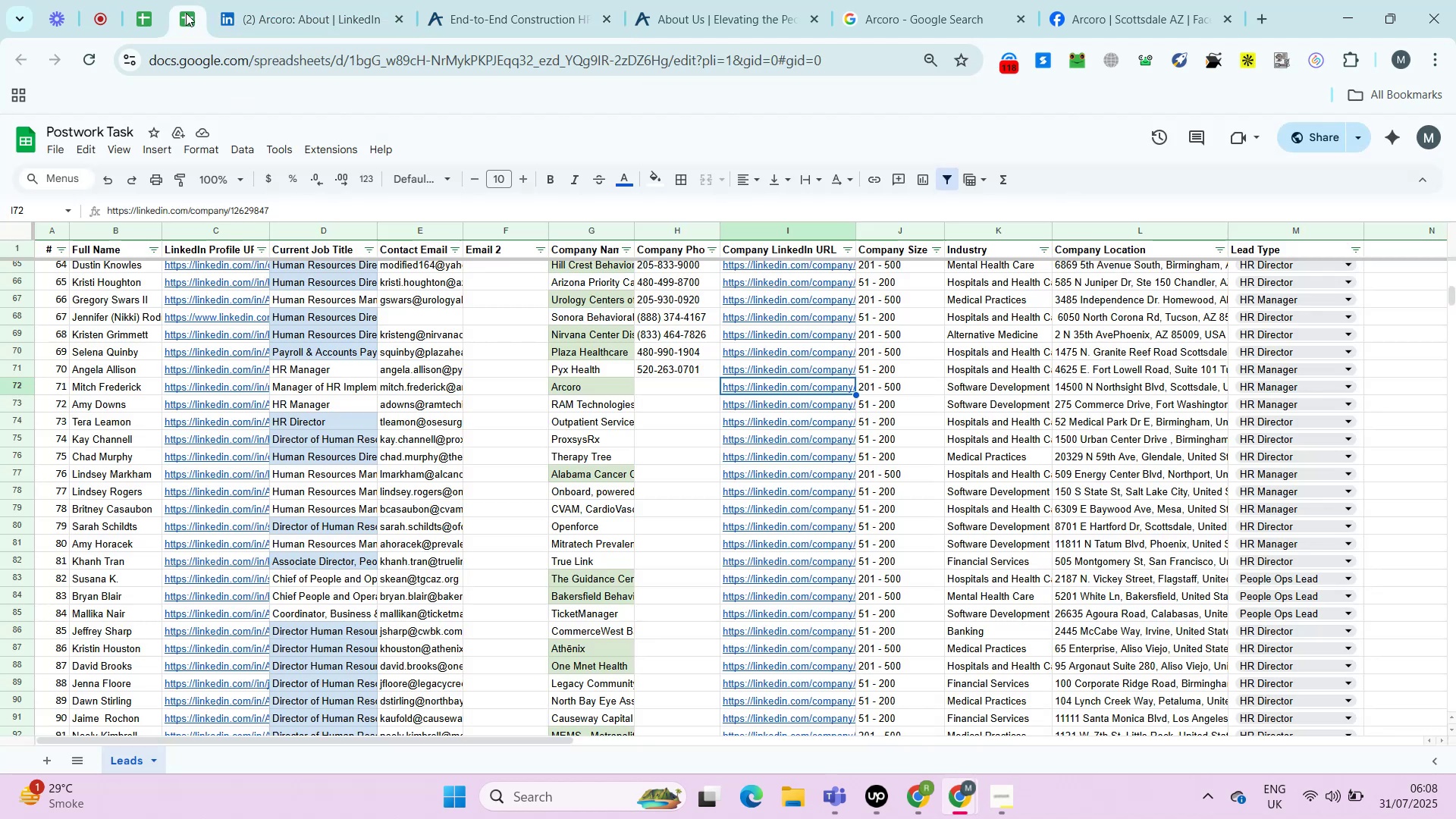 
key(Control+Shift+ShiftLeft)
 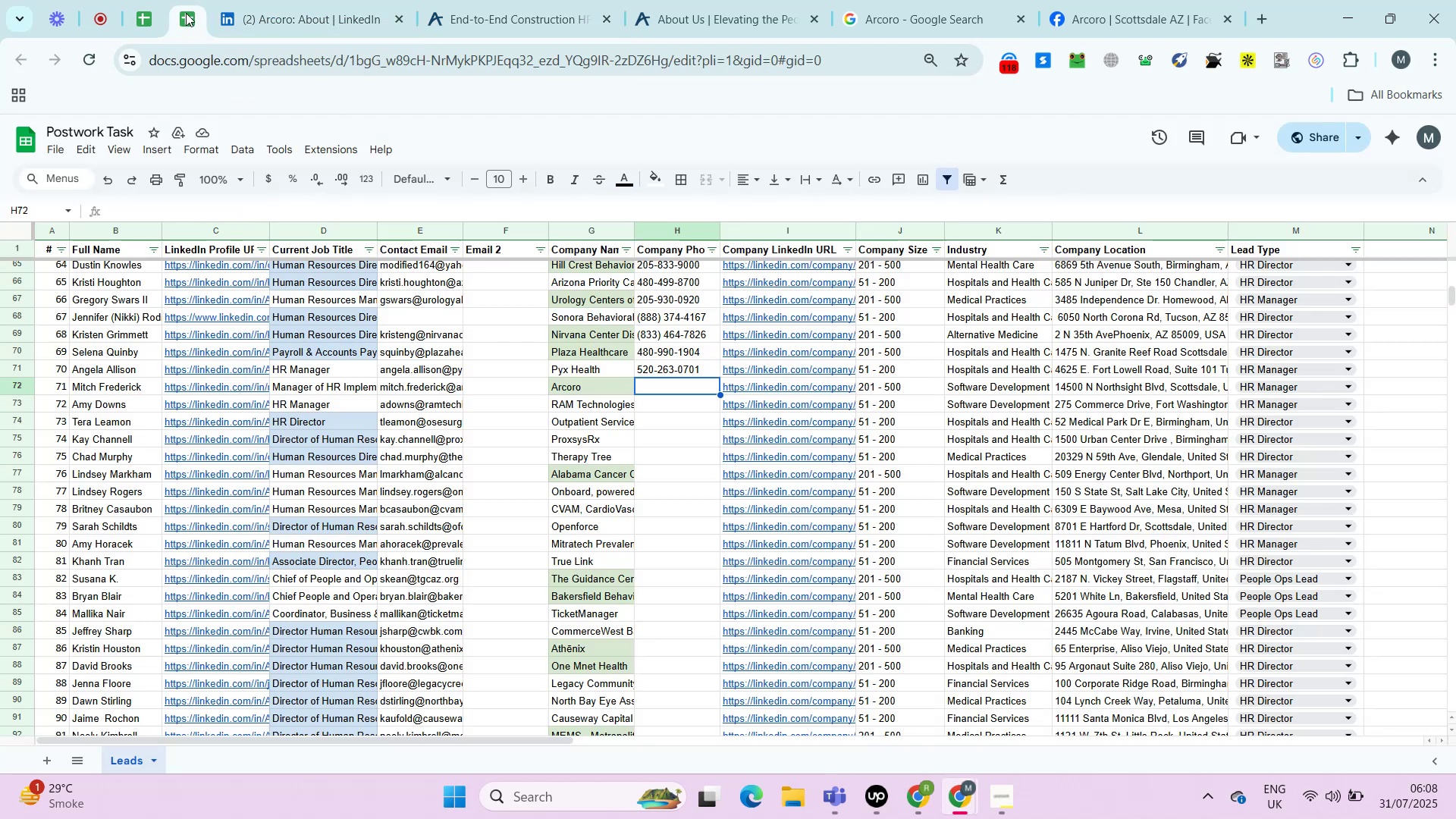 
key(Control+Shift+V)
 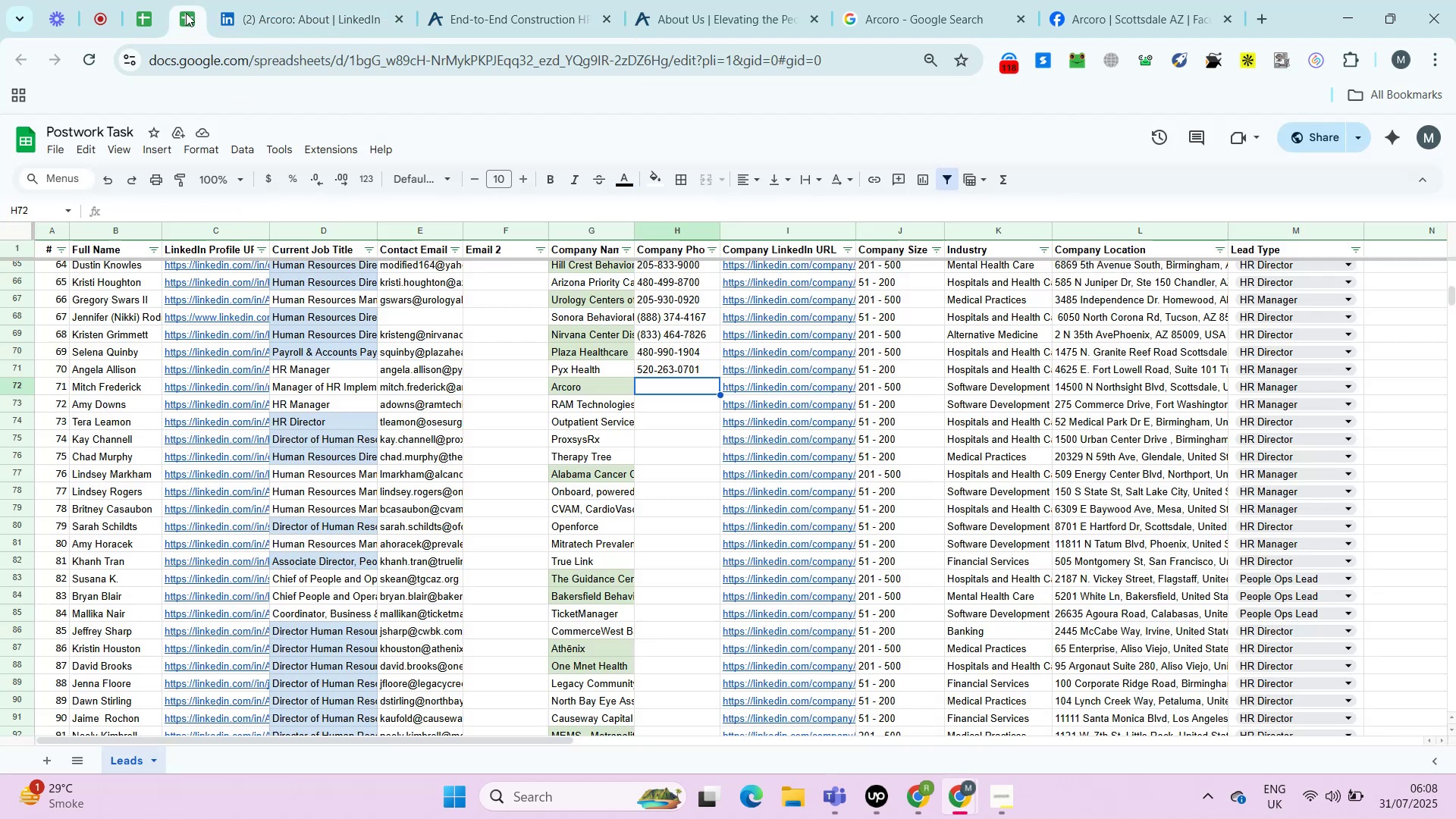 
key(ArrowRight)
 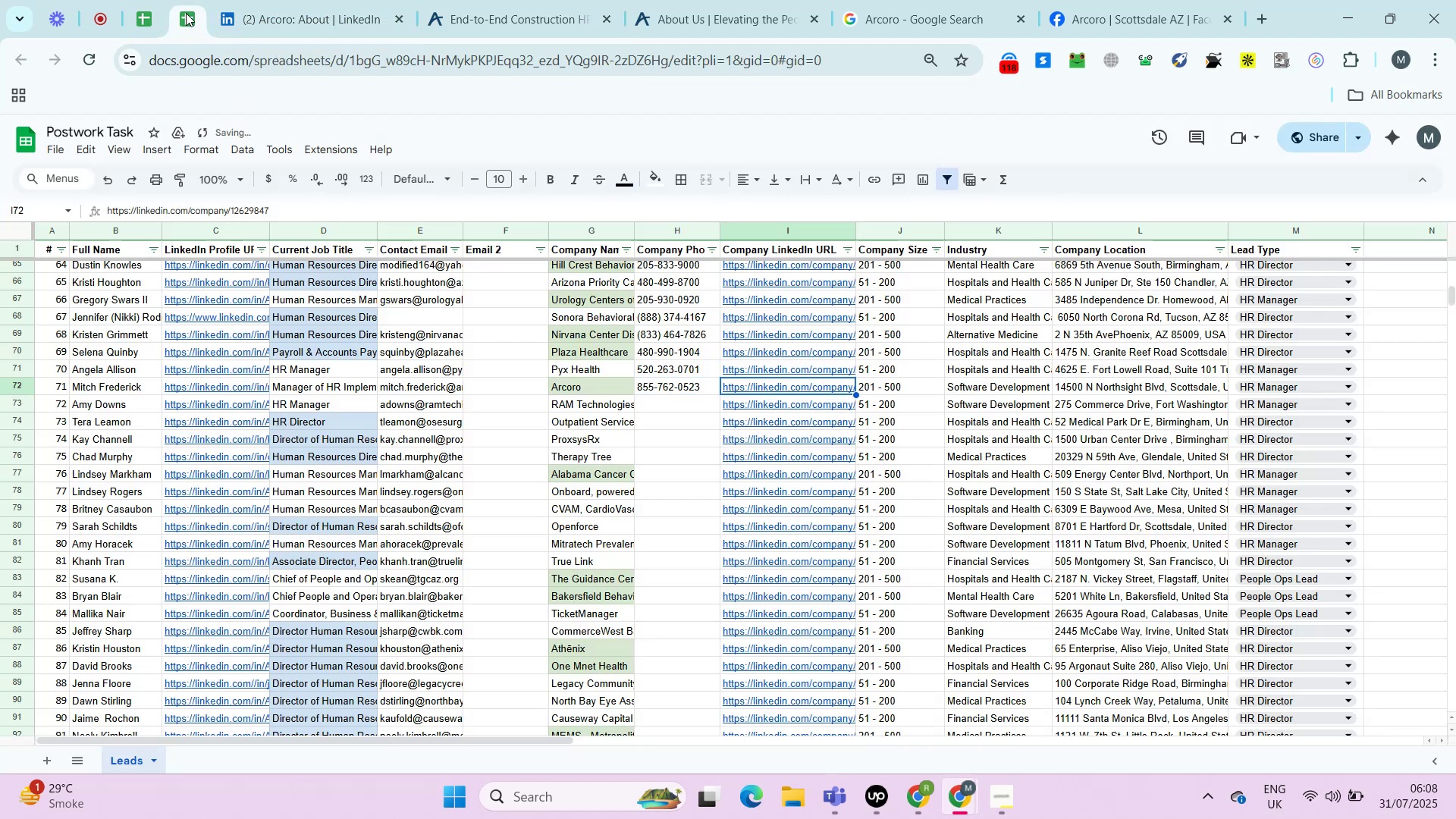 
key(ArrowRight)
 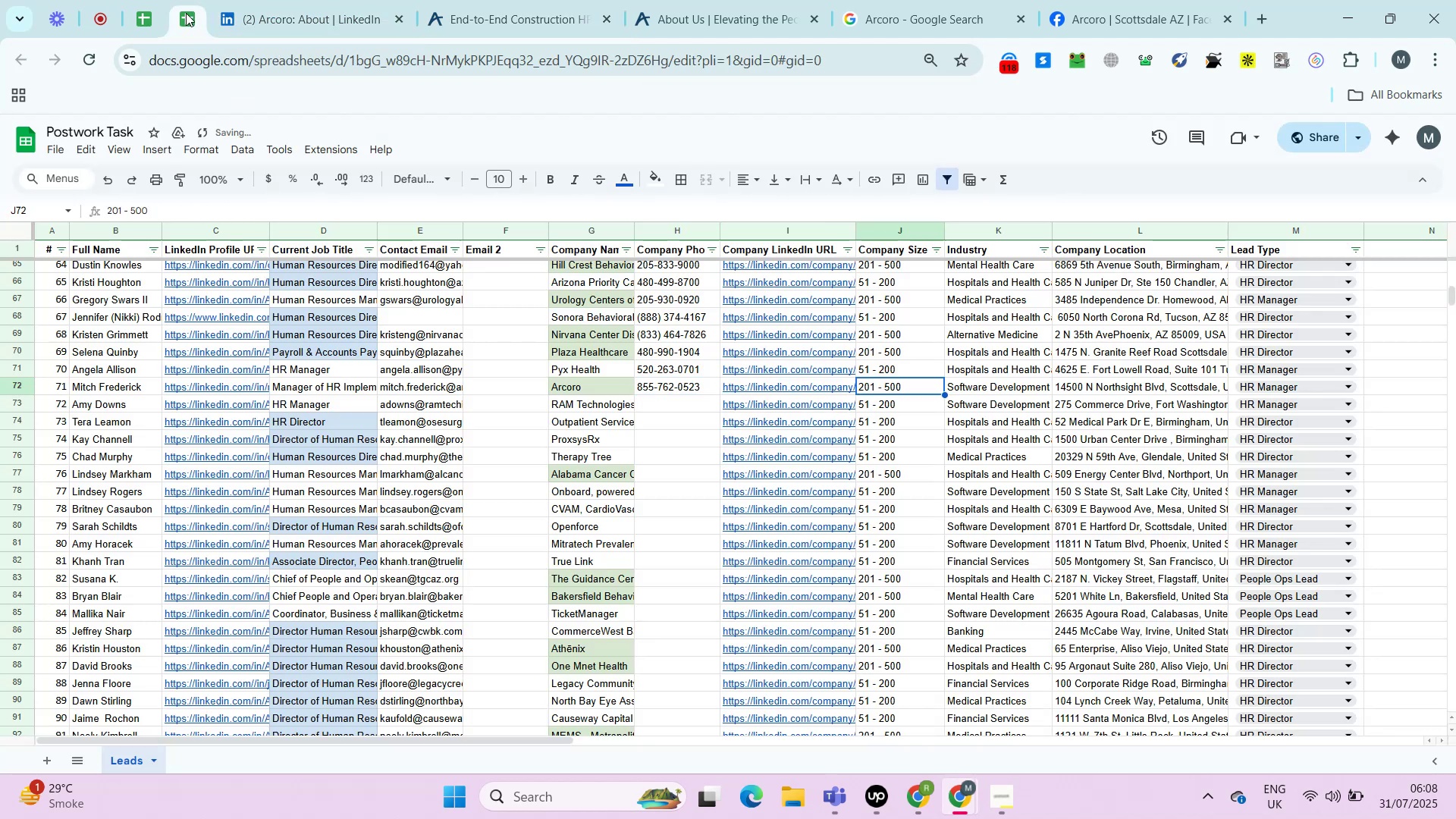 
key(ArrowRight)
 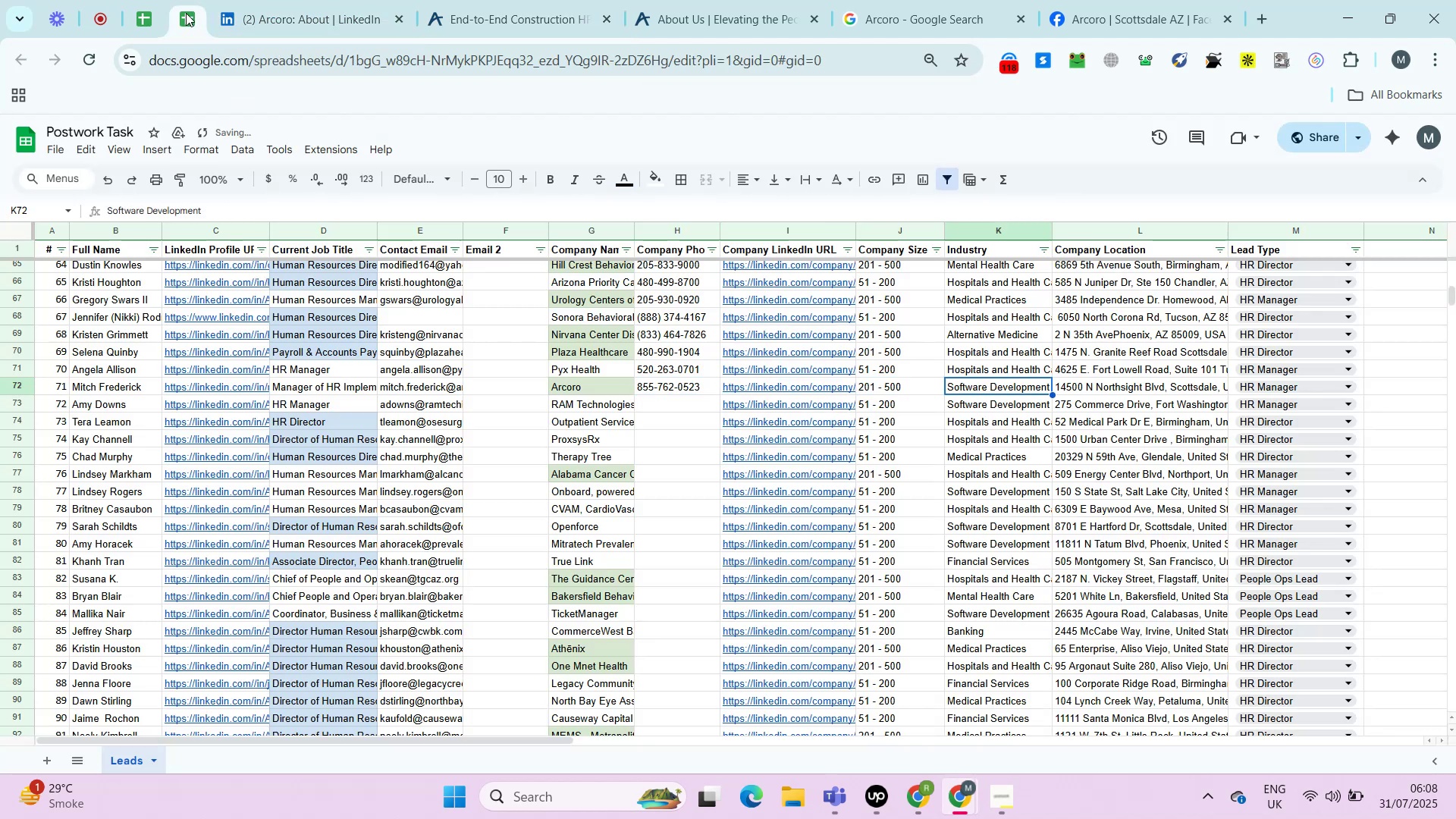 
key(ArrowRight)
 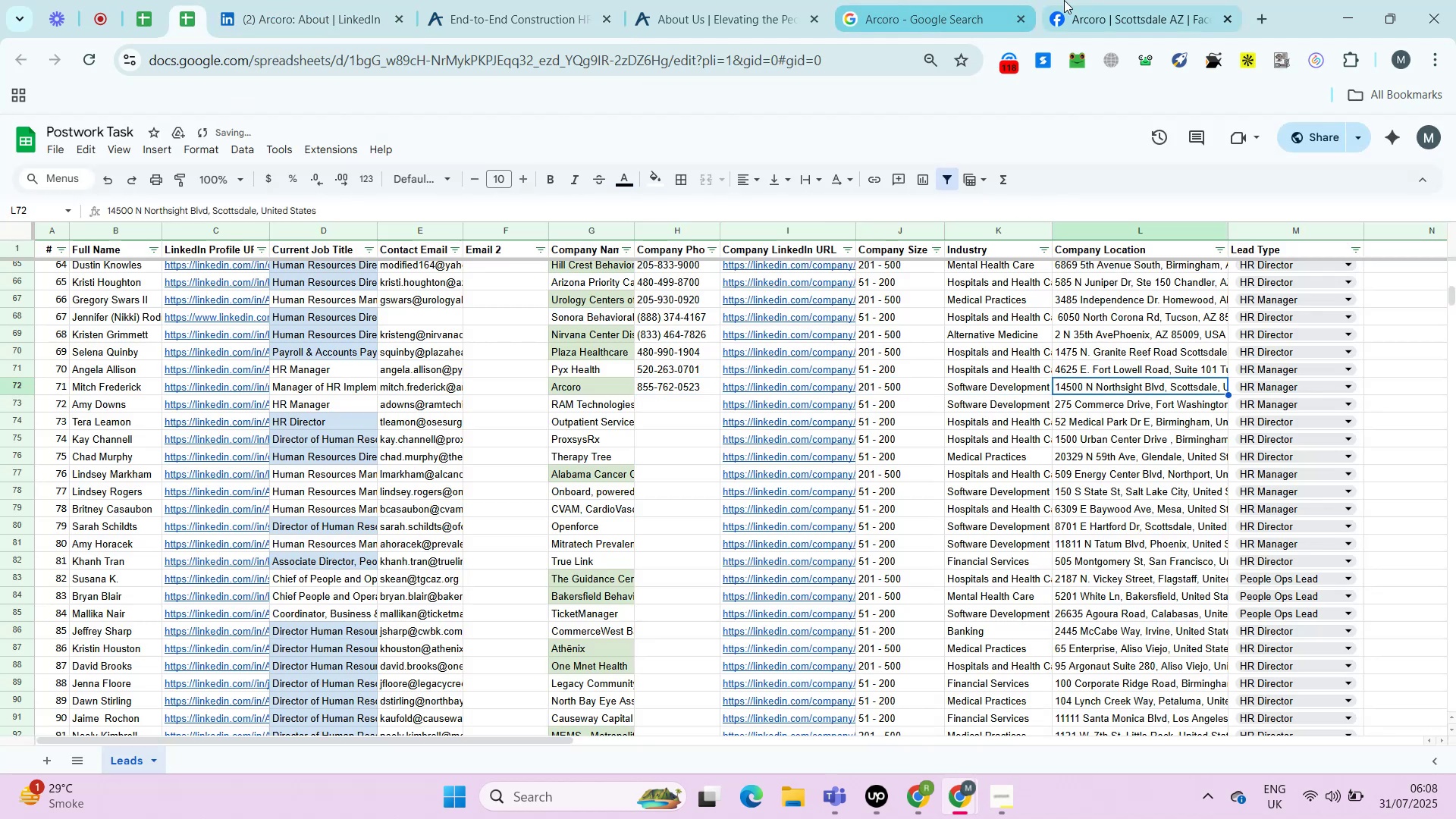 
left_click([1064, 0])
 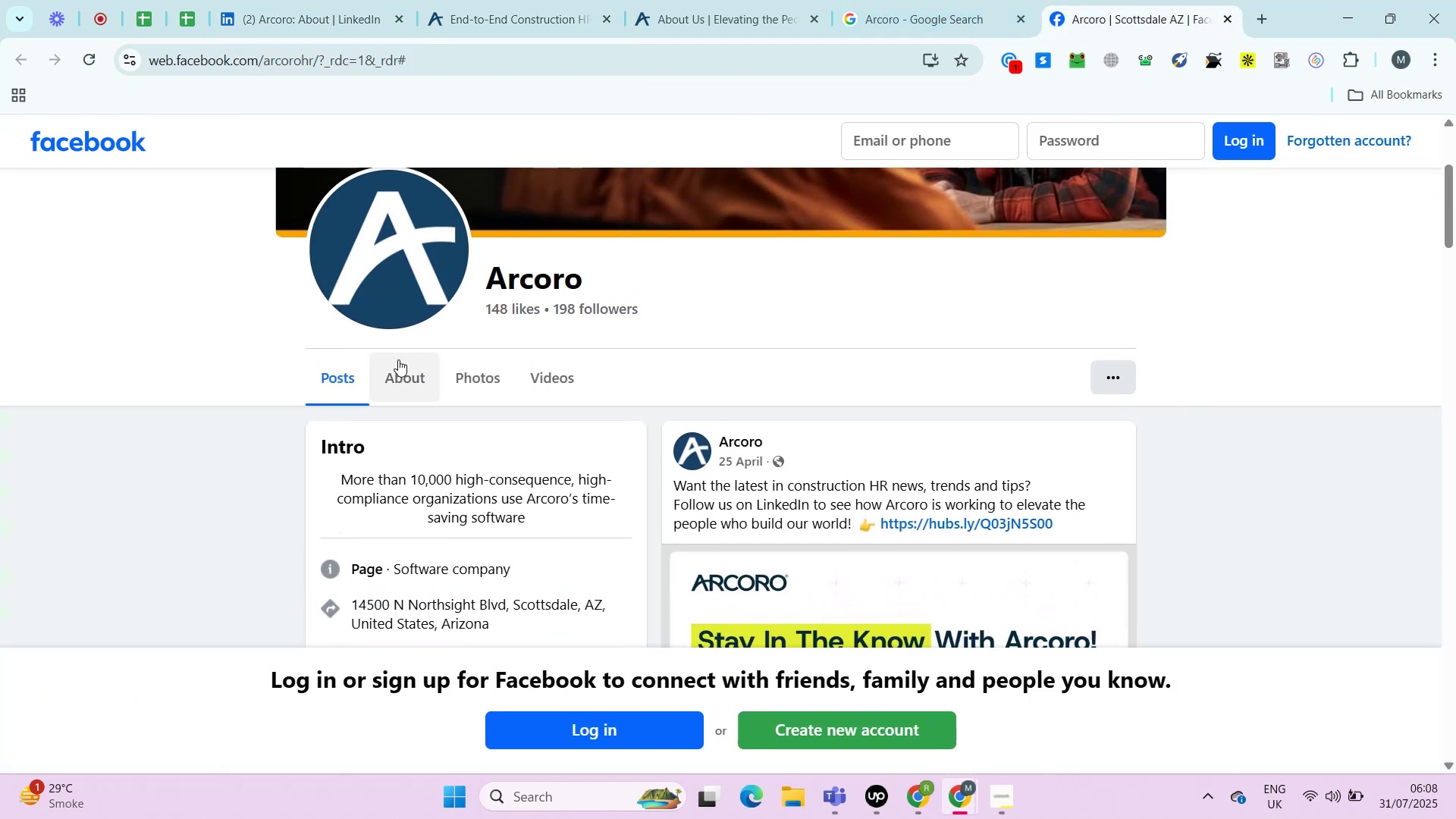 
left_click([398, 372])
 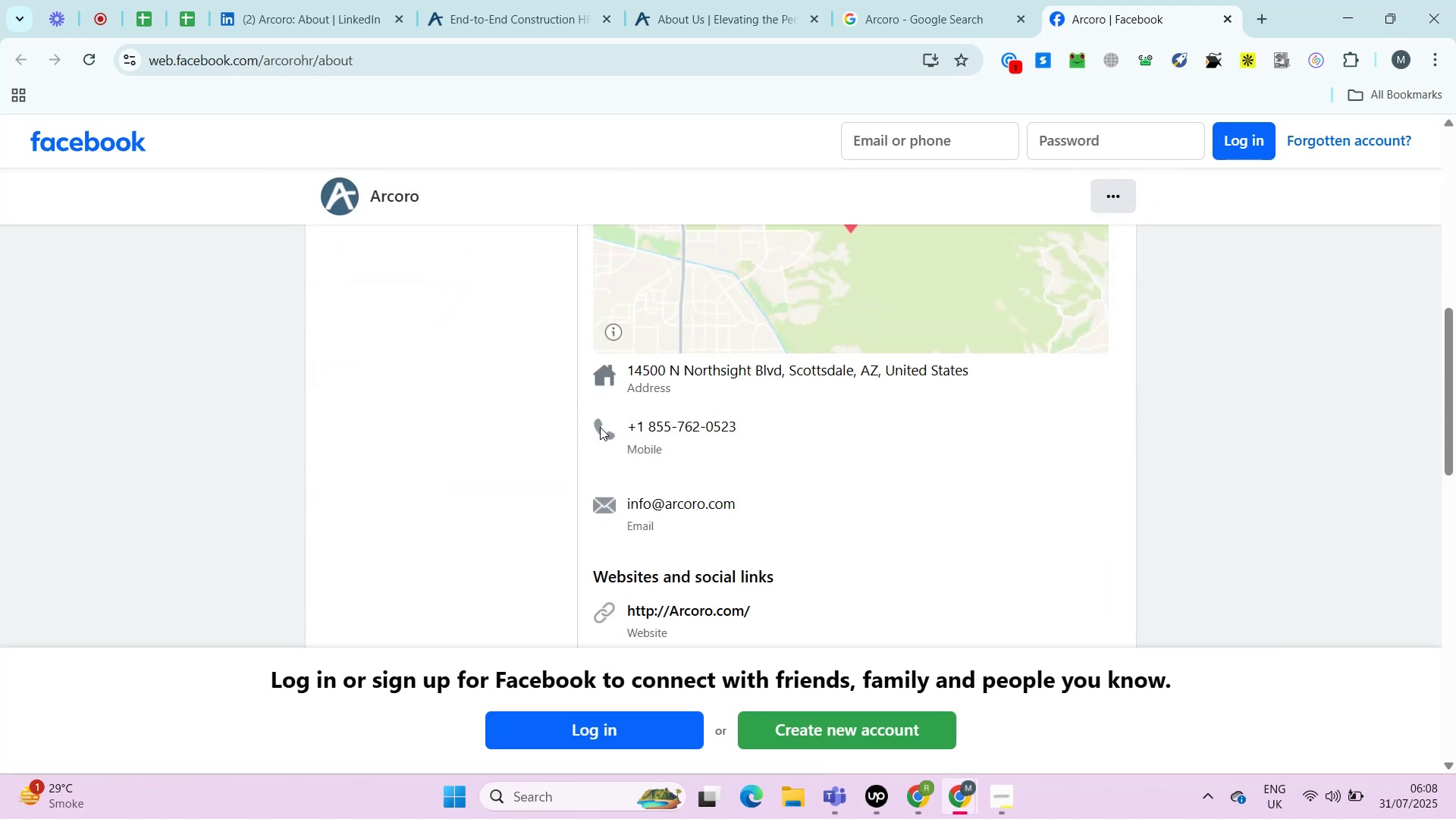 
left_click_drag(start_coordinate=[625, 369], to_coordinate=[974, 369])
 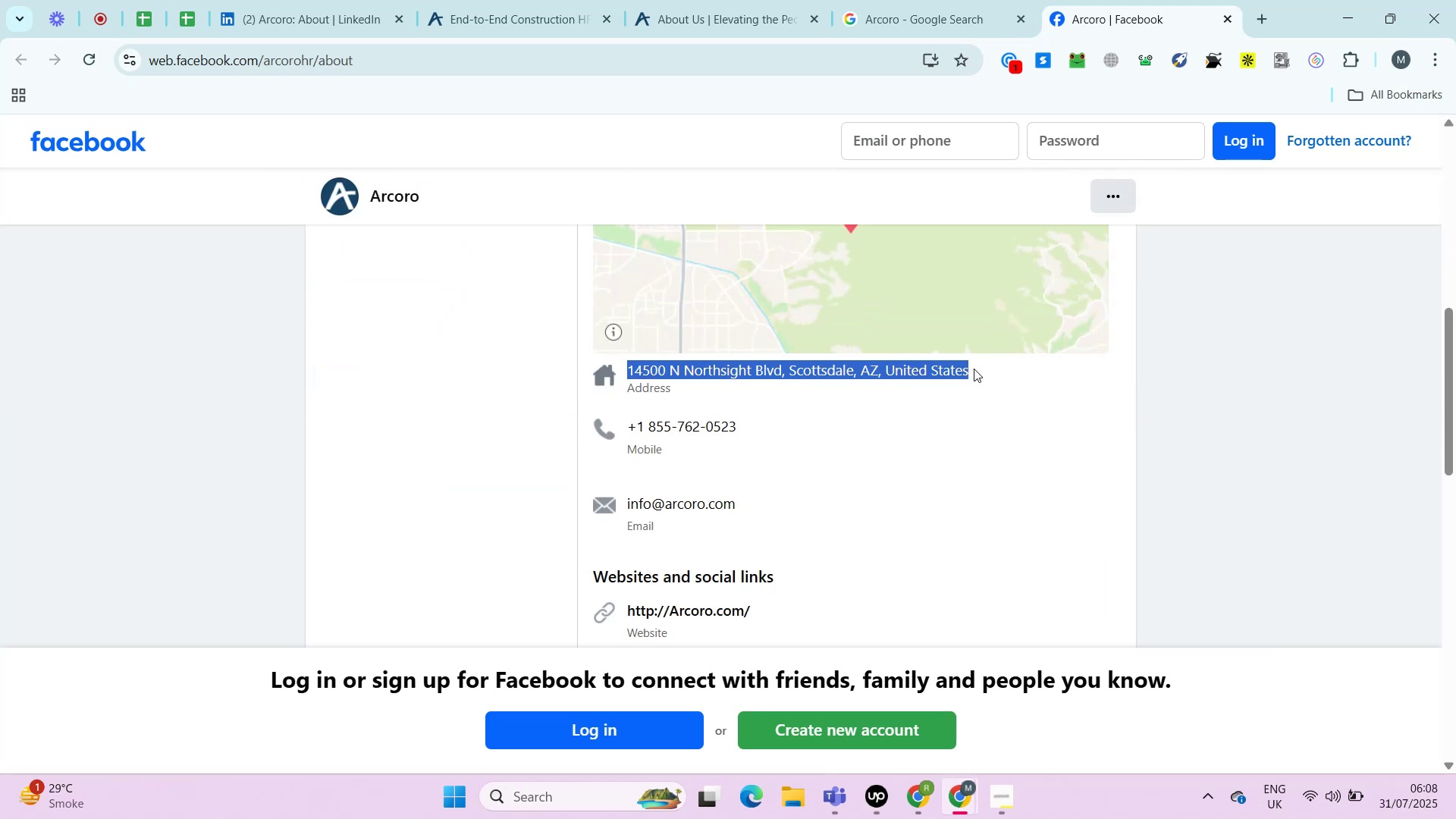 
key(Control+C)
 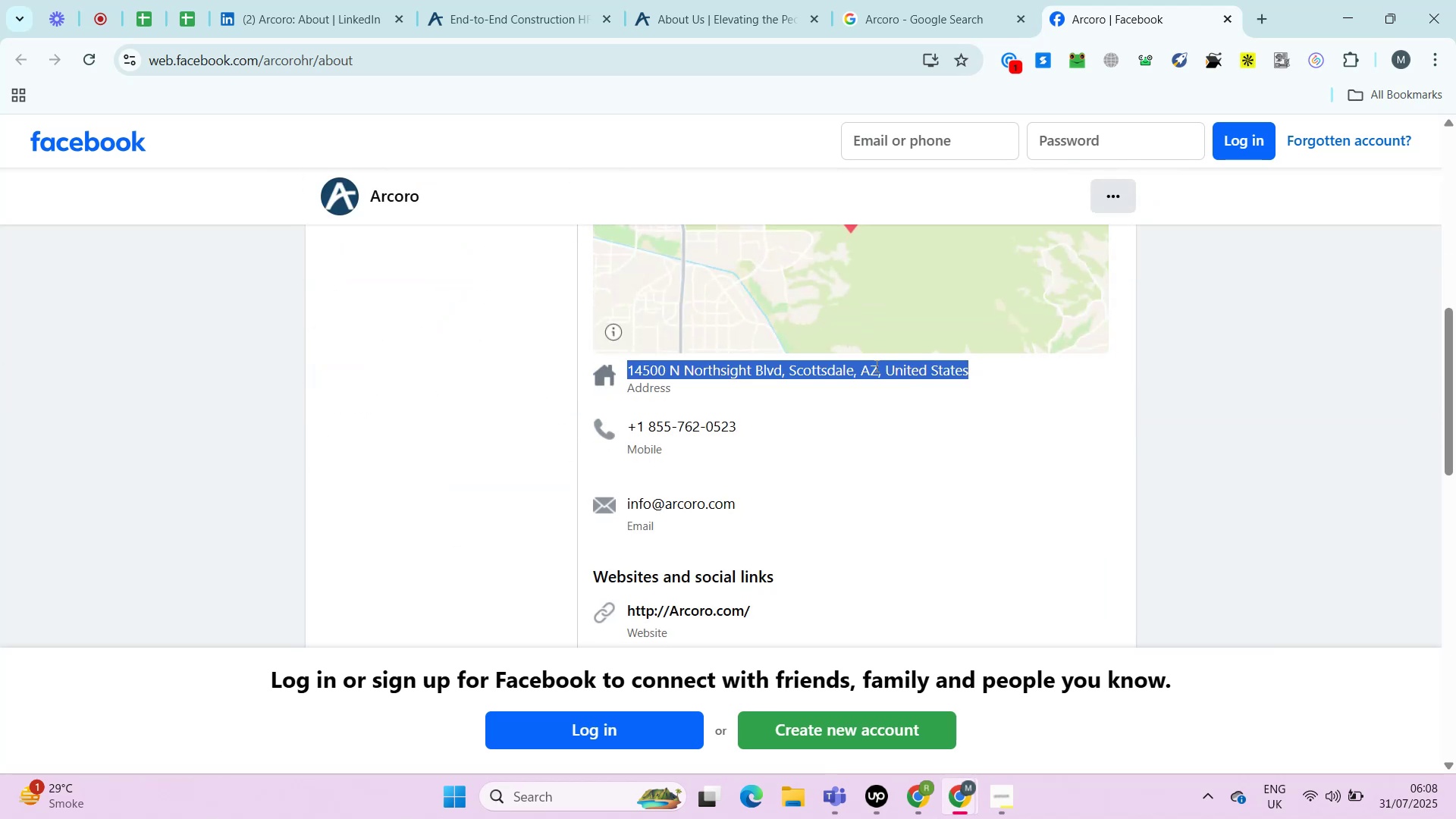 
key(Control+C)
 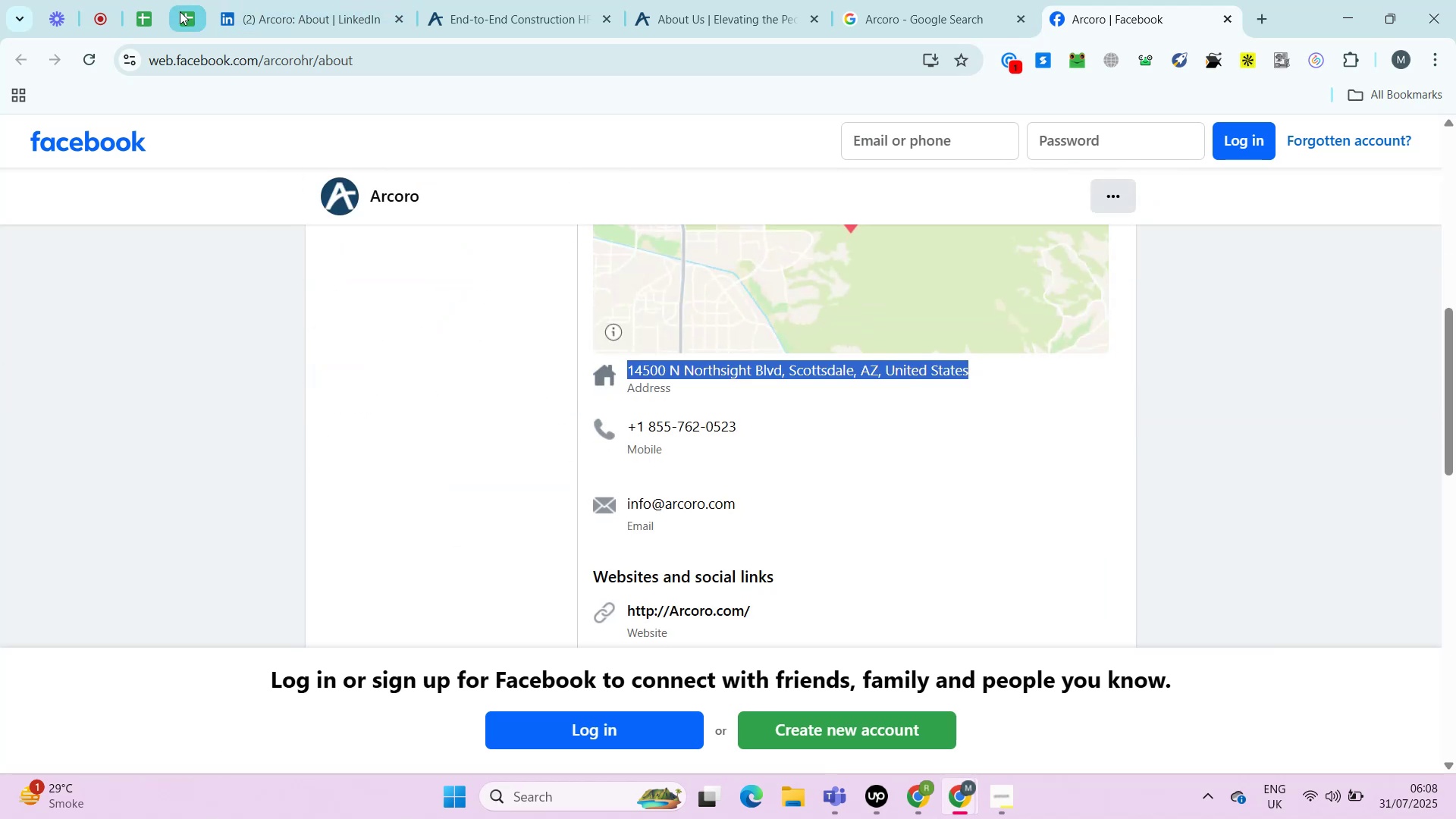 
left_click([180, 11])
 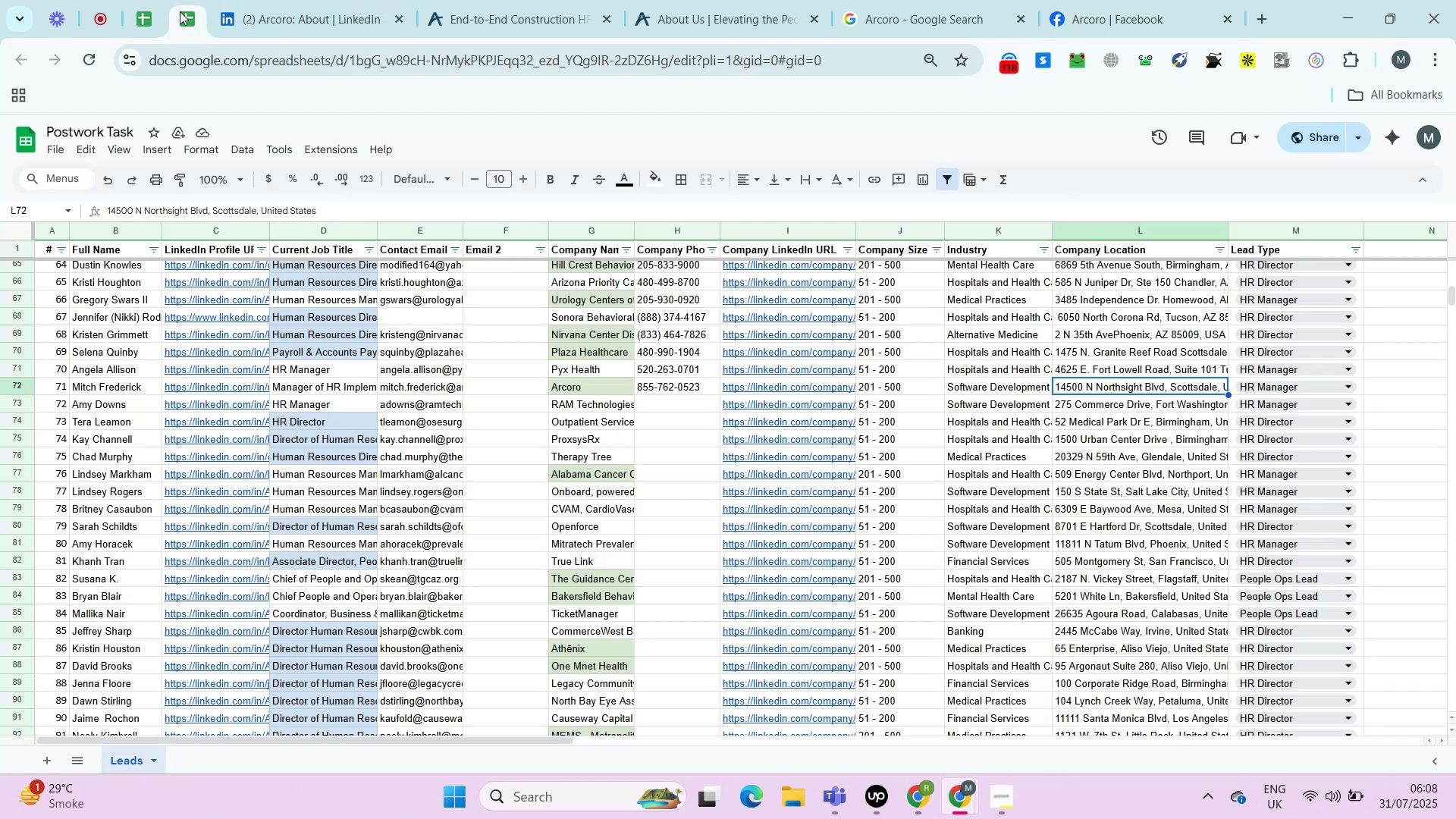 
key(Control+Shift+ShiftLeft)
 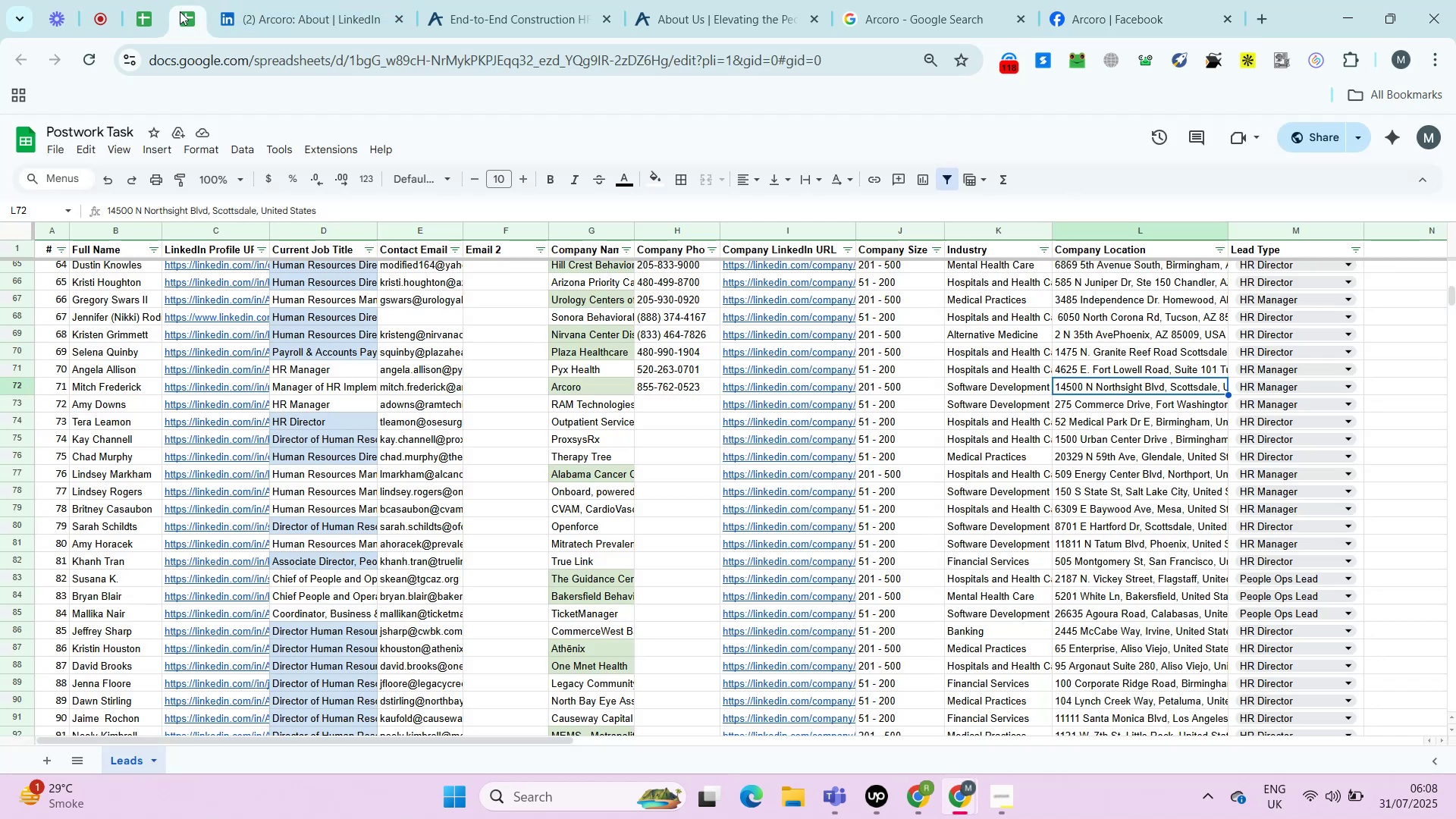 
key(Control+Shift+V)
 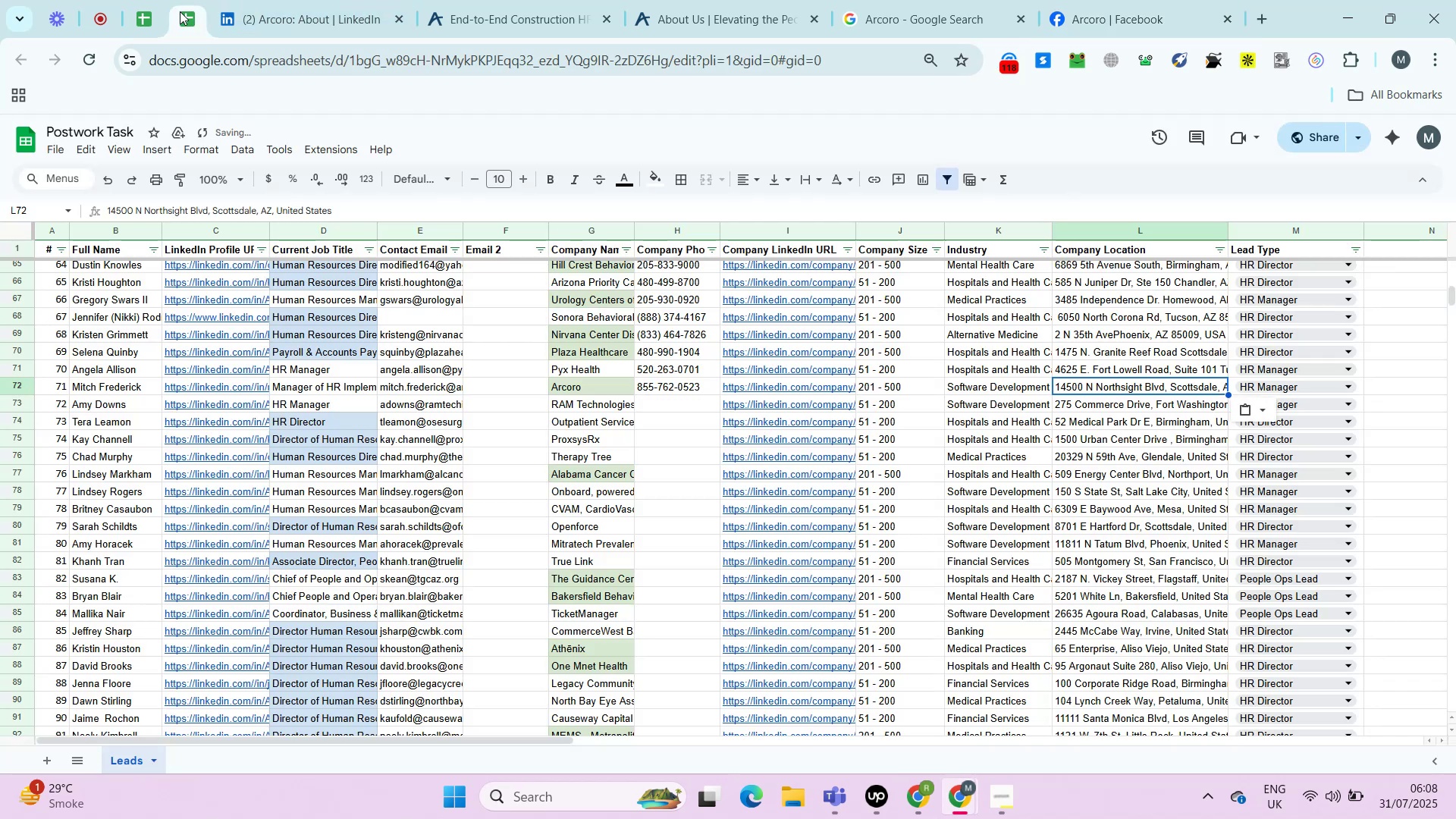 
key(ArrowDown)
 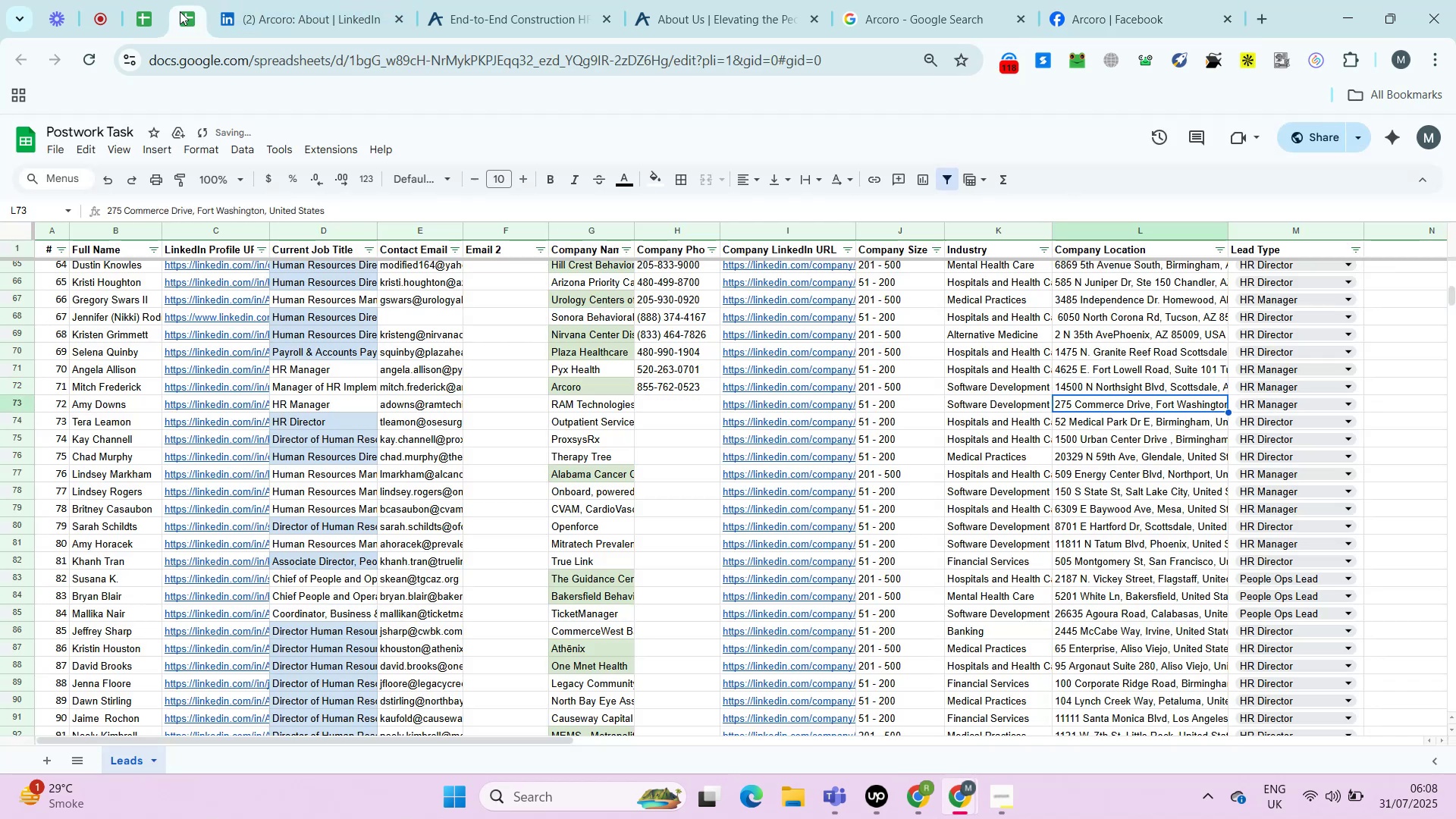 
key(ArrowLeft)
 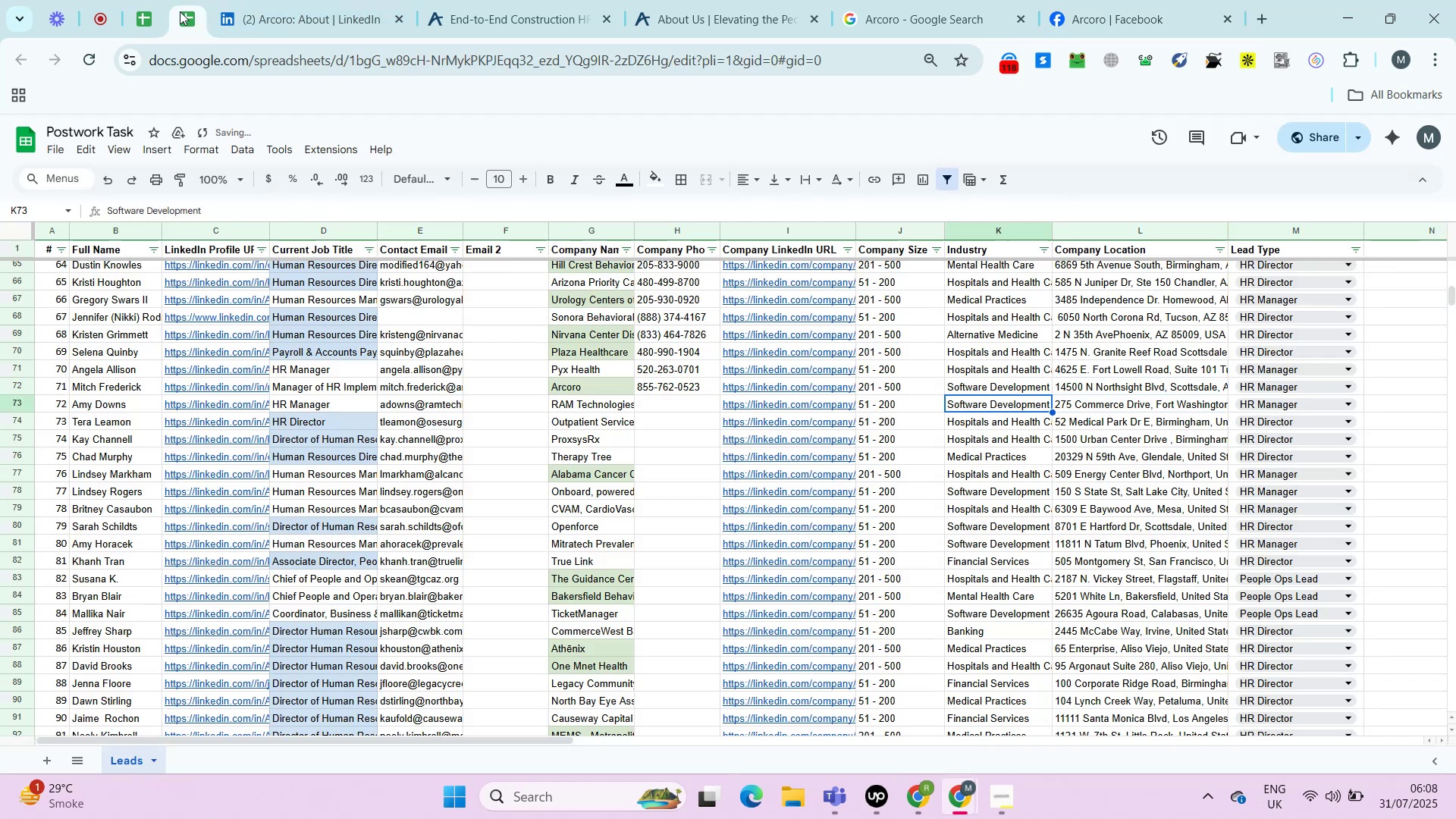 
key(ArrowLeft)
 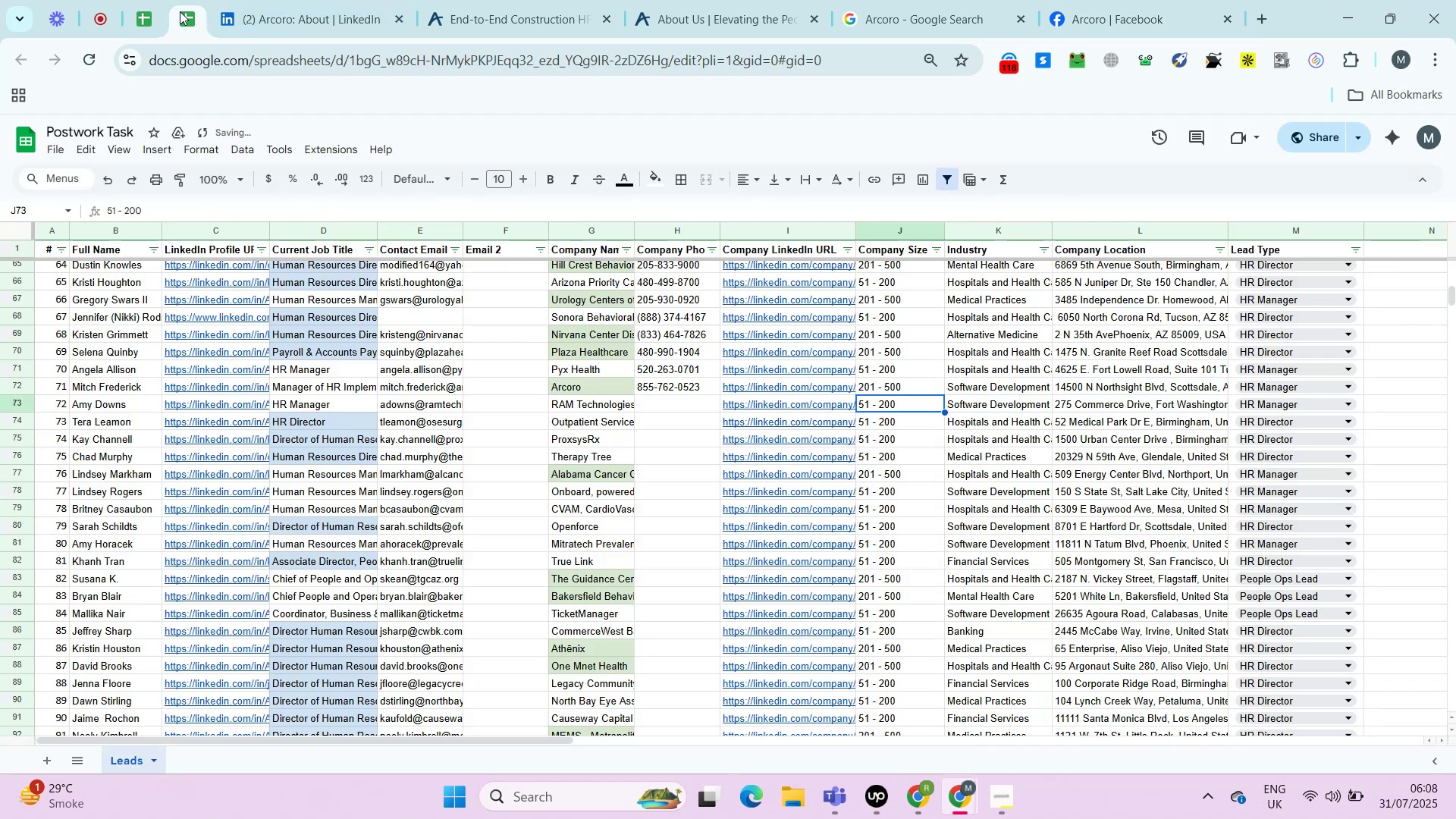 
key(ArrowLeft)
 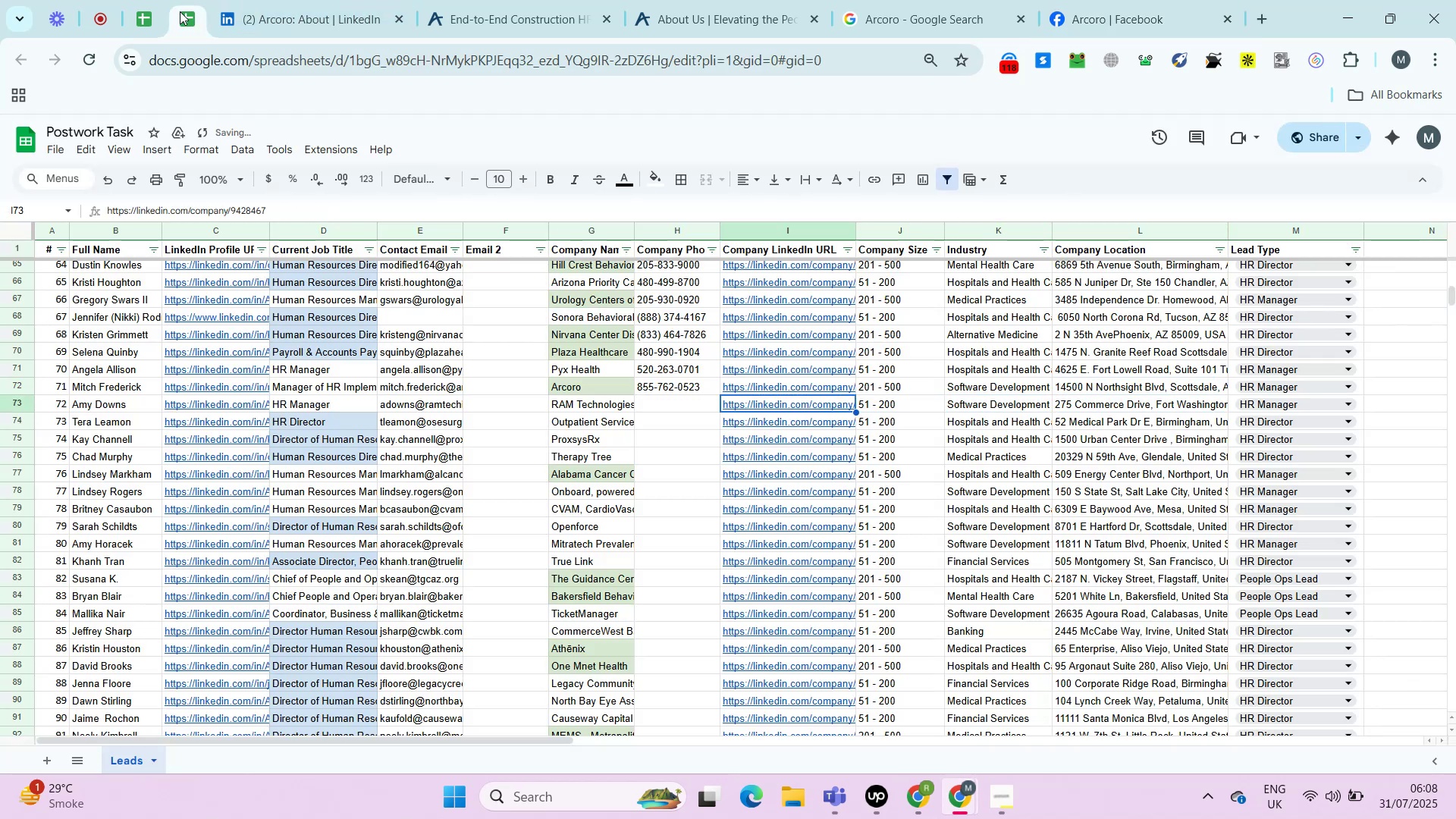 
key(ArrowLeft)
 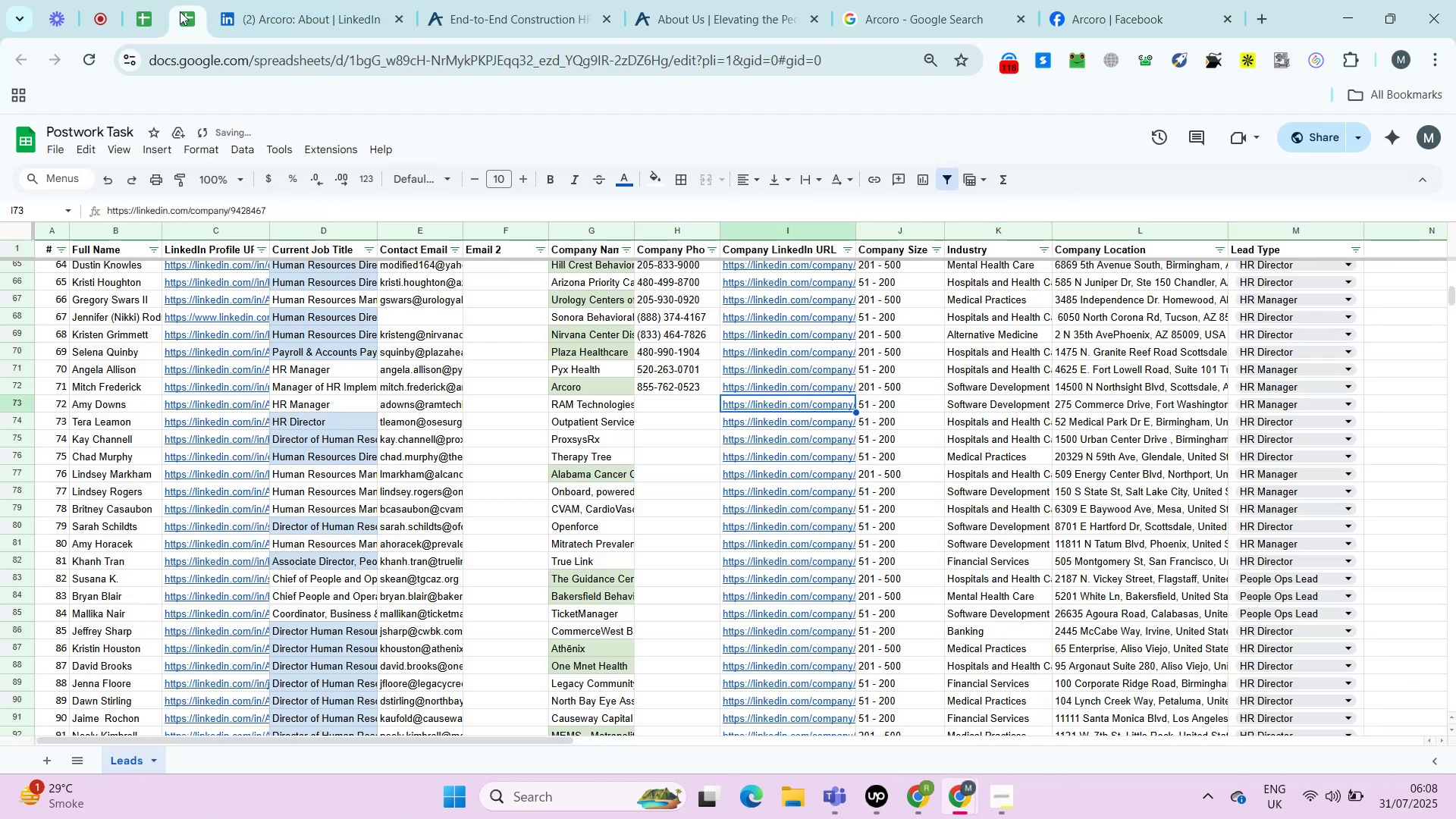 
key(ArrowLeft)
 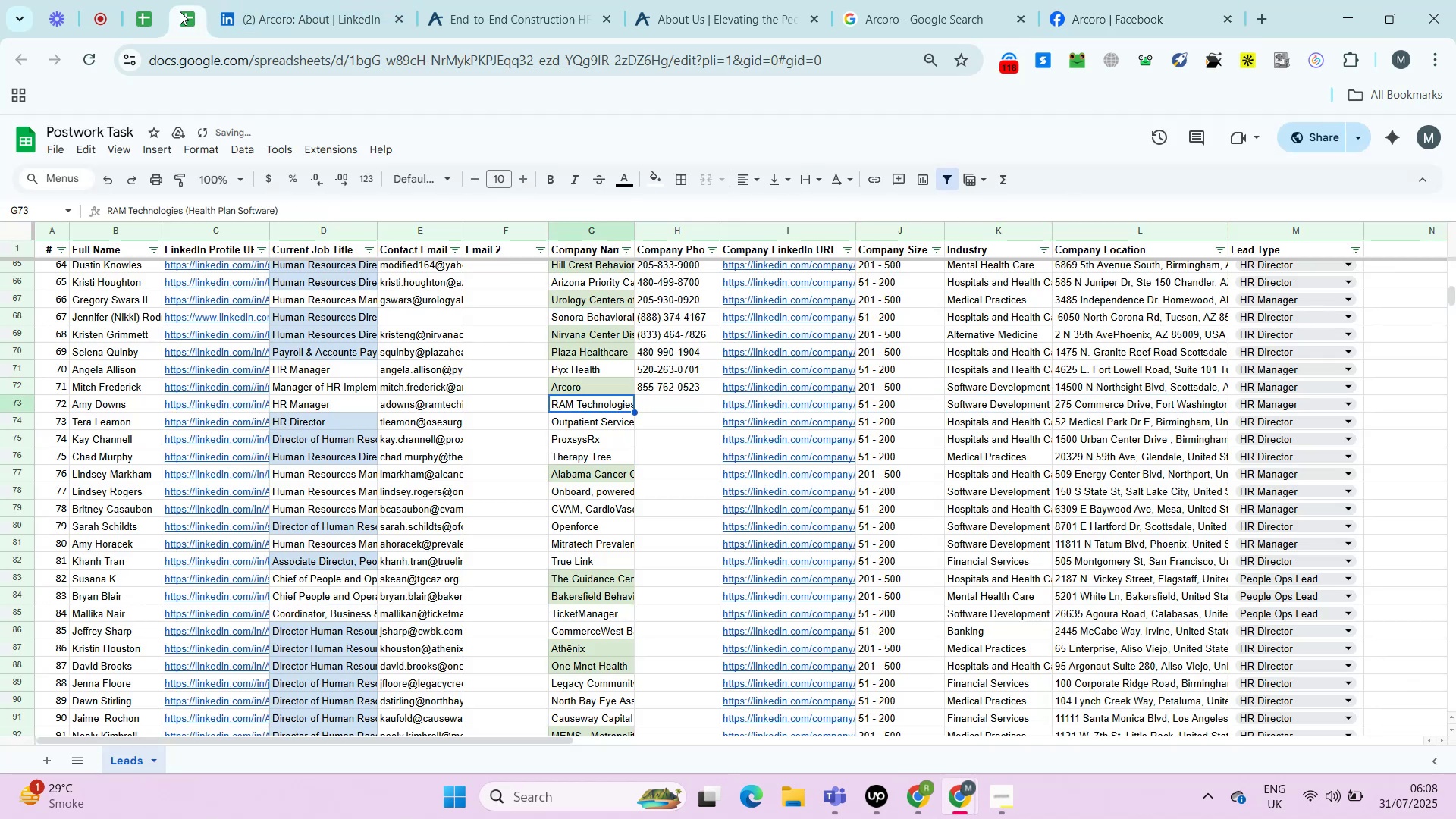 
key(ArrowRight)
 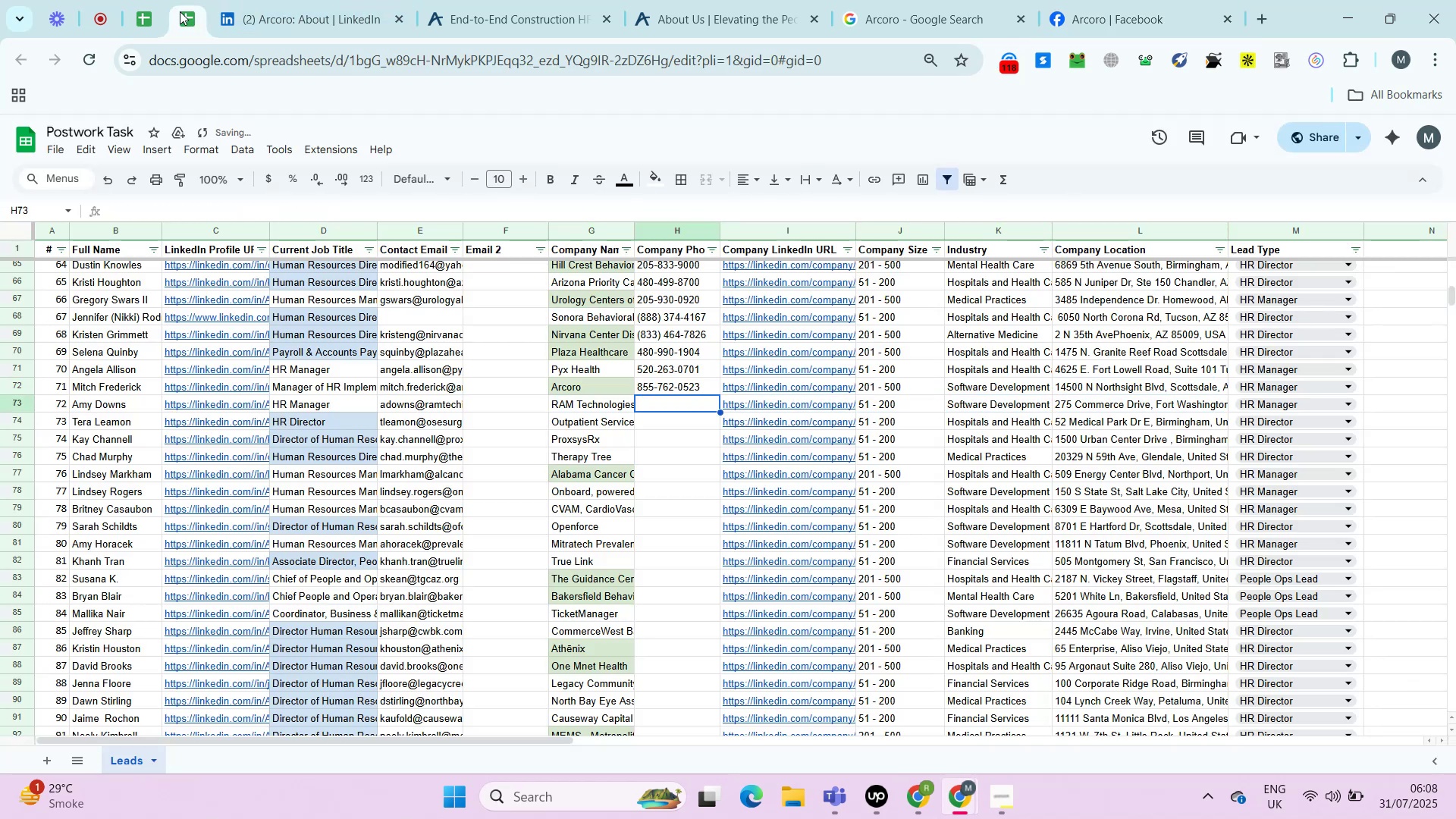 
key(ArrowRight)
 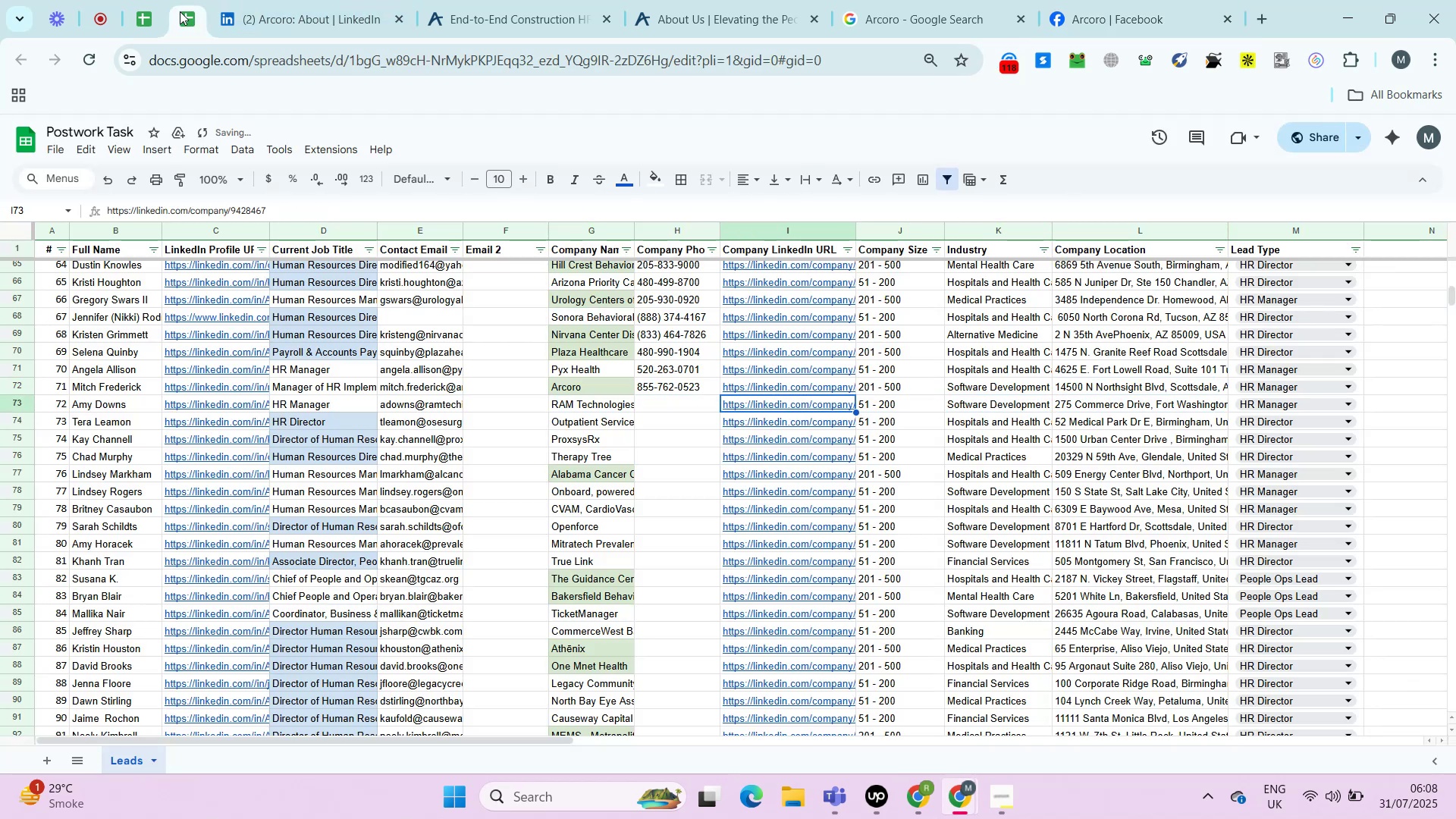 
key(Alt+AltLeft)
 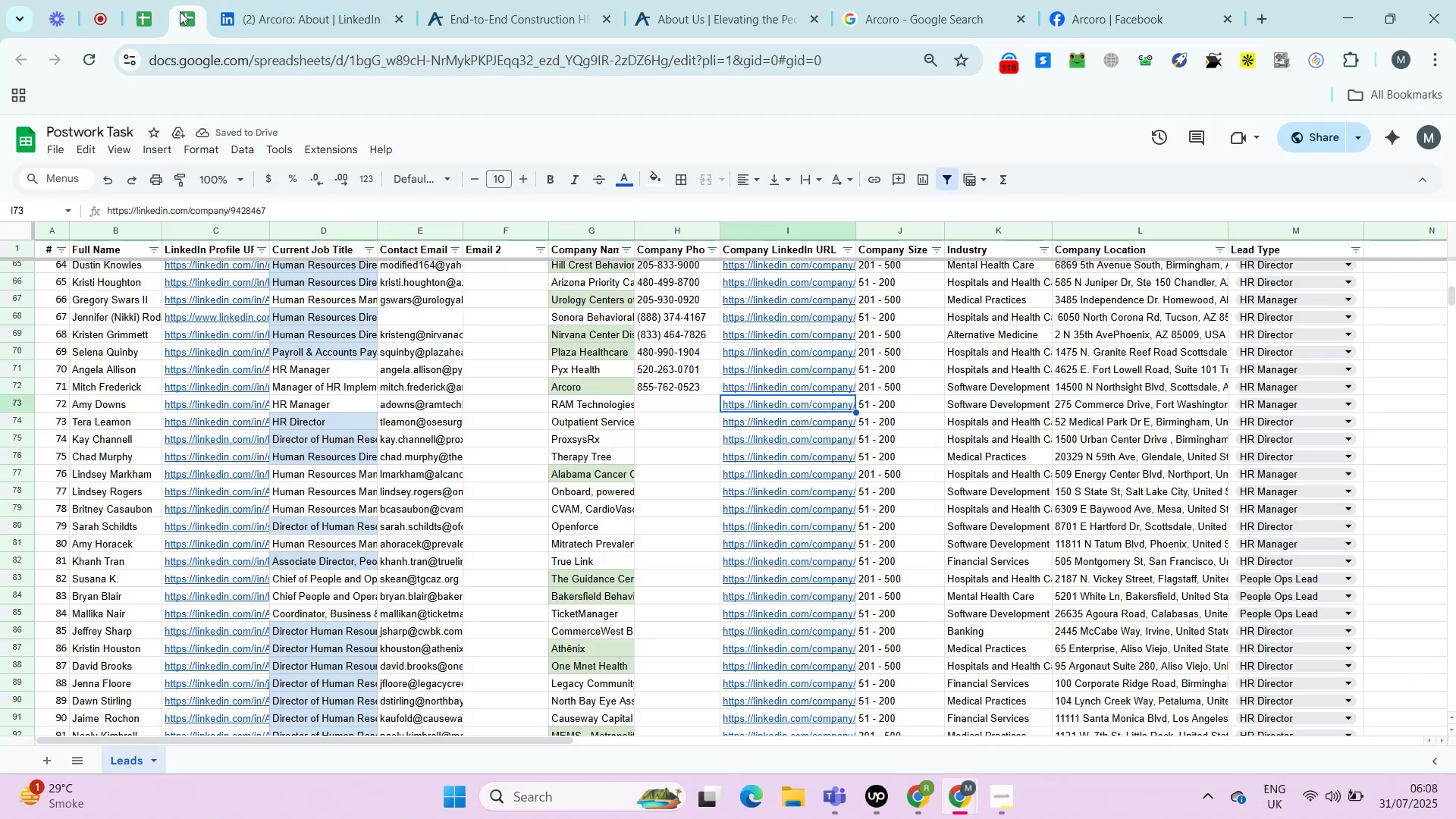 
key(Alt+Enter)
 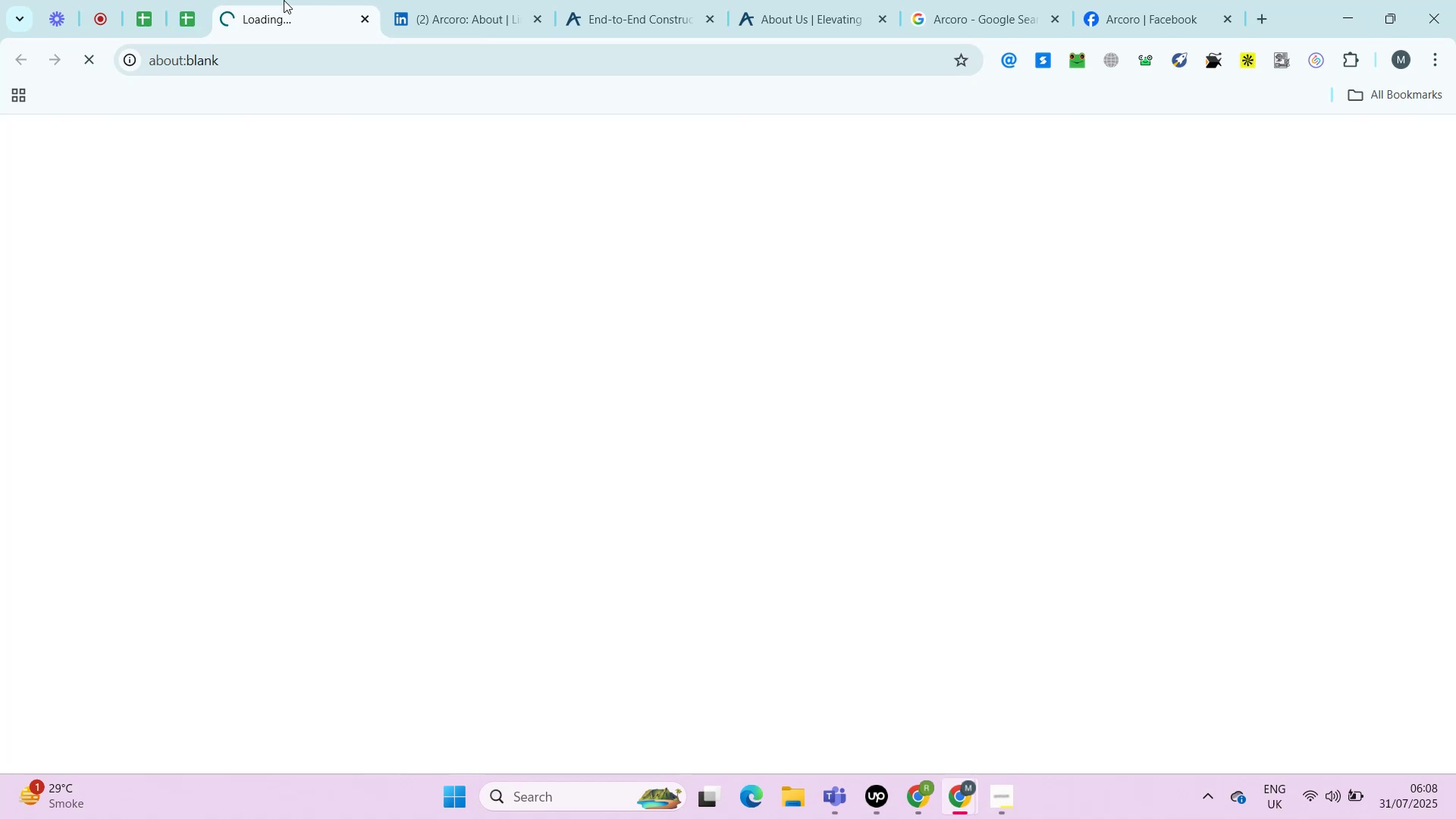 
right_click([284, 0])
 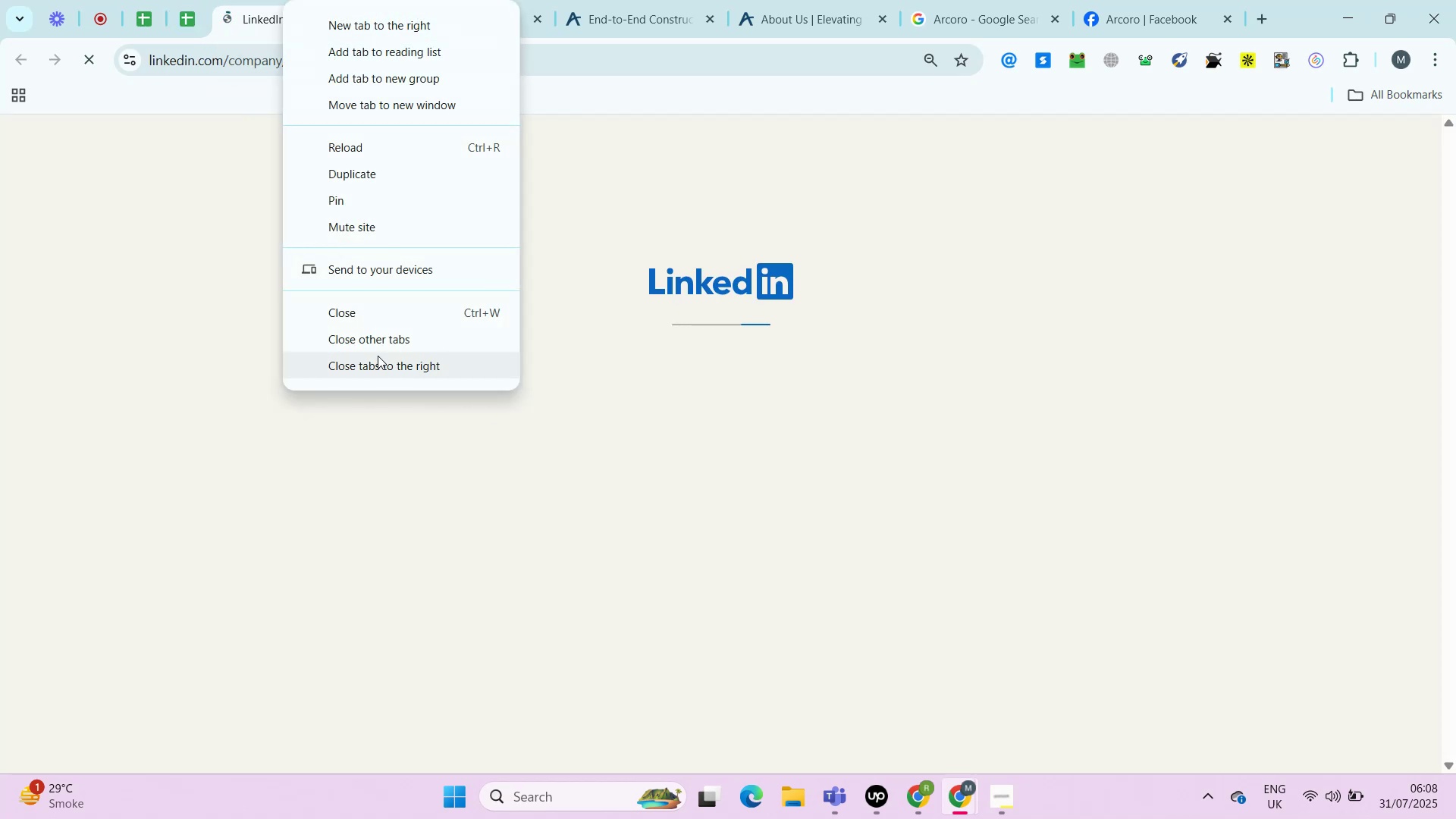 
left_click([378, 356])
 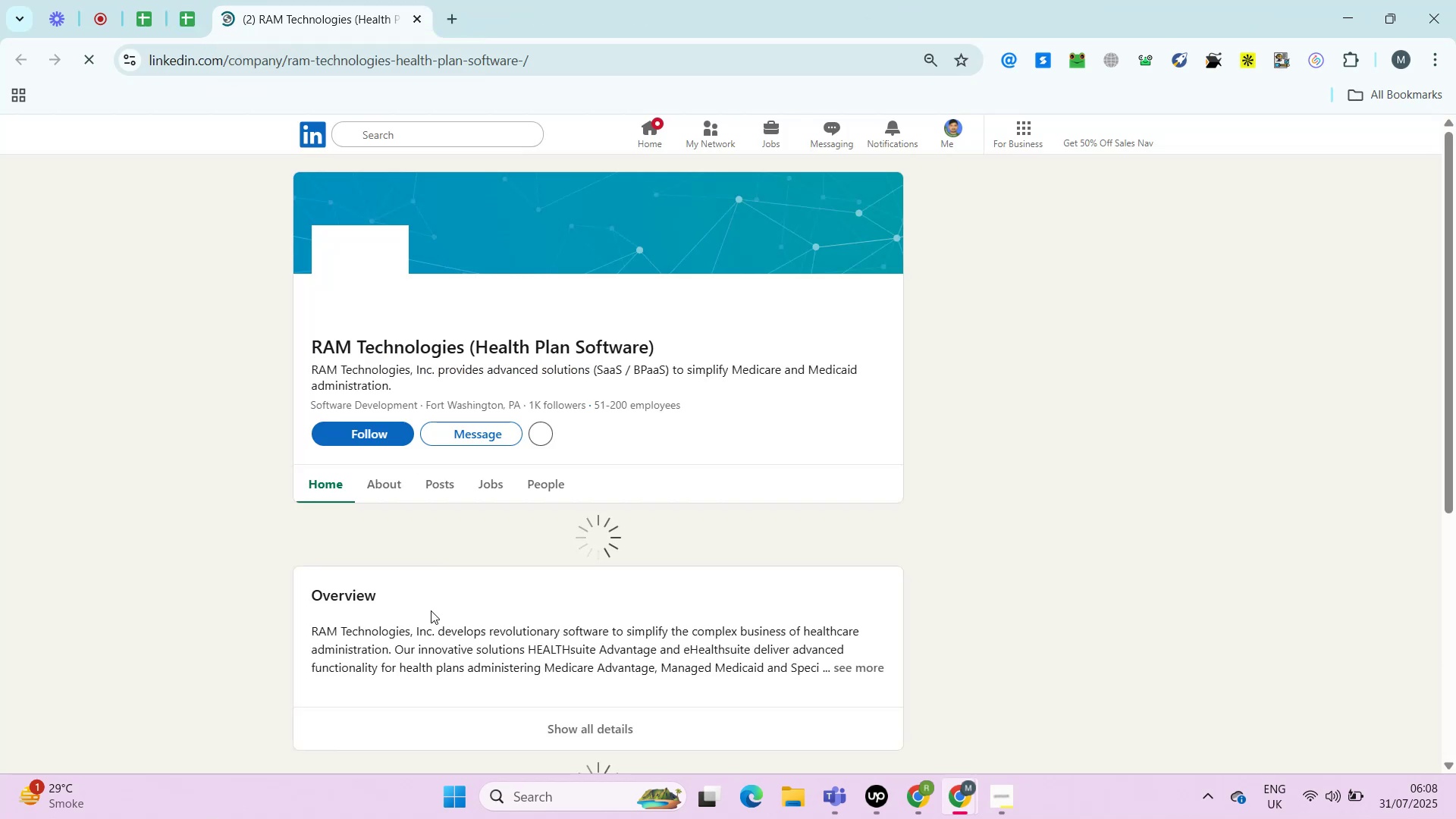 
left_click([376, 489])
 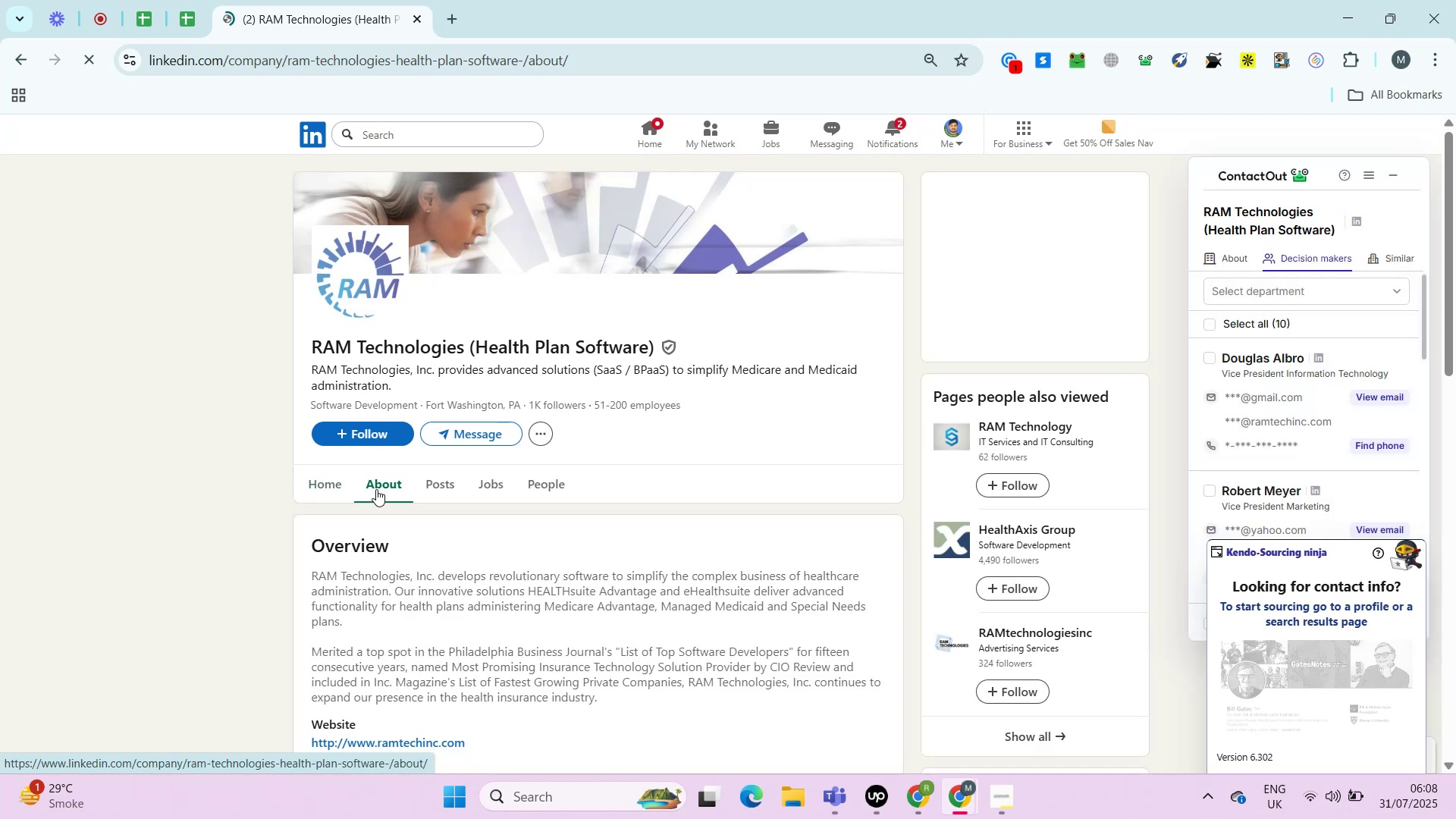 
wait(5.14)
 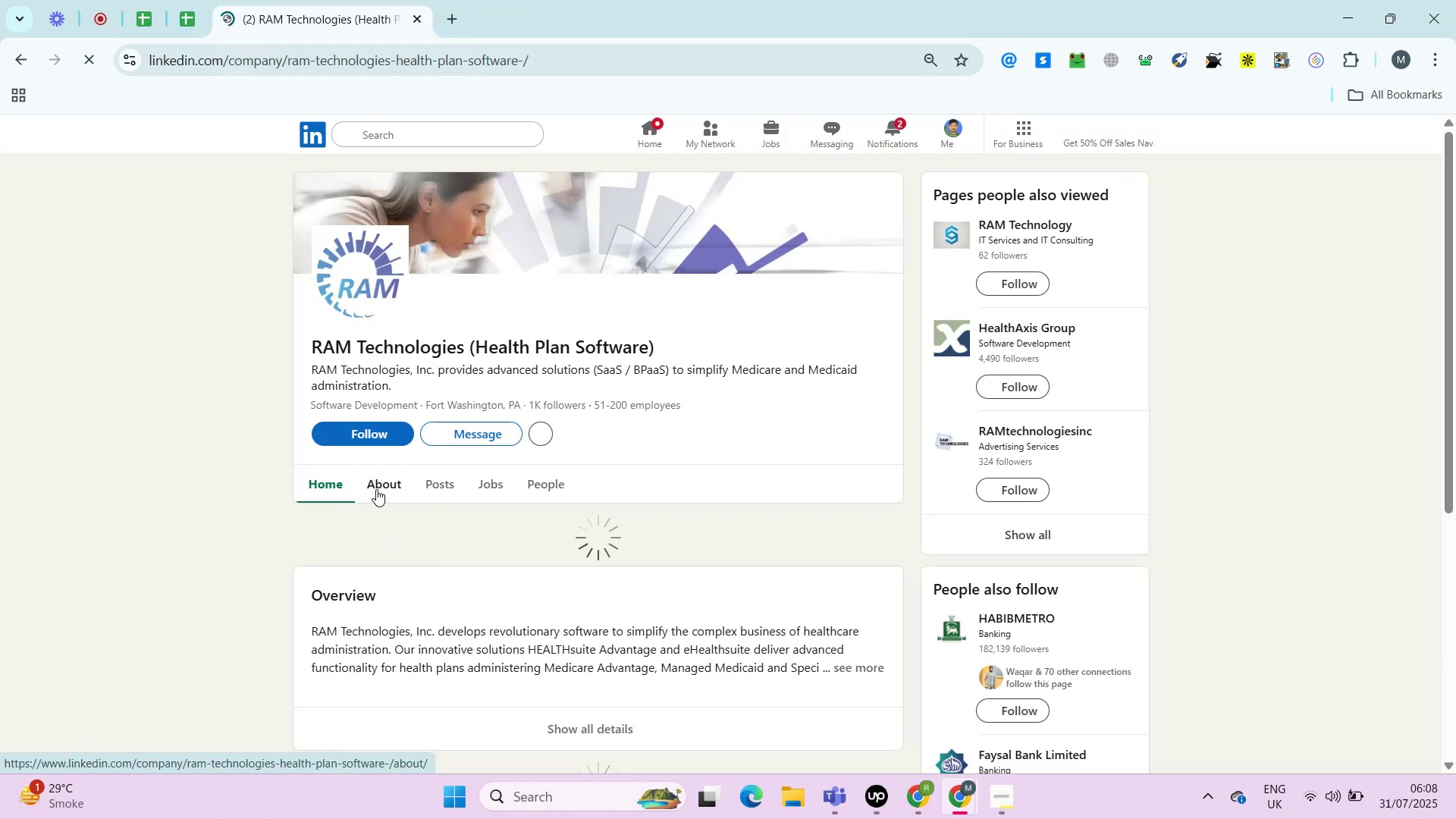 
hold_key(key=ControlLeft, duration=0.54)
left_click([425, 370])
 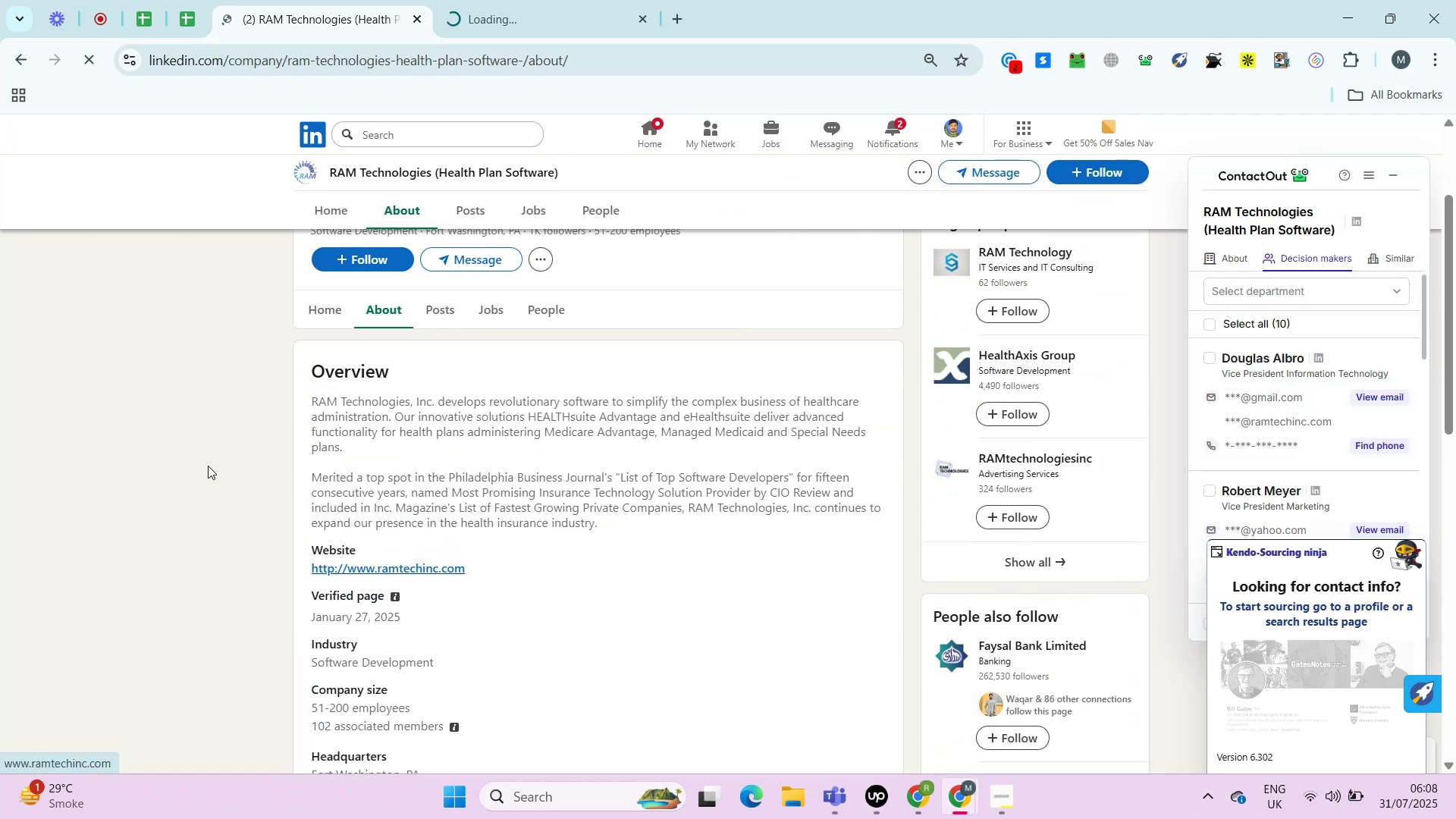 
left_click_drag(start_coordinate=[300, 342], to_coordinate=[652, 346])
 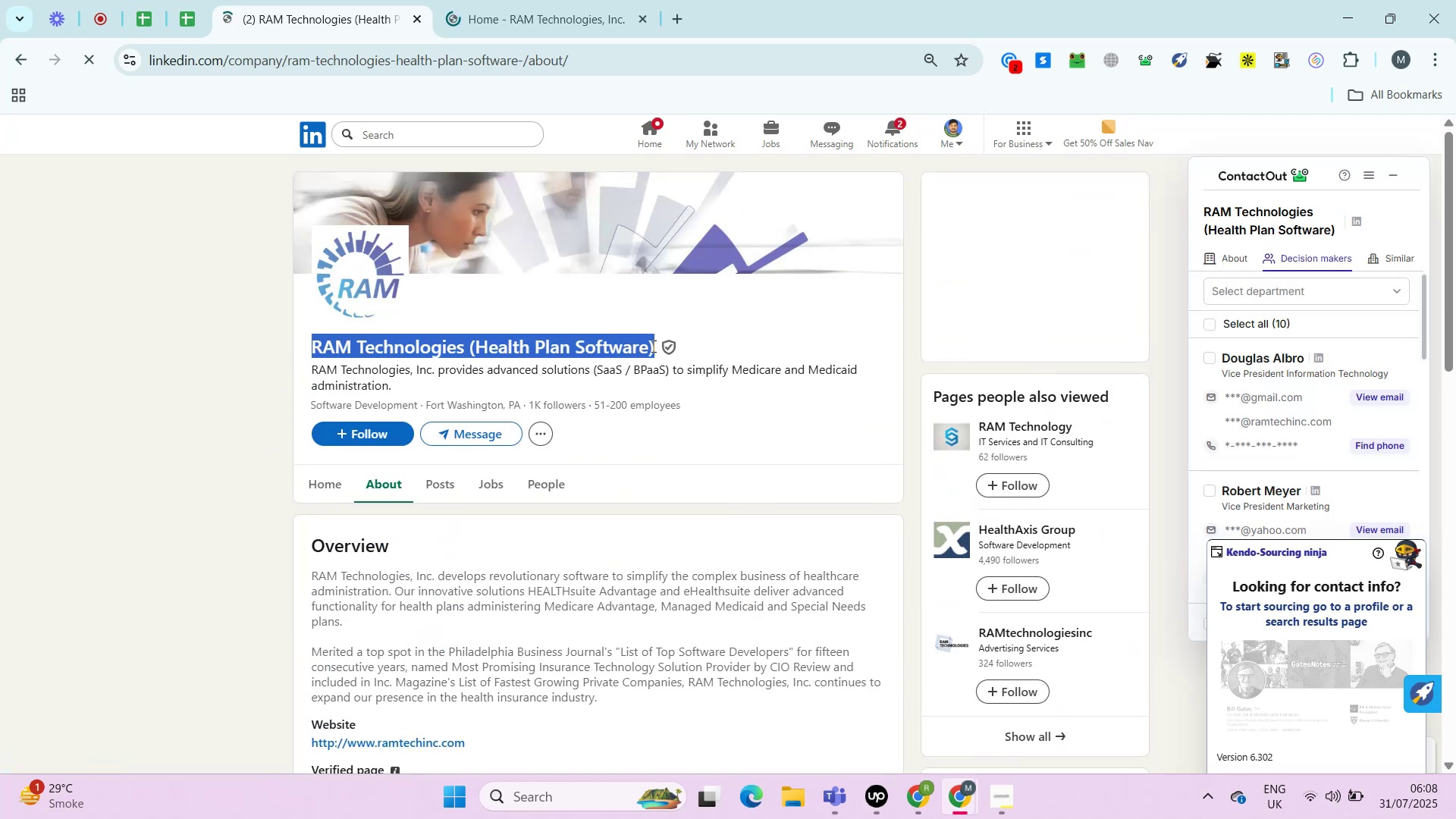 
key(Control+C)
 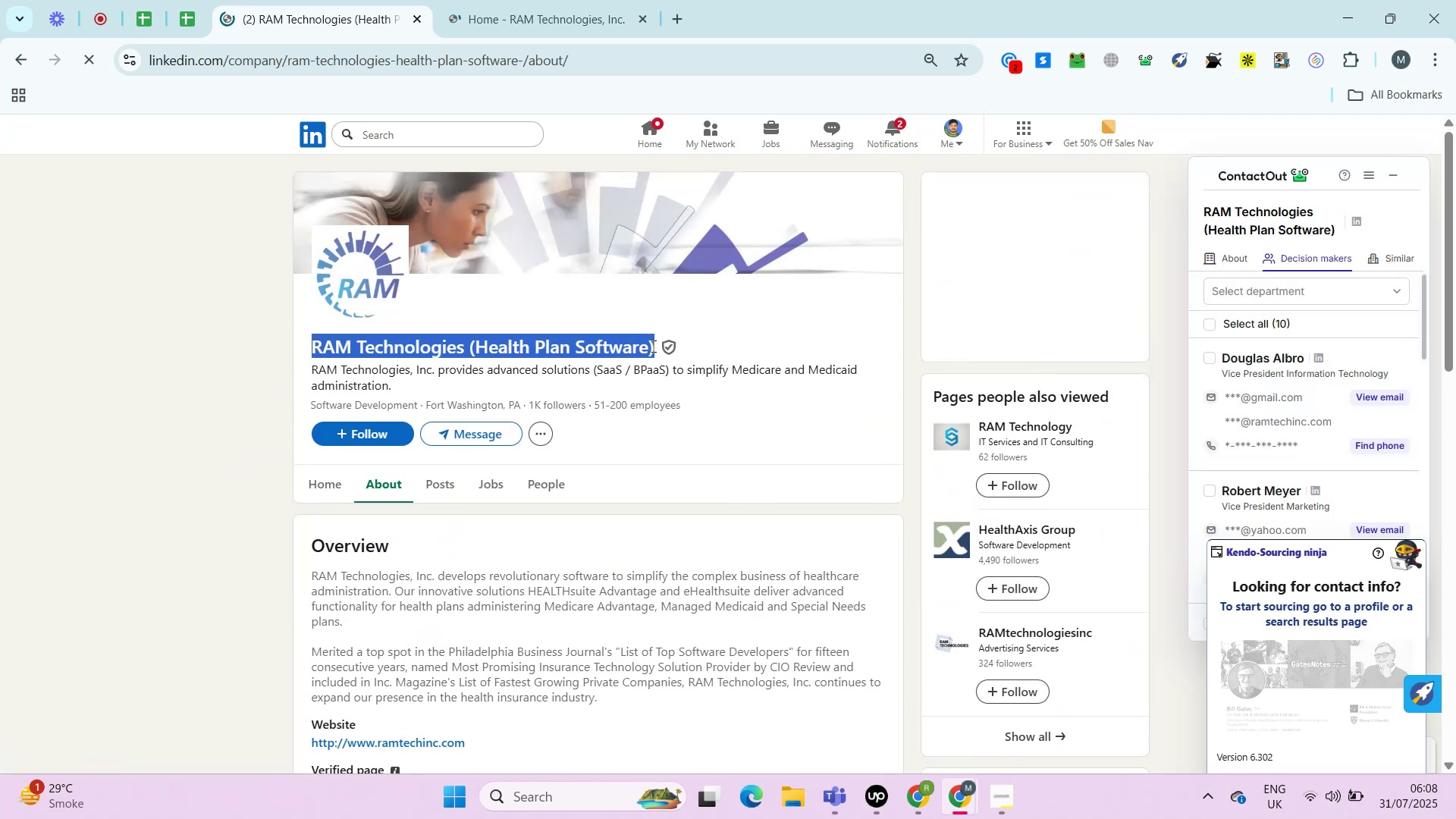 
key(Control+T)
 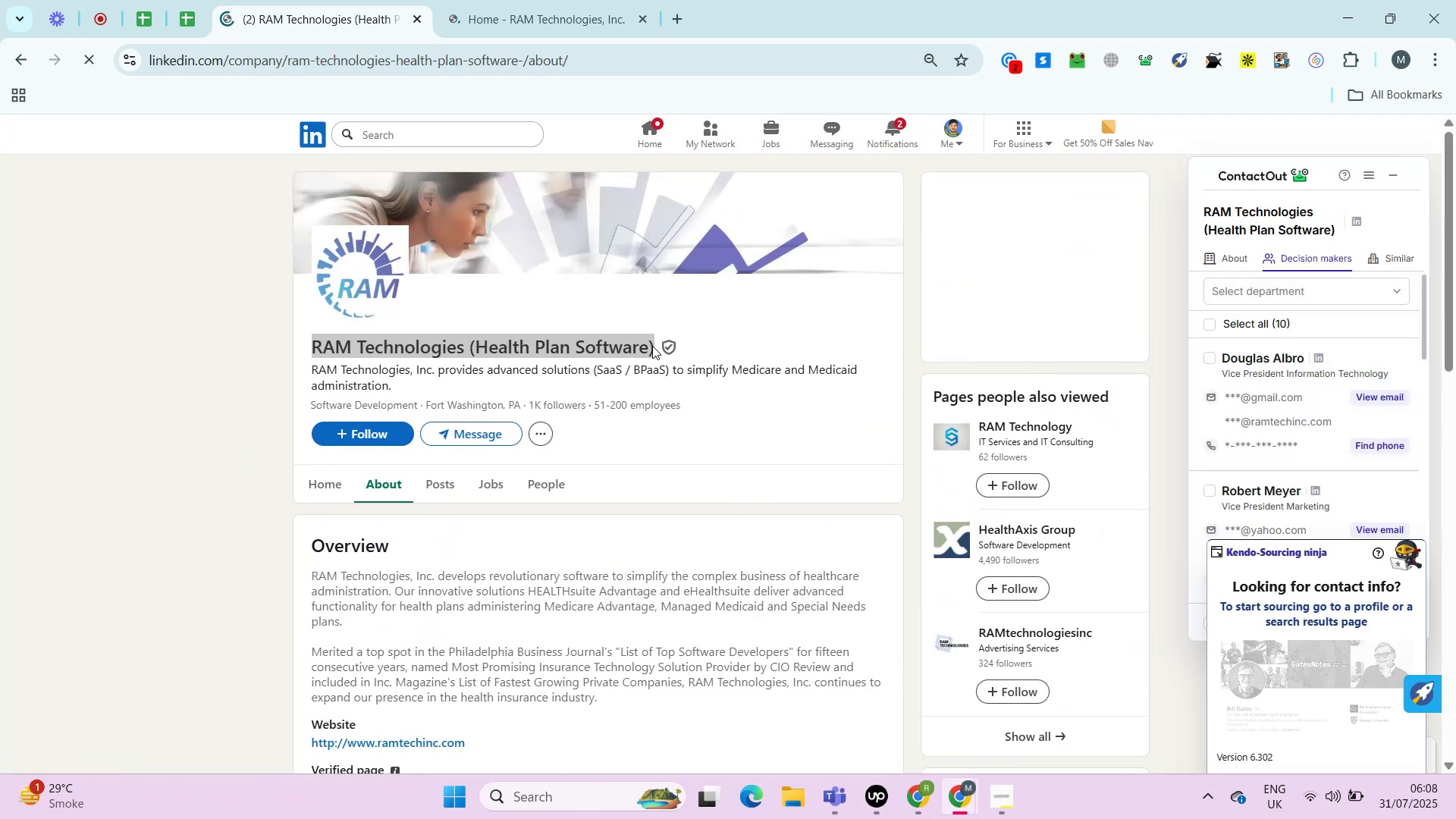 
key(Control+V)
 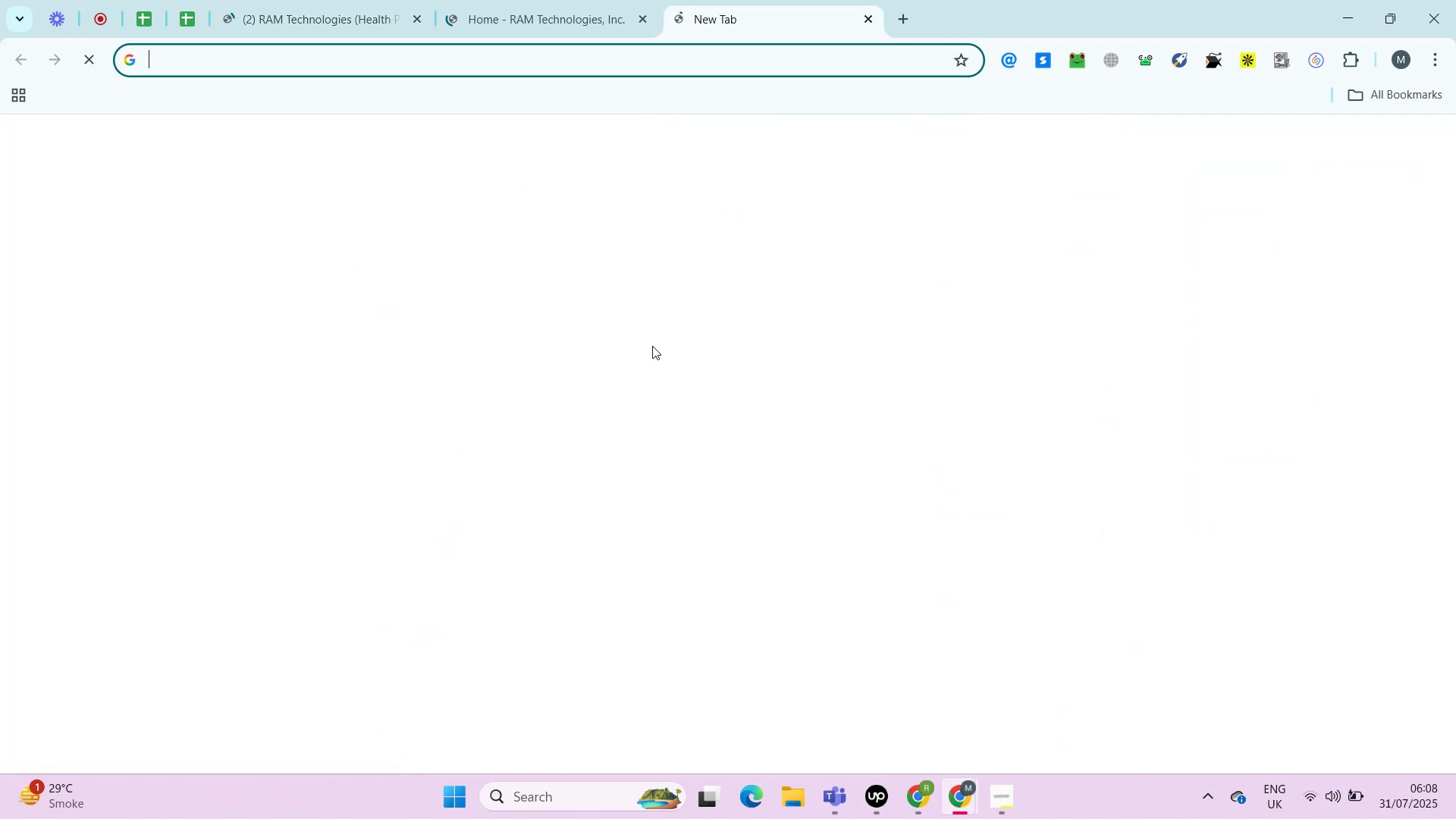 
key(Control+Enter)
 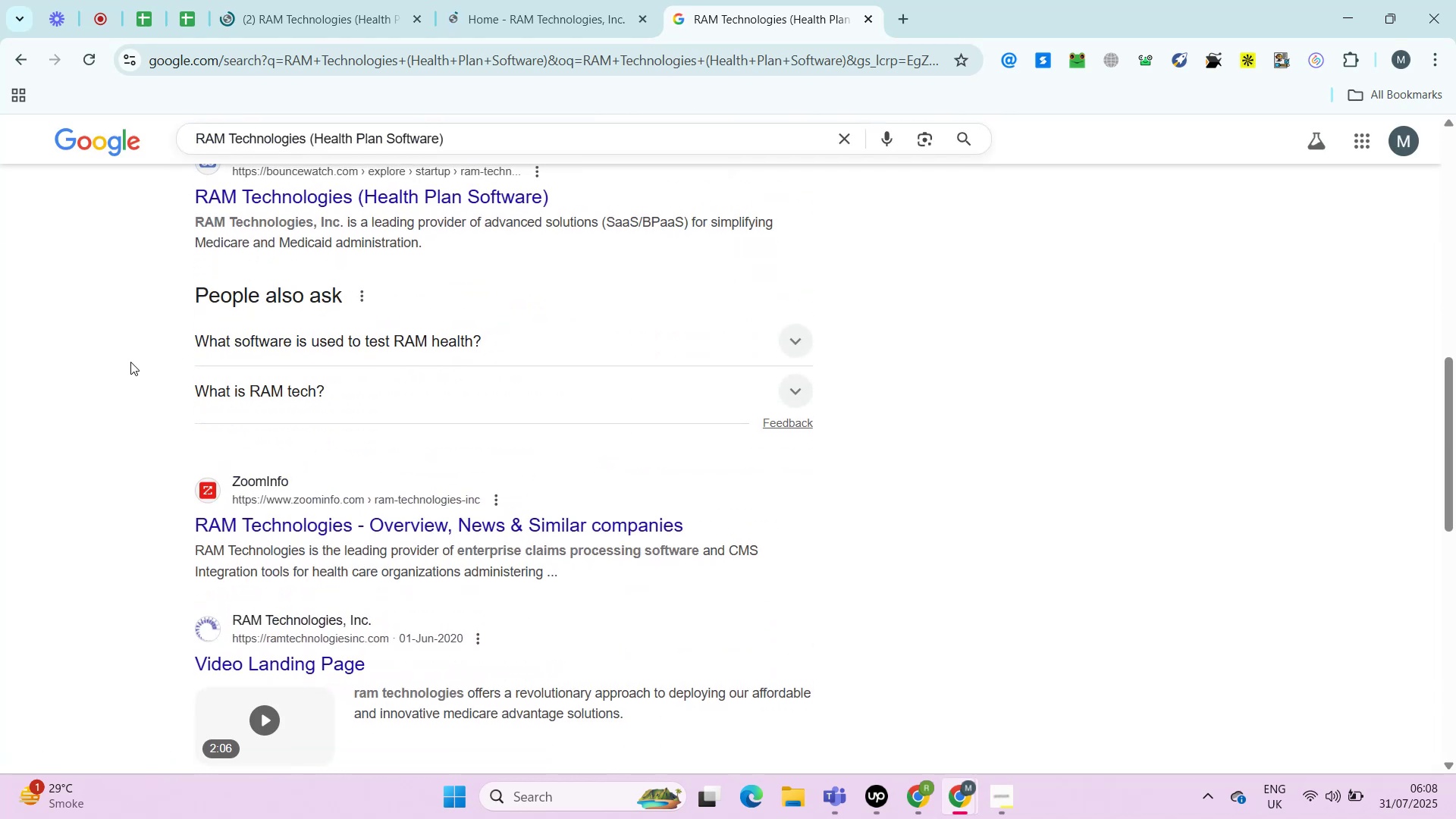 
hold_key(key=ControlLeft, duration=0.7)
left_click([284, 281])
 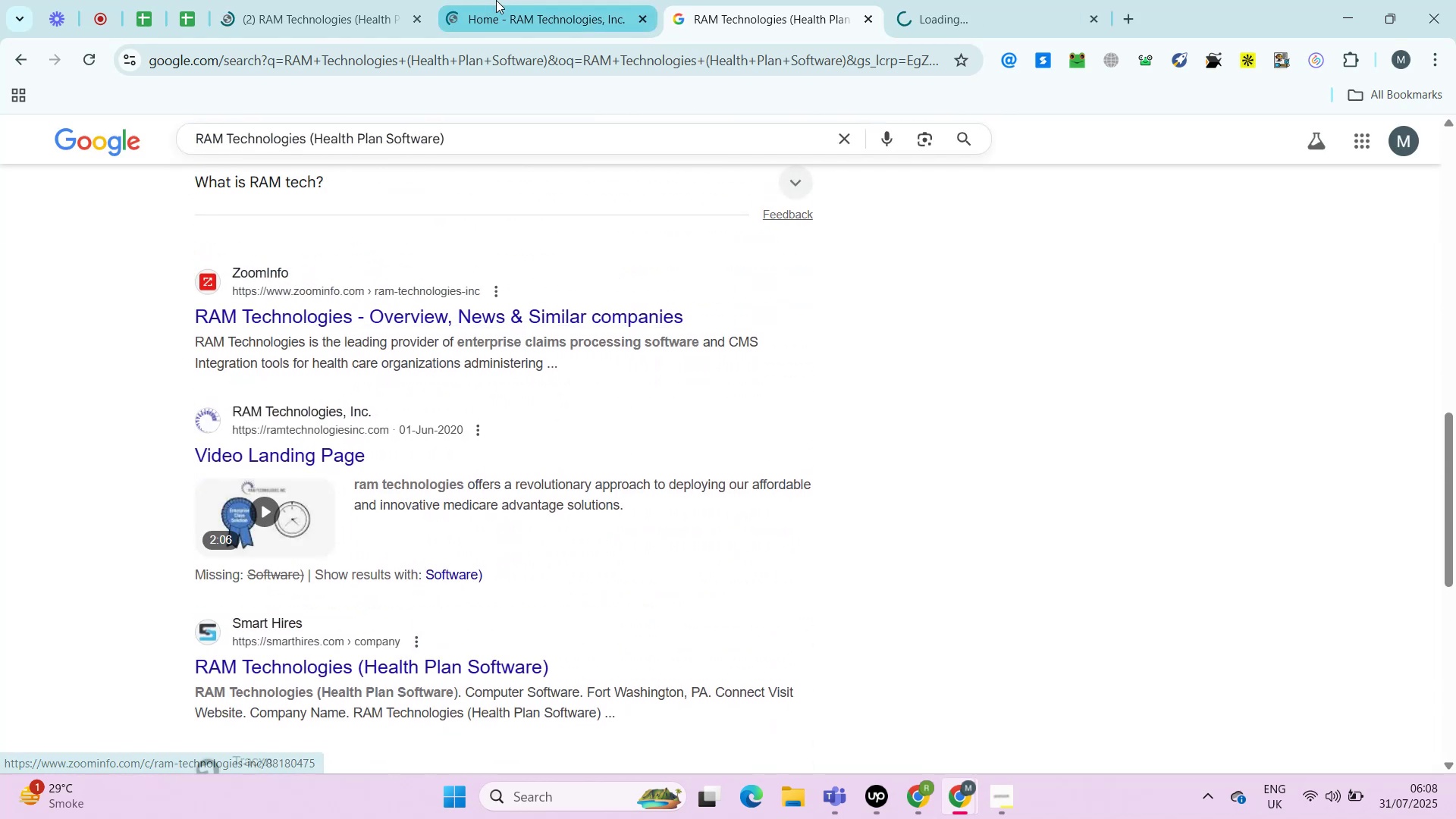 
left_click([496, 0])
 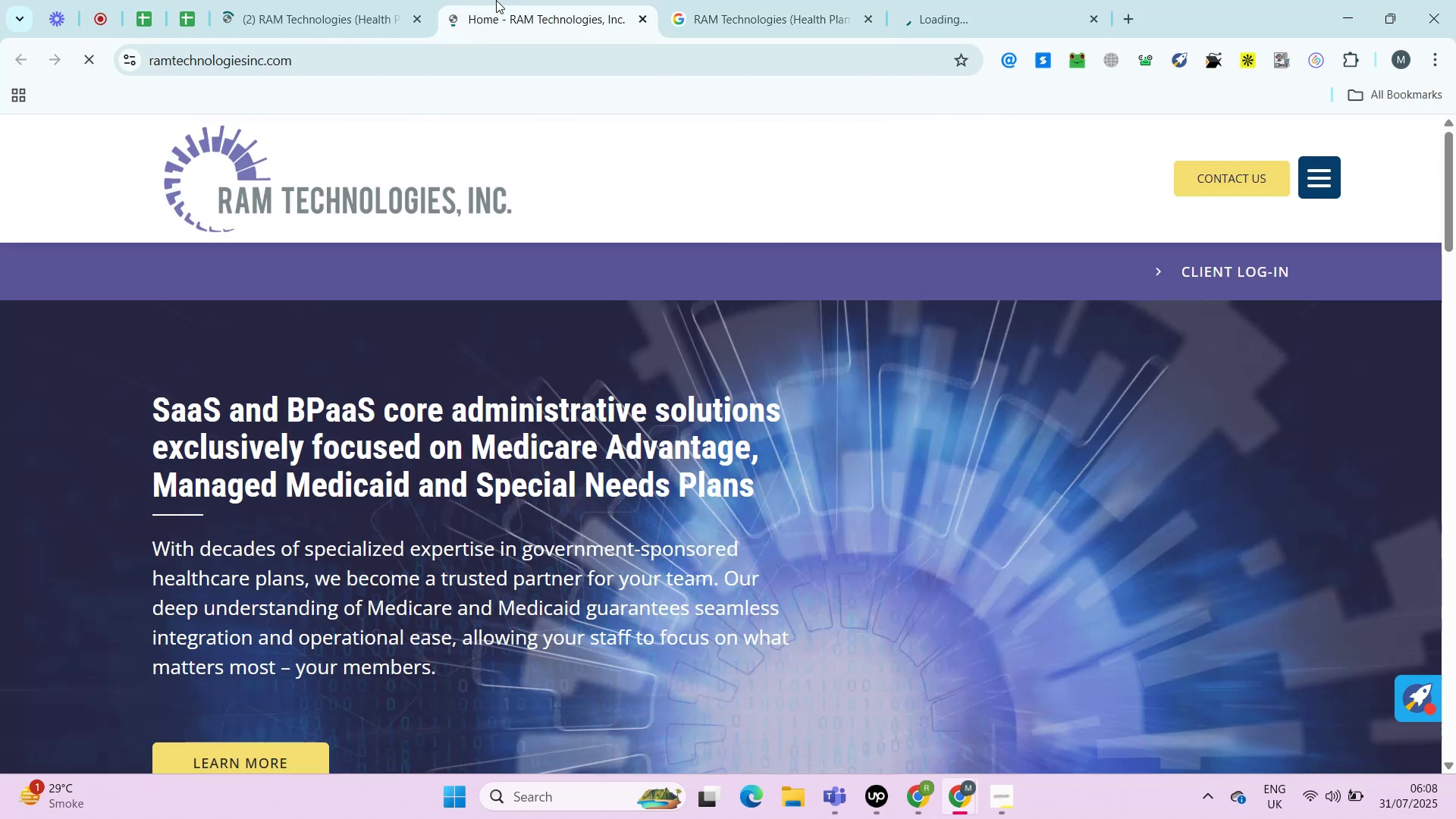 
mouse_move([394, 512])
 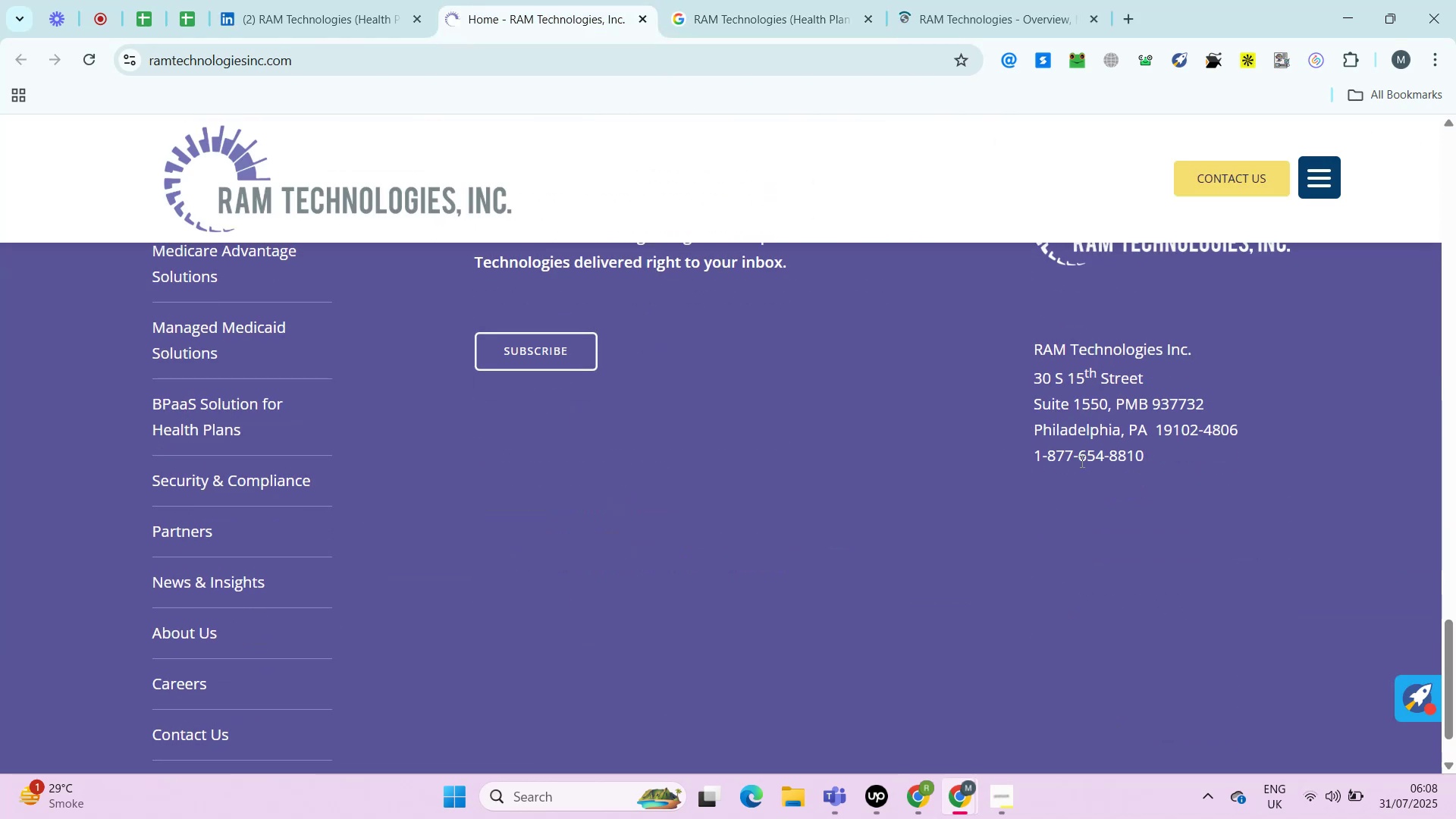 
left_click_drag(start_coordinate=[1175, 460], to_coordinate=[1044, 453])
 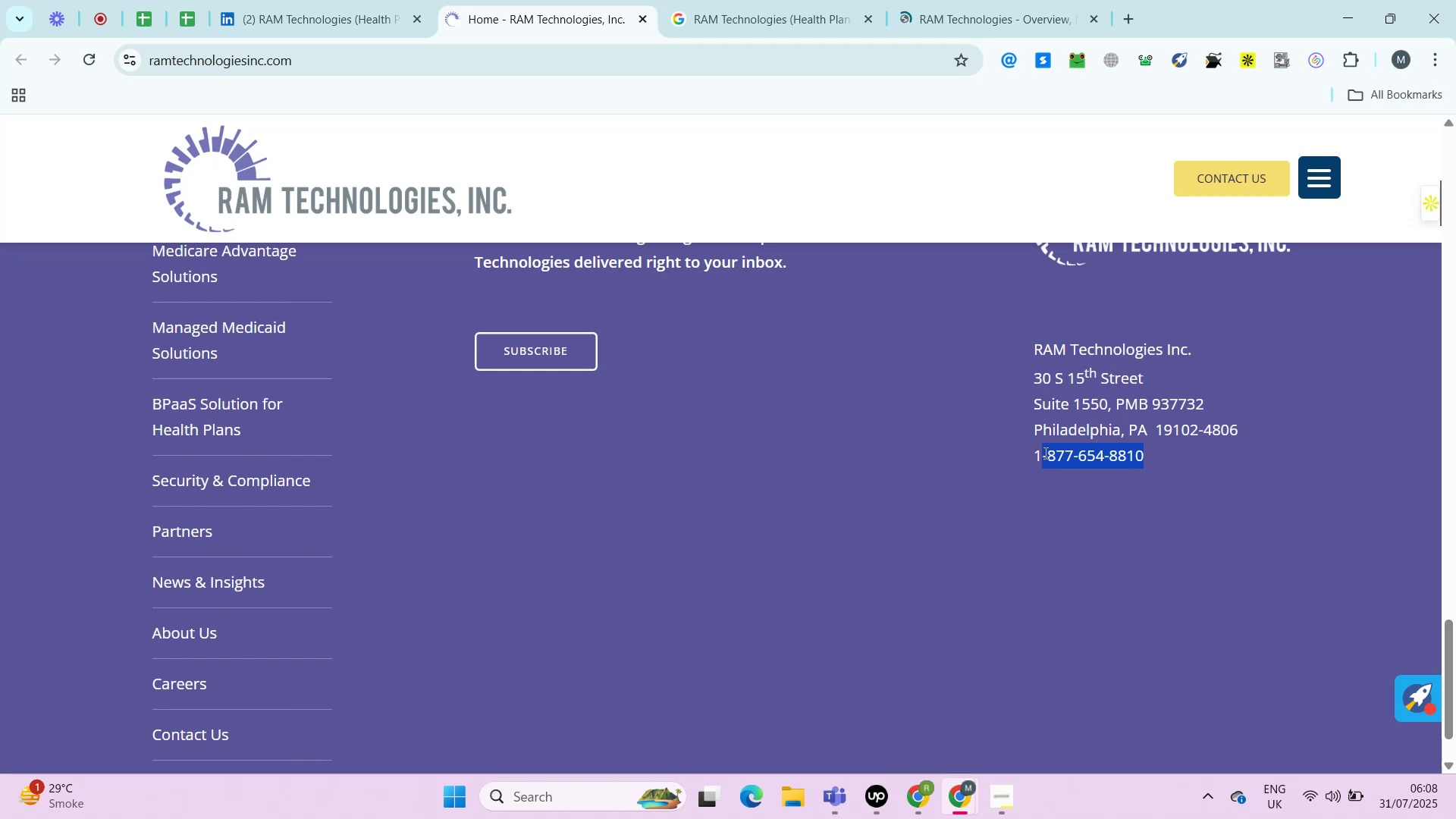 
key(Control+Shift+ArrowRight)
 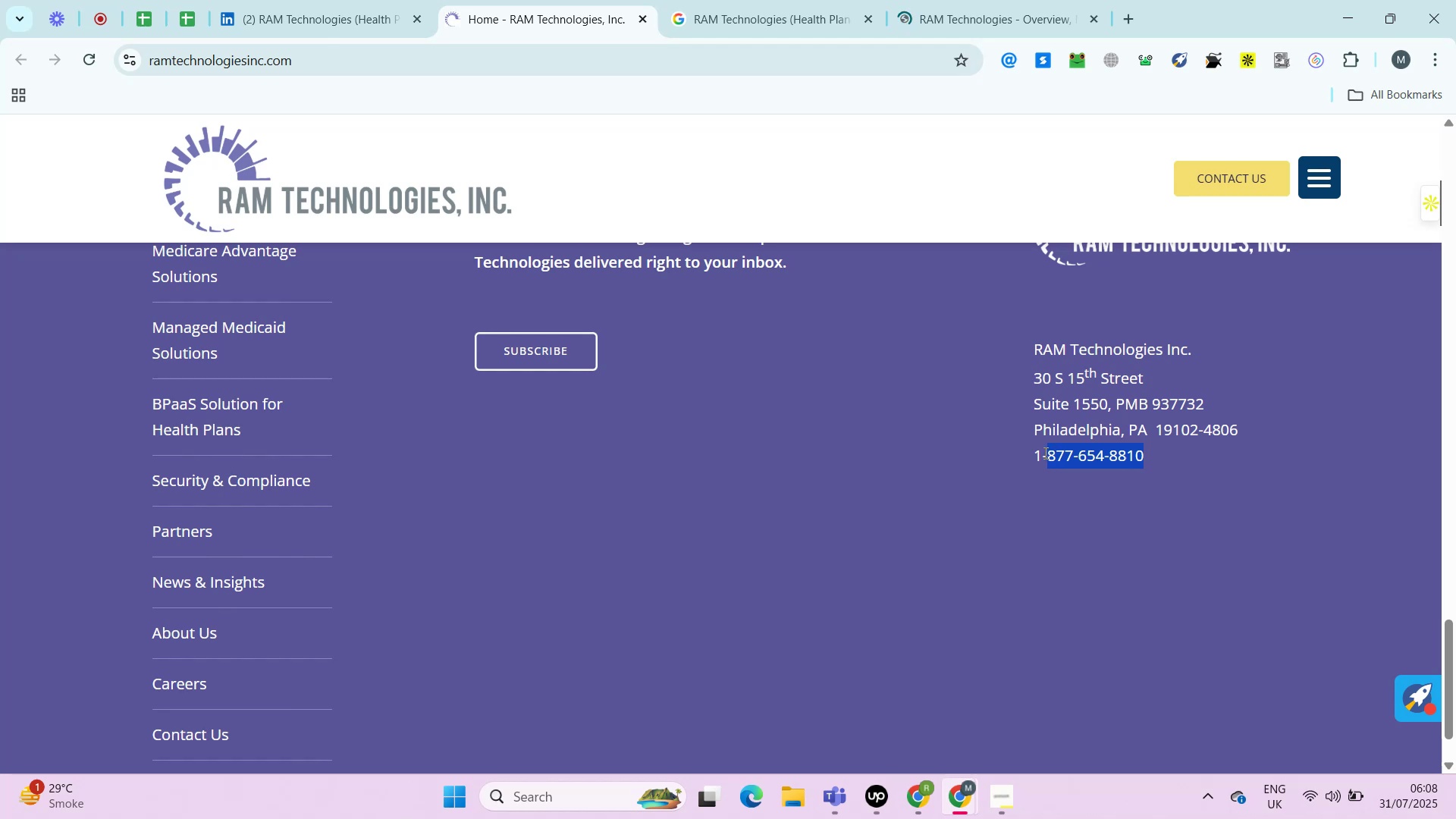 
key(Control+C)
 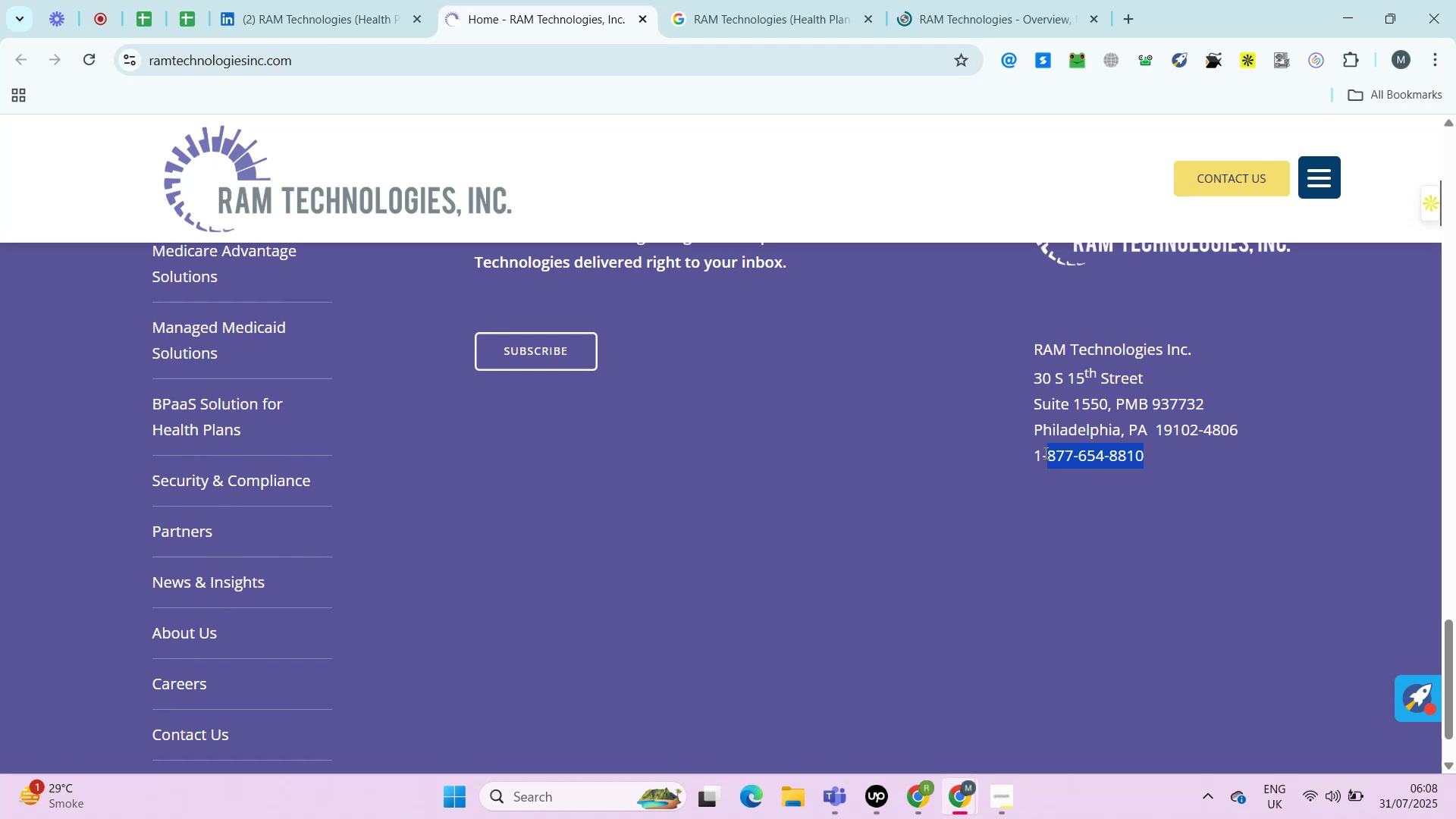 
key(Control+C)
 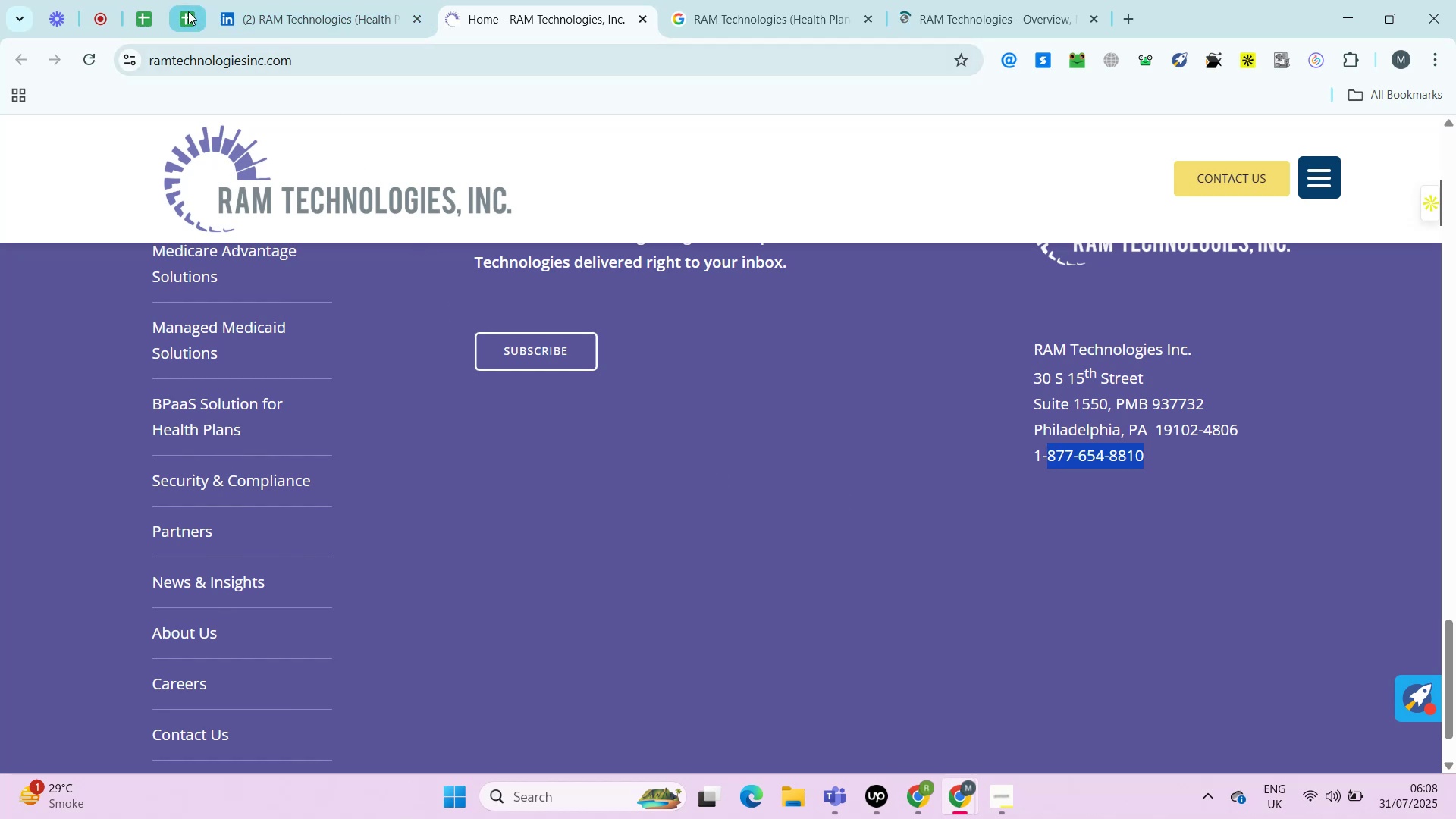 
left_click([188, 11])
 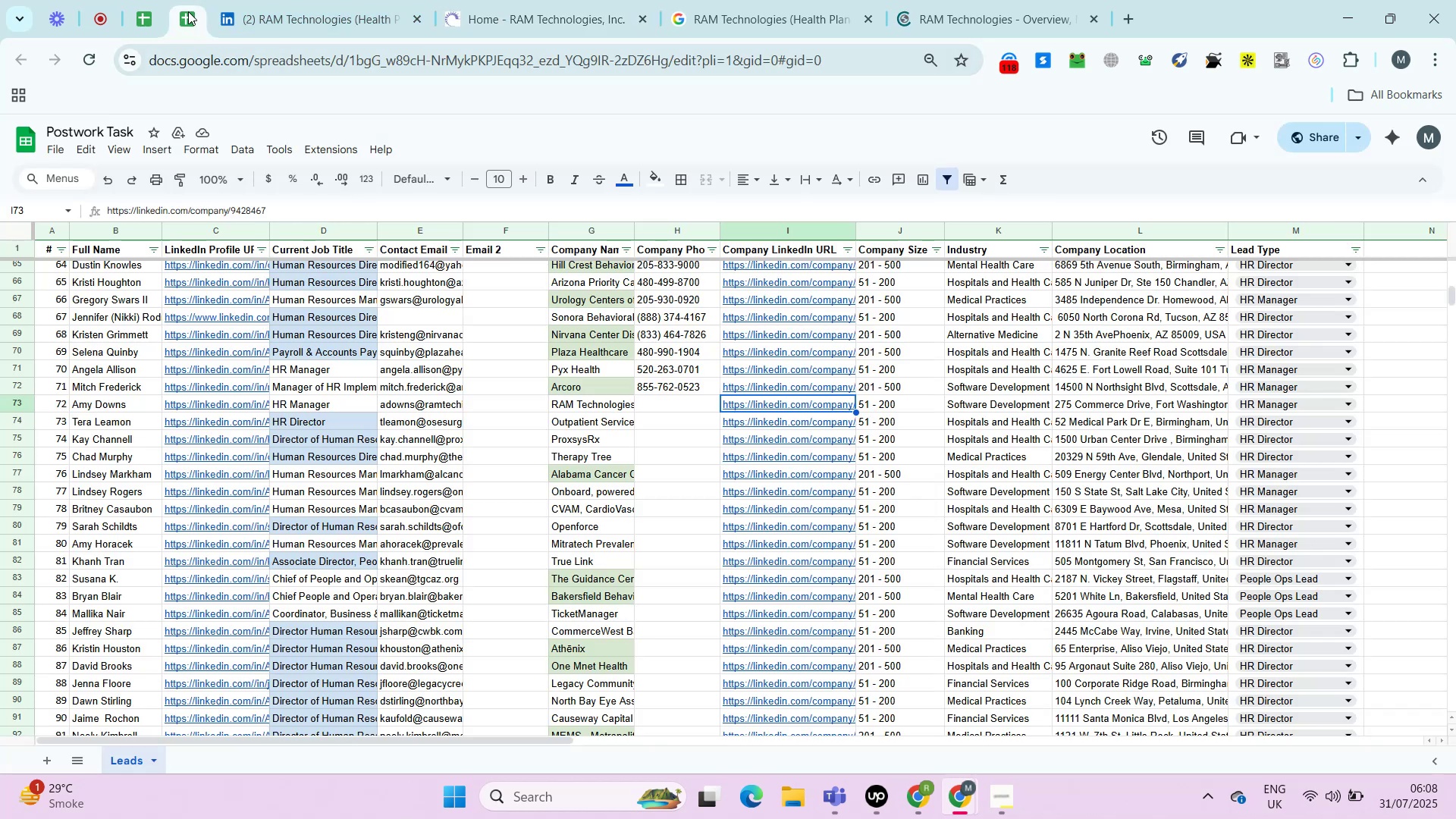 
key(ArrowLeft)
 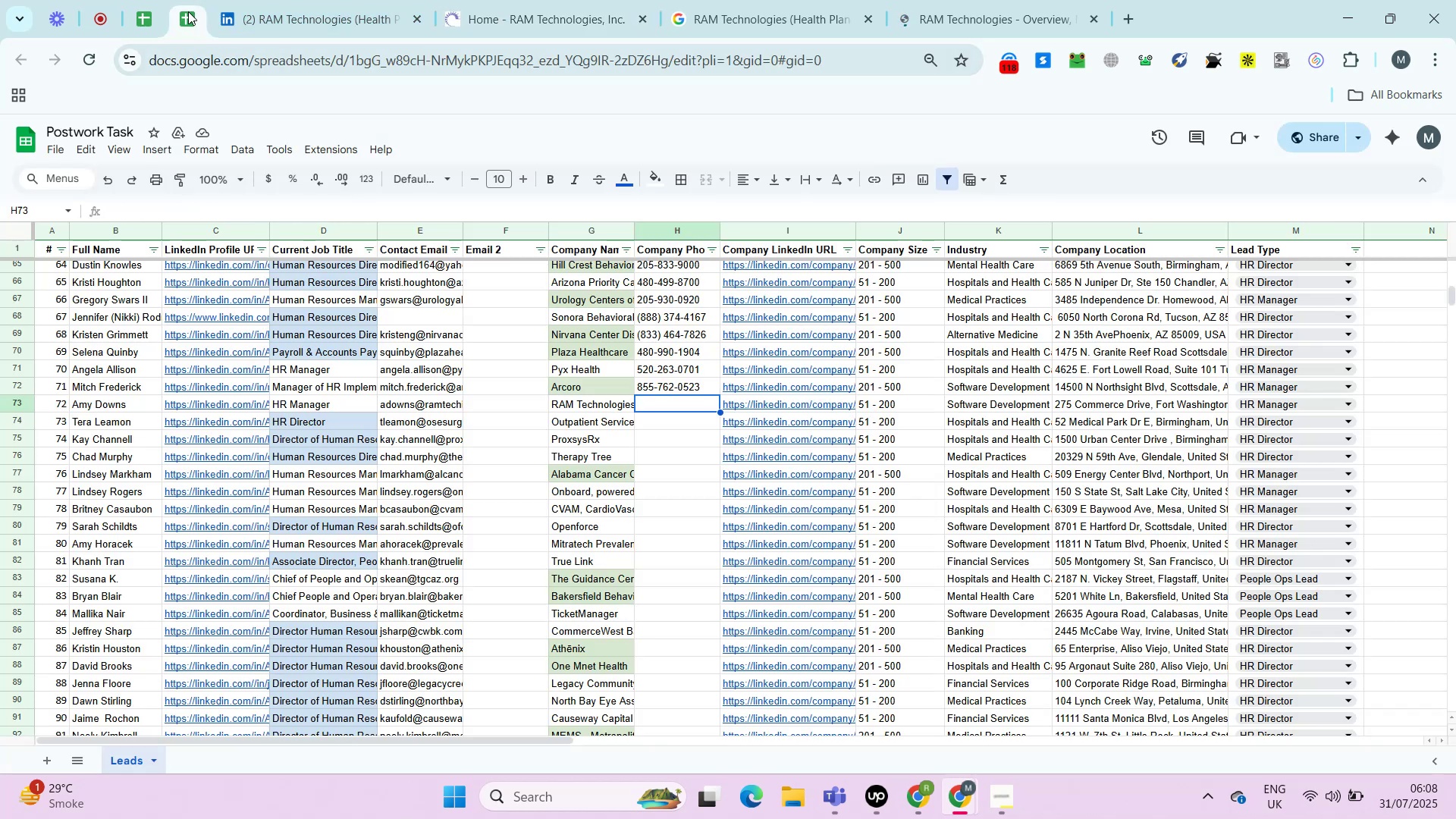 
key(Control+Shift+ShiftLeft)
 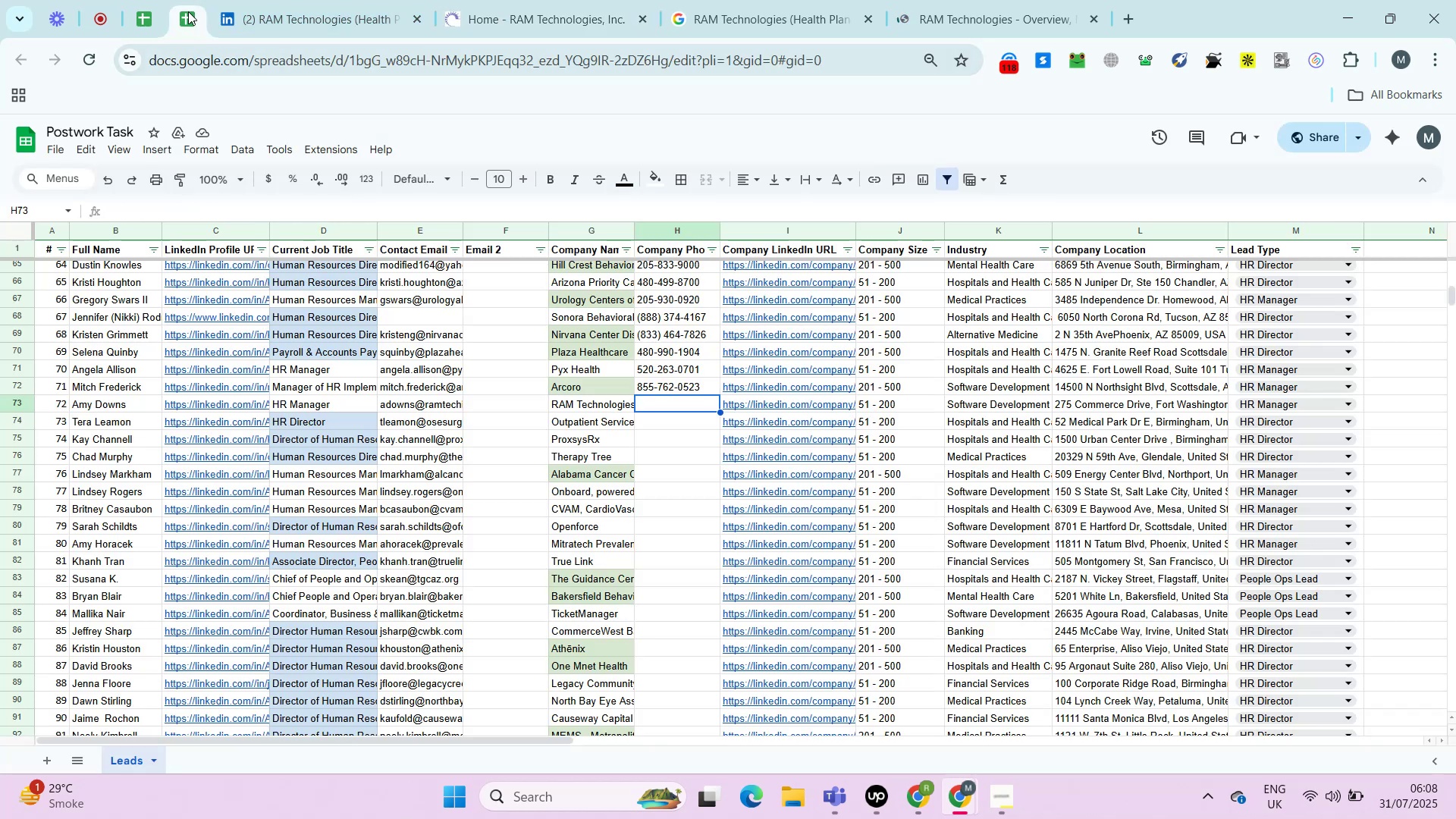 
key(Control+Shift+V)
 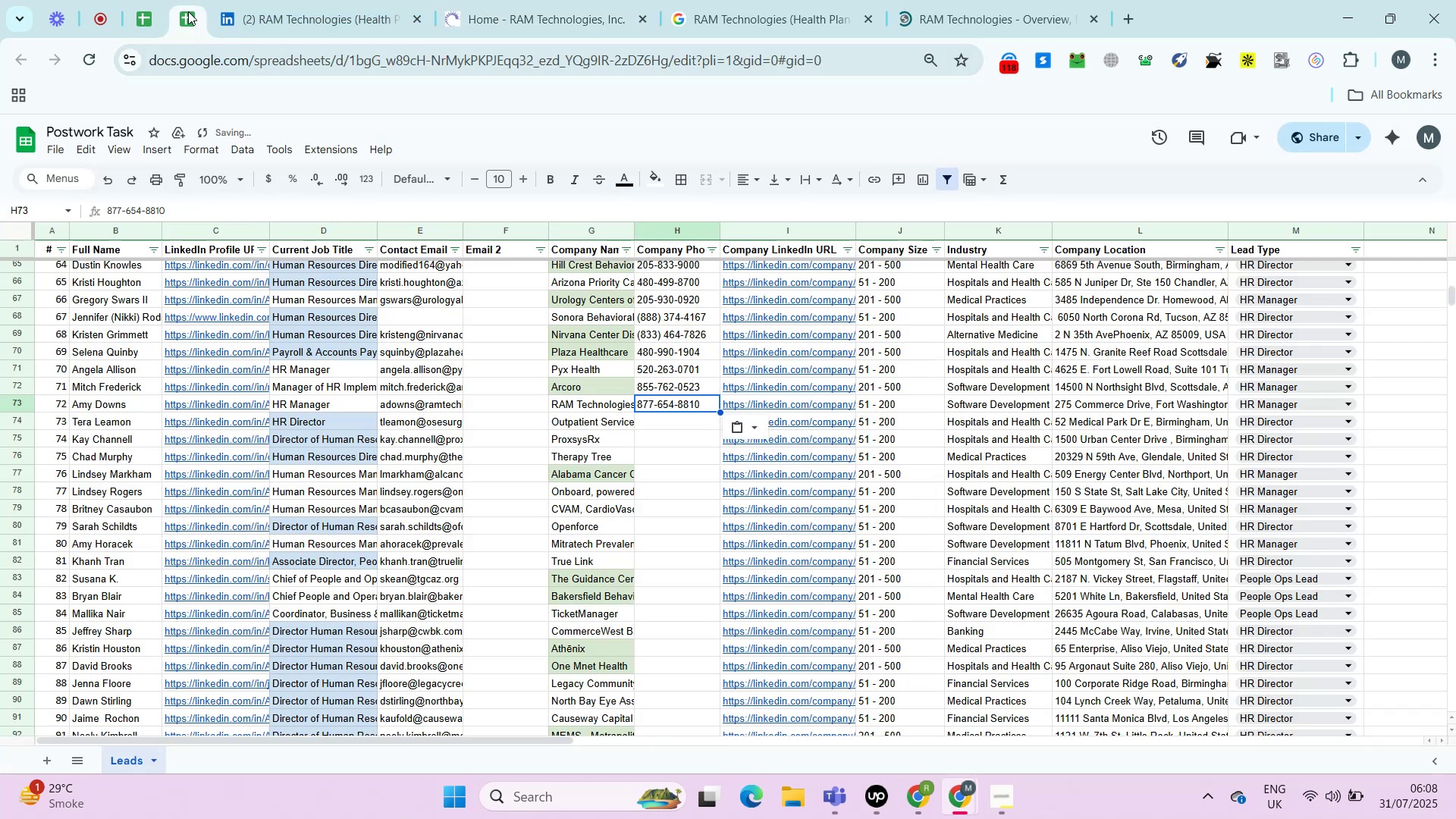 
key(ArrowRight)
 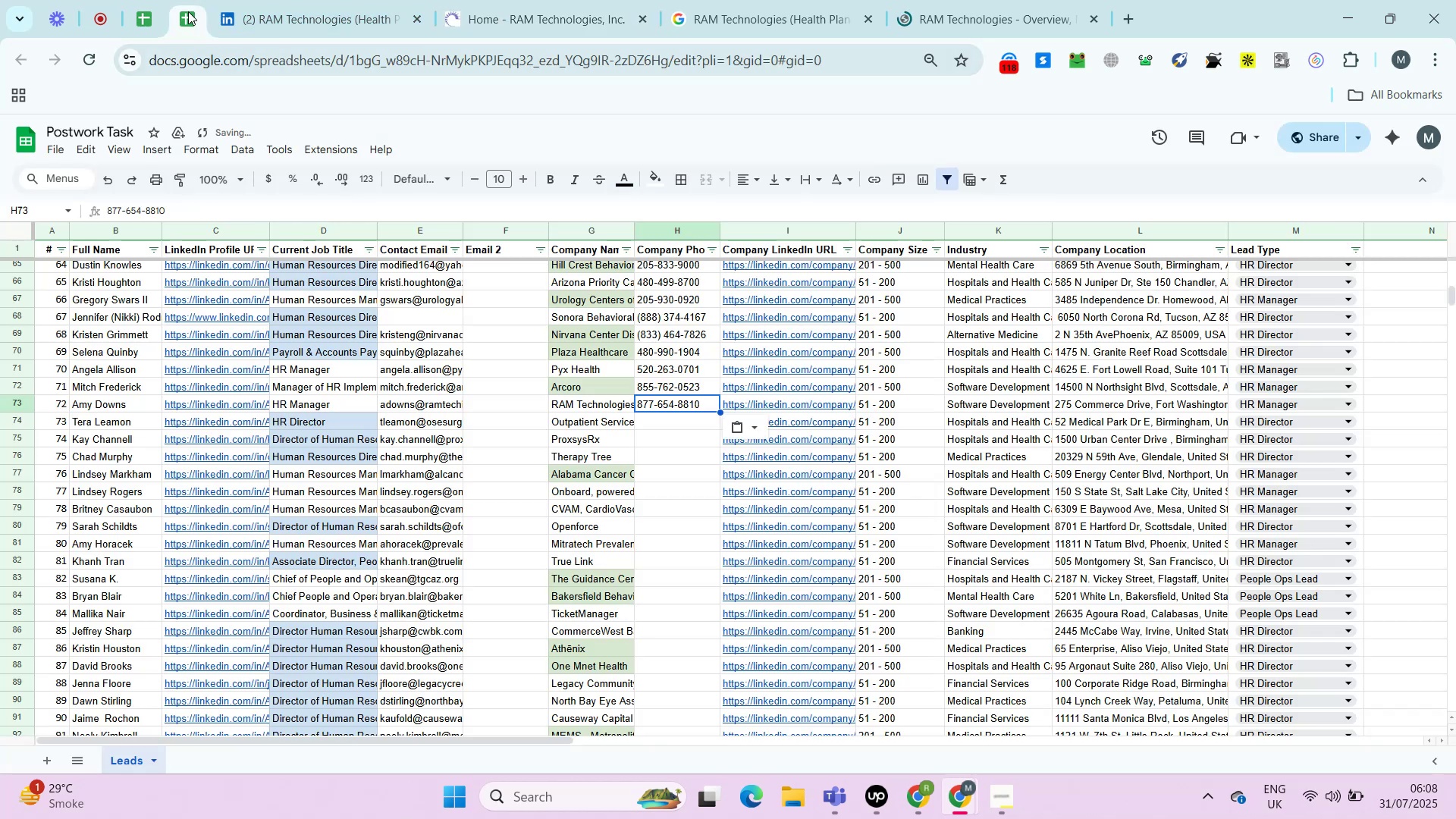 
key(ArrowRight)
 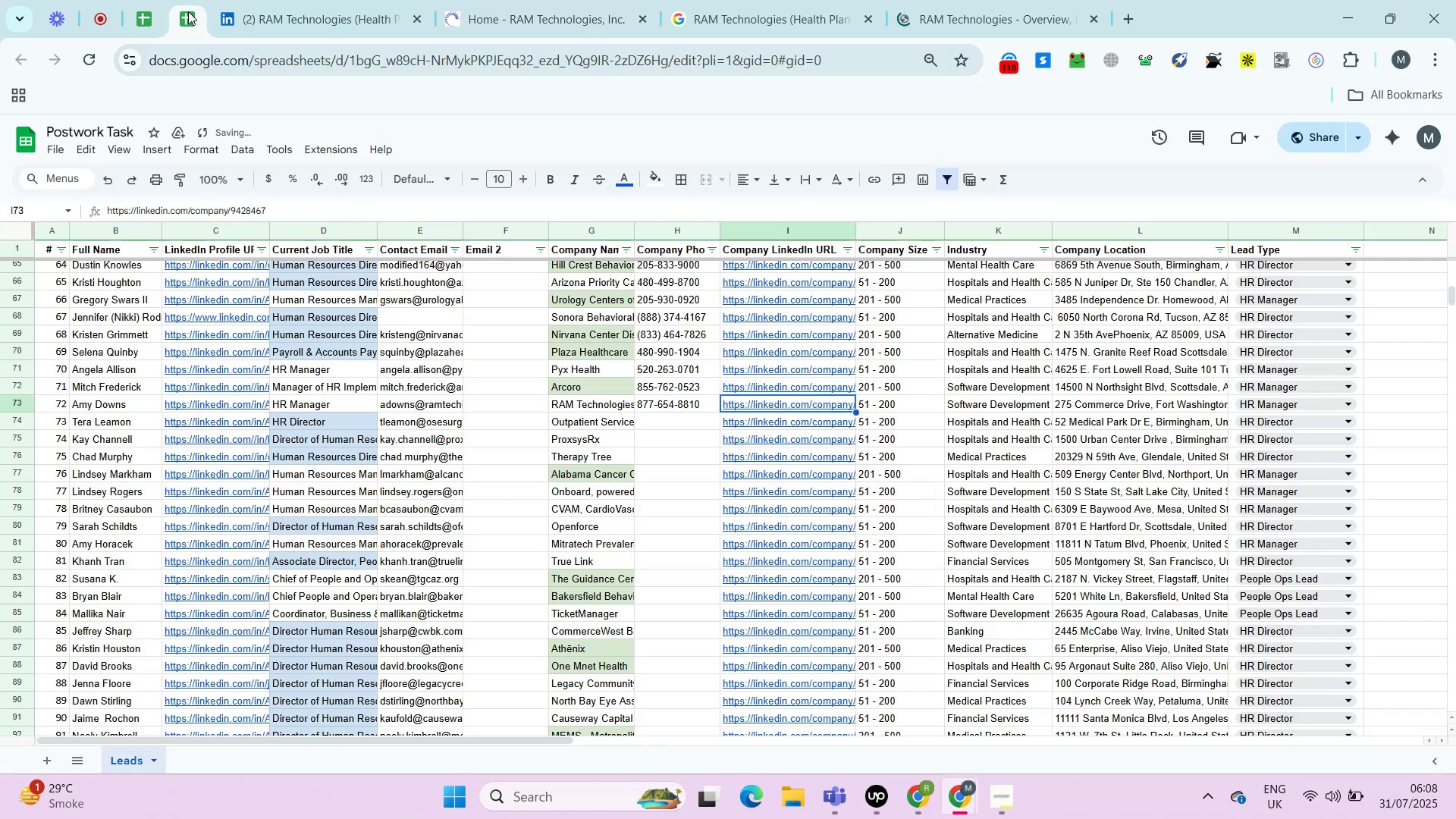 
key(ArrowRight)
 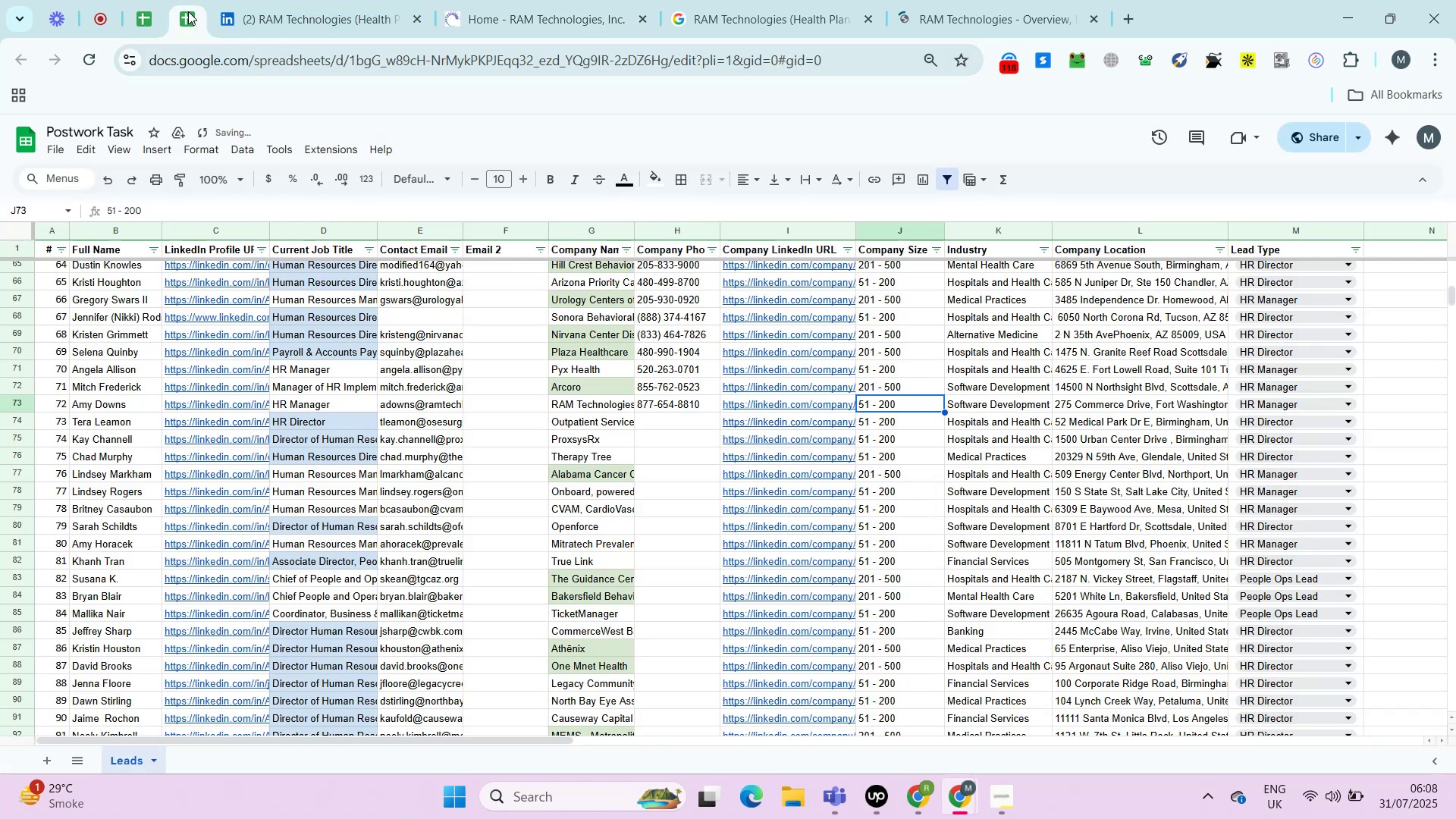 
key(ArrowRight)
 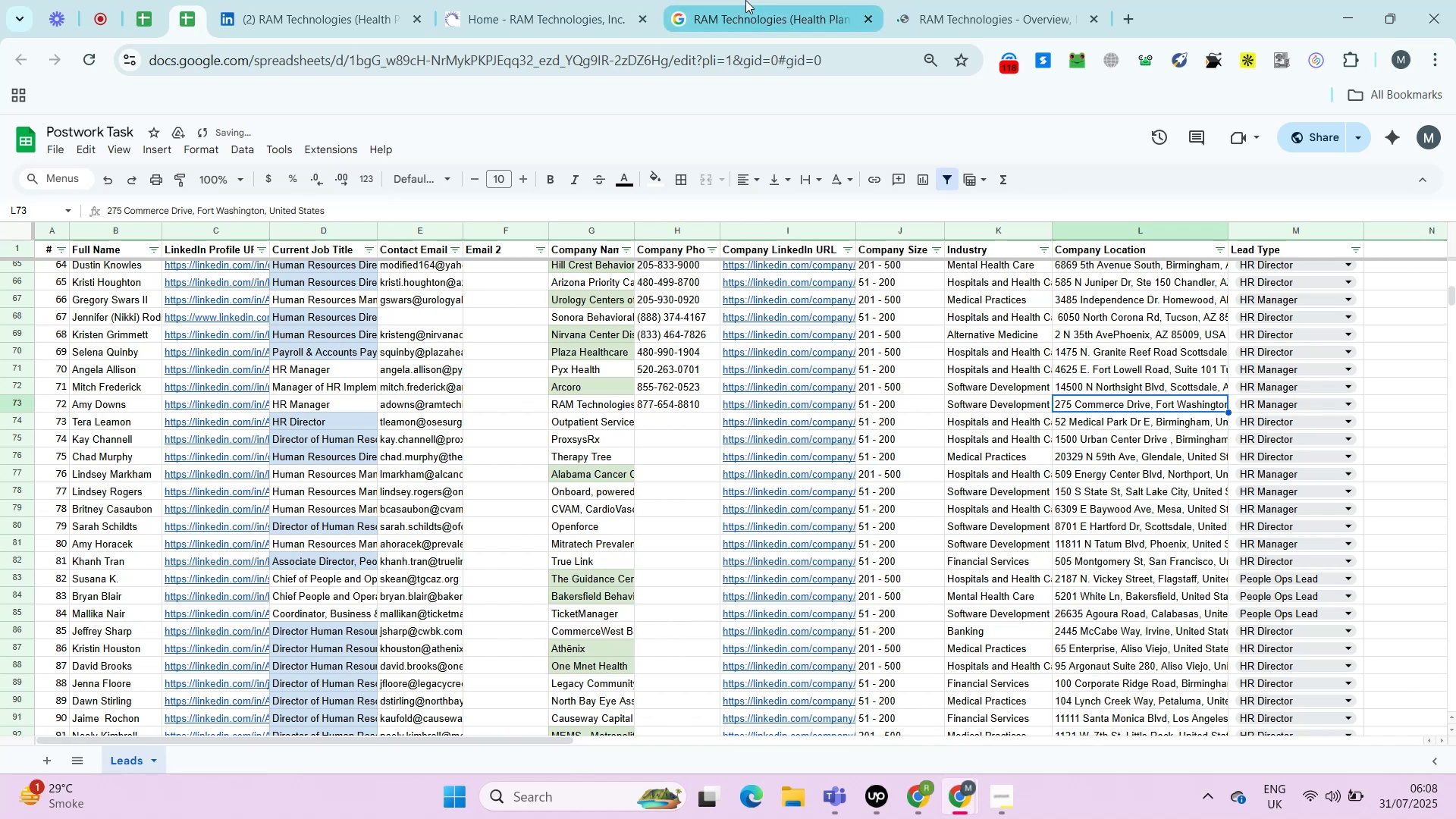 
left_click([577, 1])
 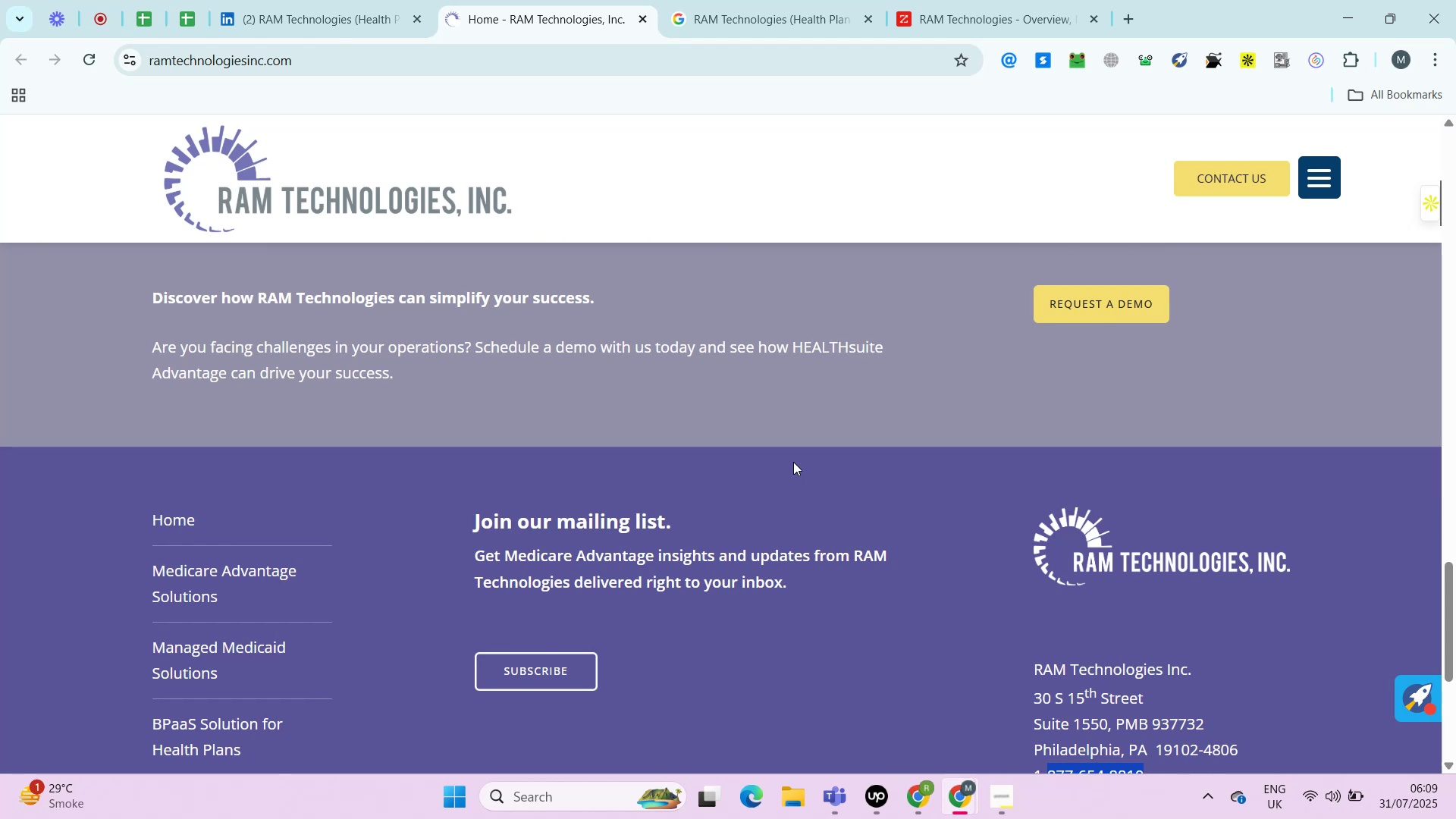 
wait(13.69)
 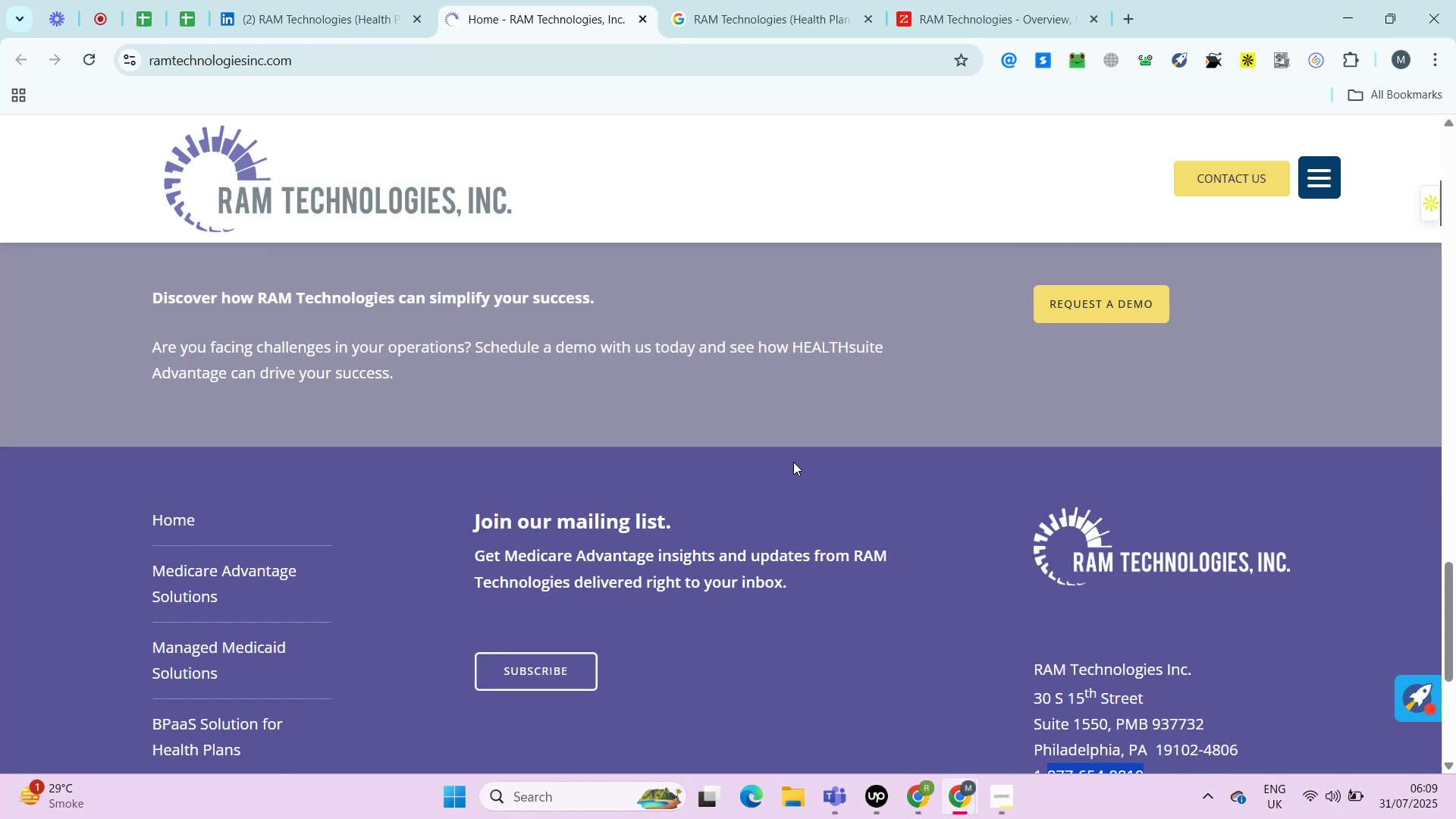 
hold_key(key=ControlLeft, duration=0.65)
left_click([1250, 173])
 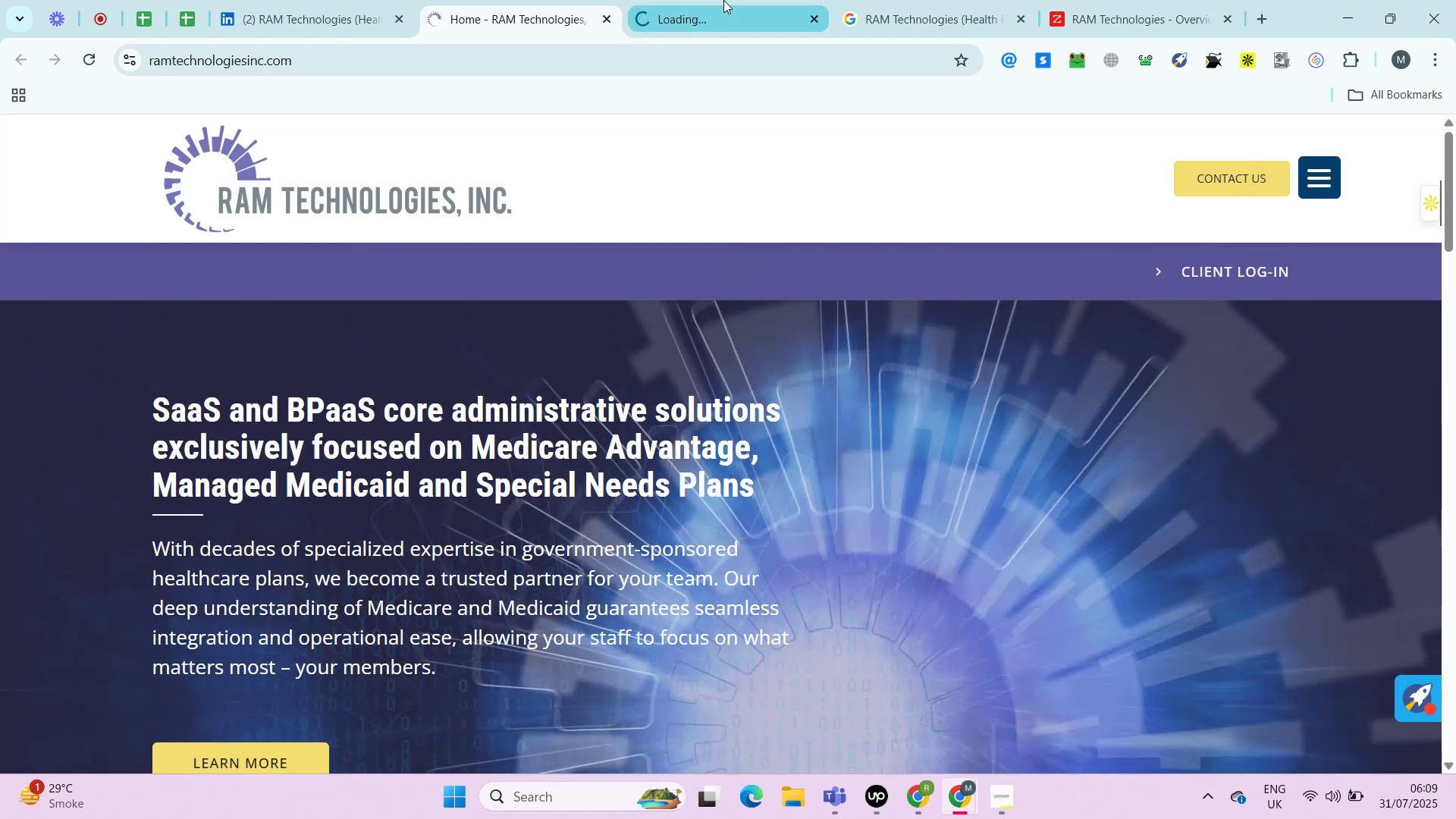 
left_click([723, 0])
 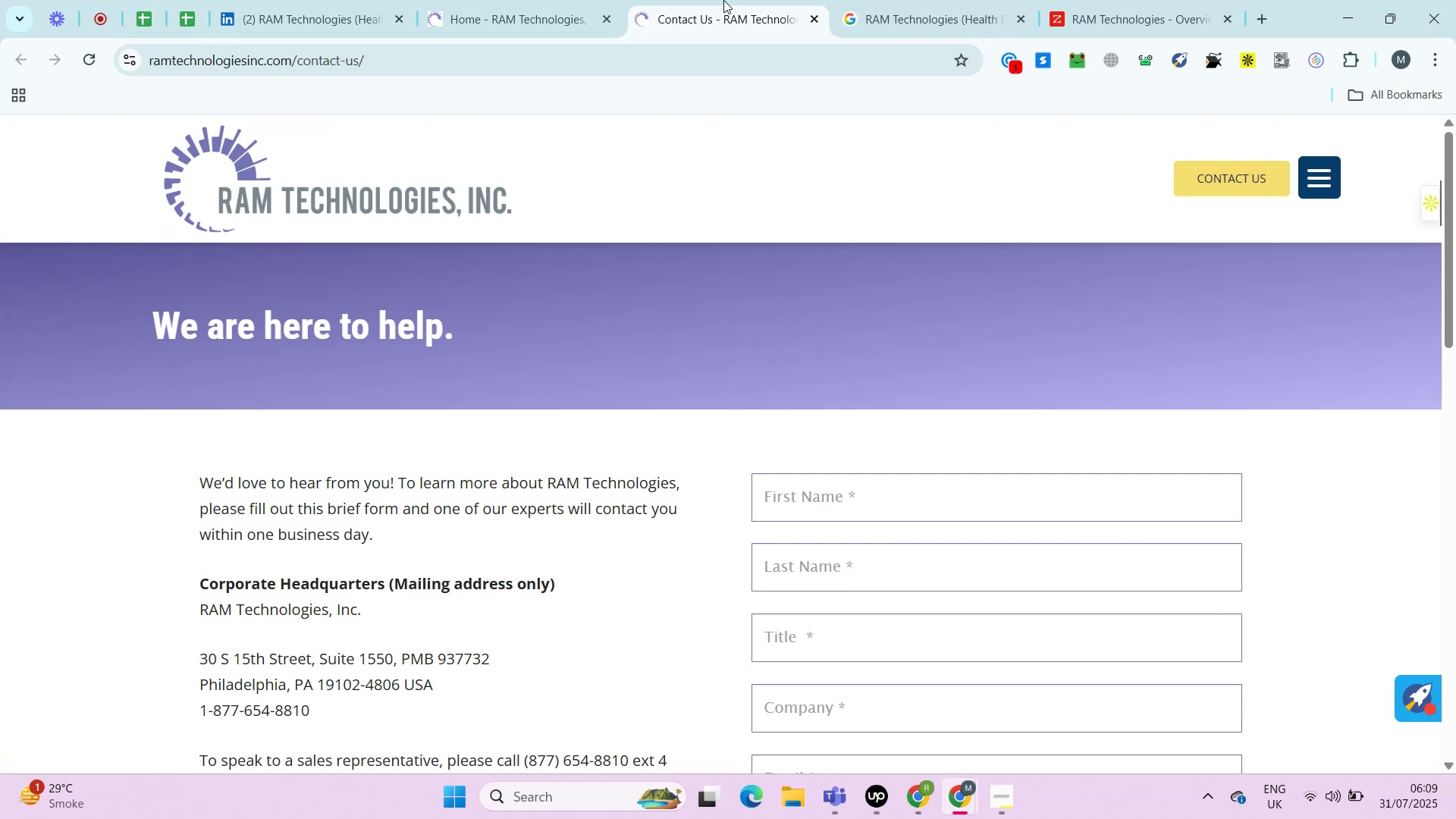 
wait(14.0)
 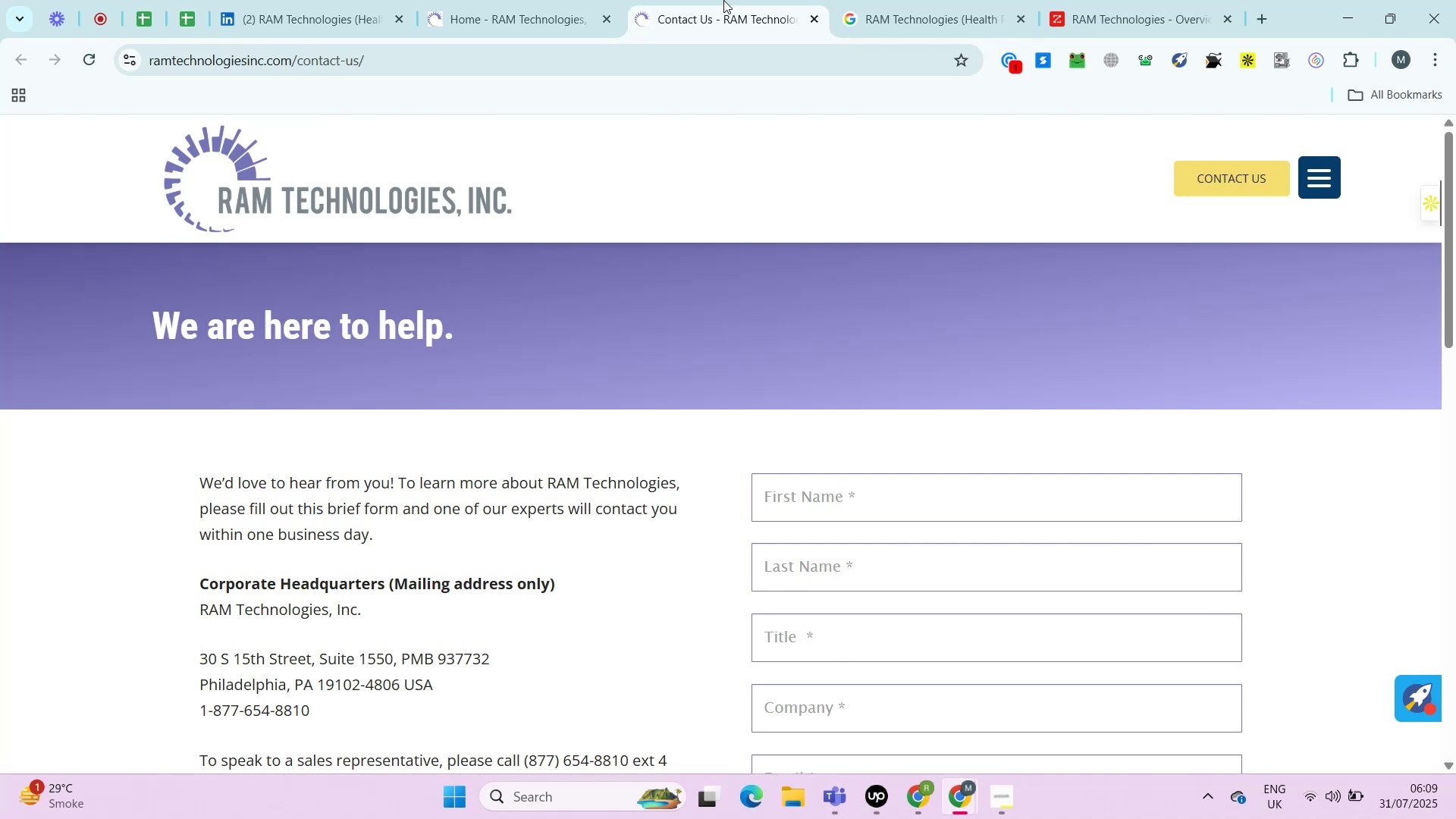 
key(Control+F)
 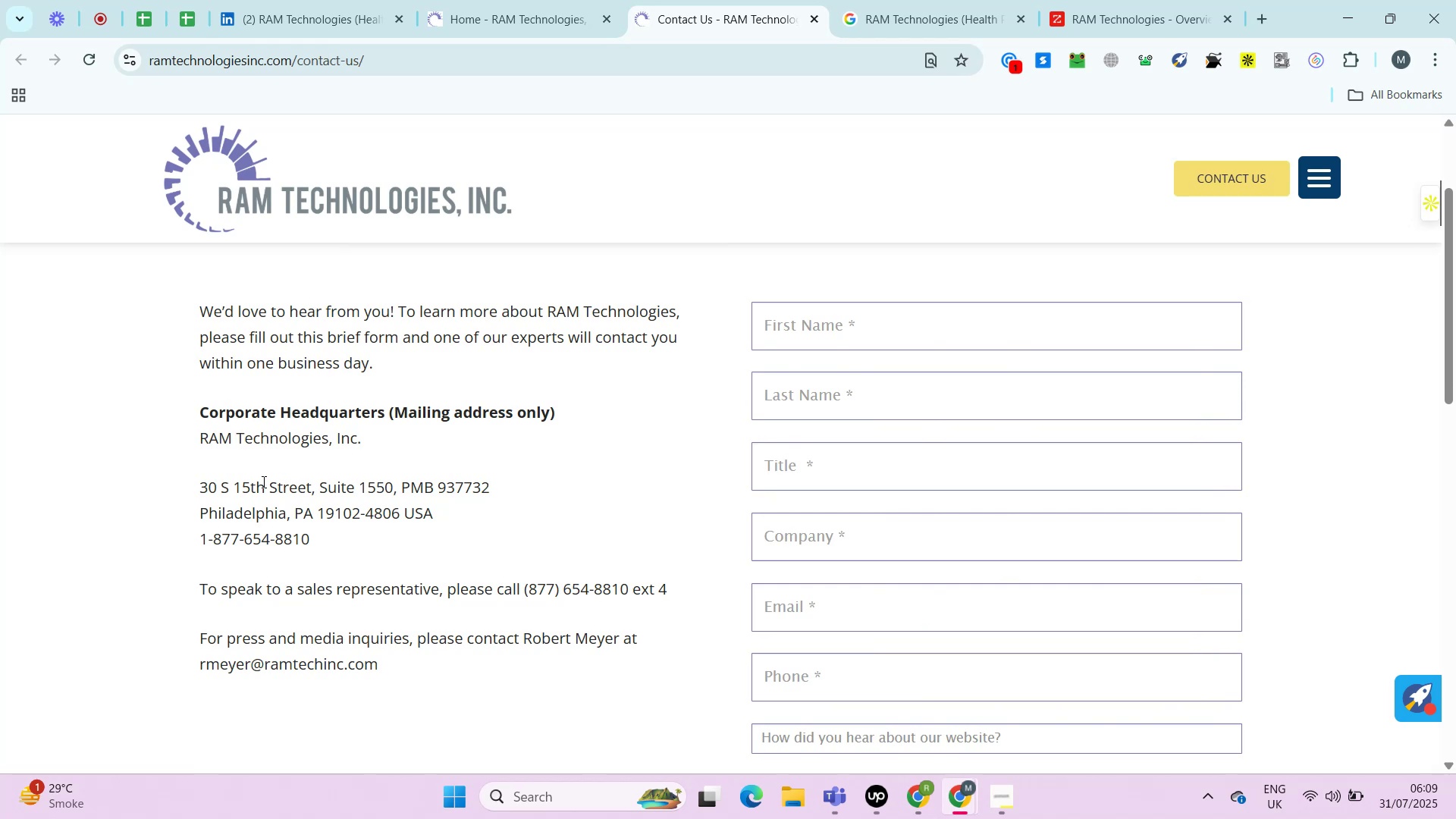 
hold_key(key=V, duration=0.39)
 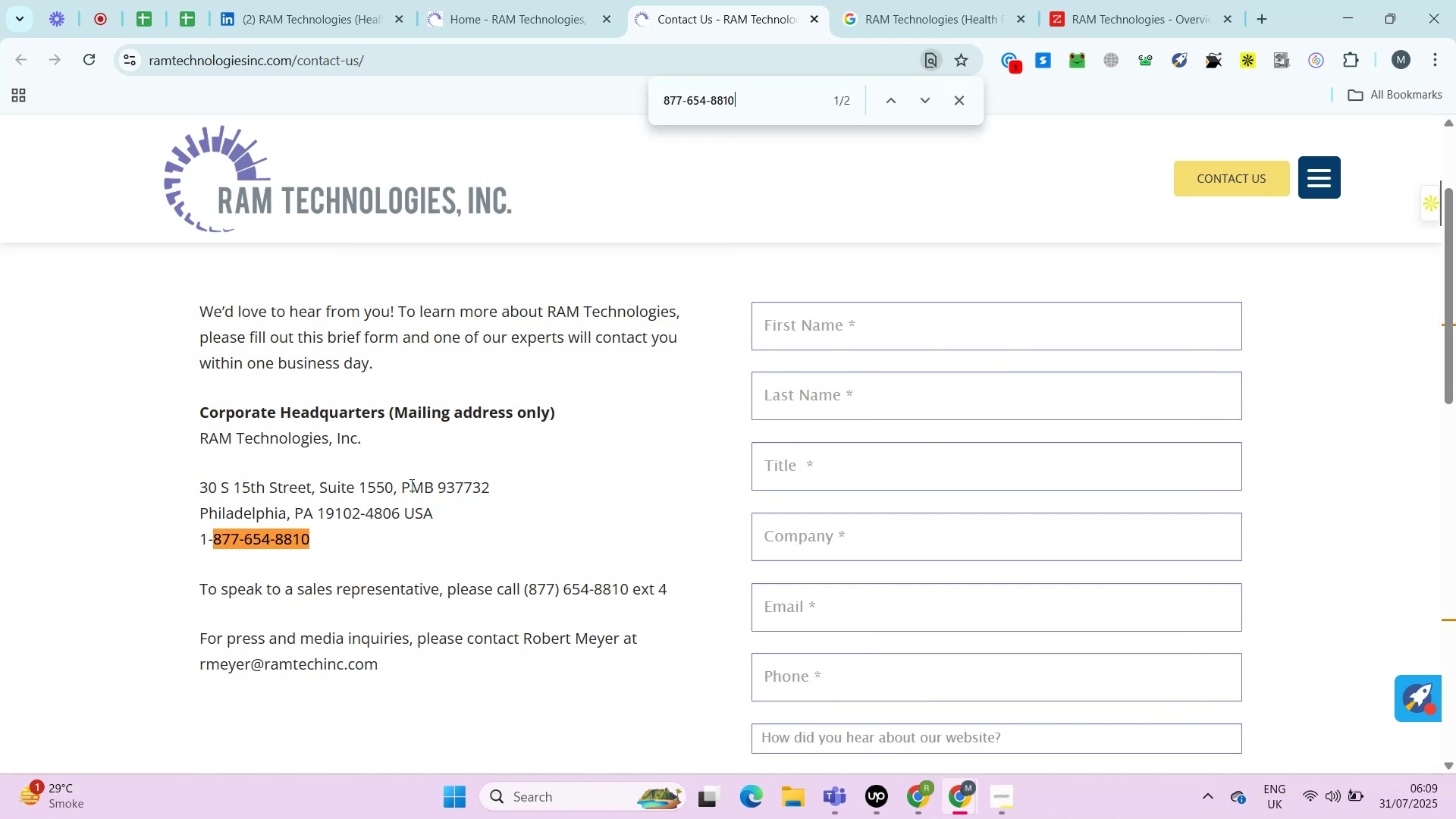 
wait(7.37)
 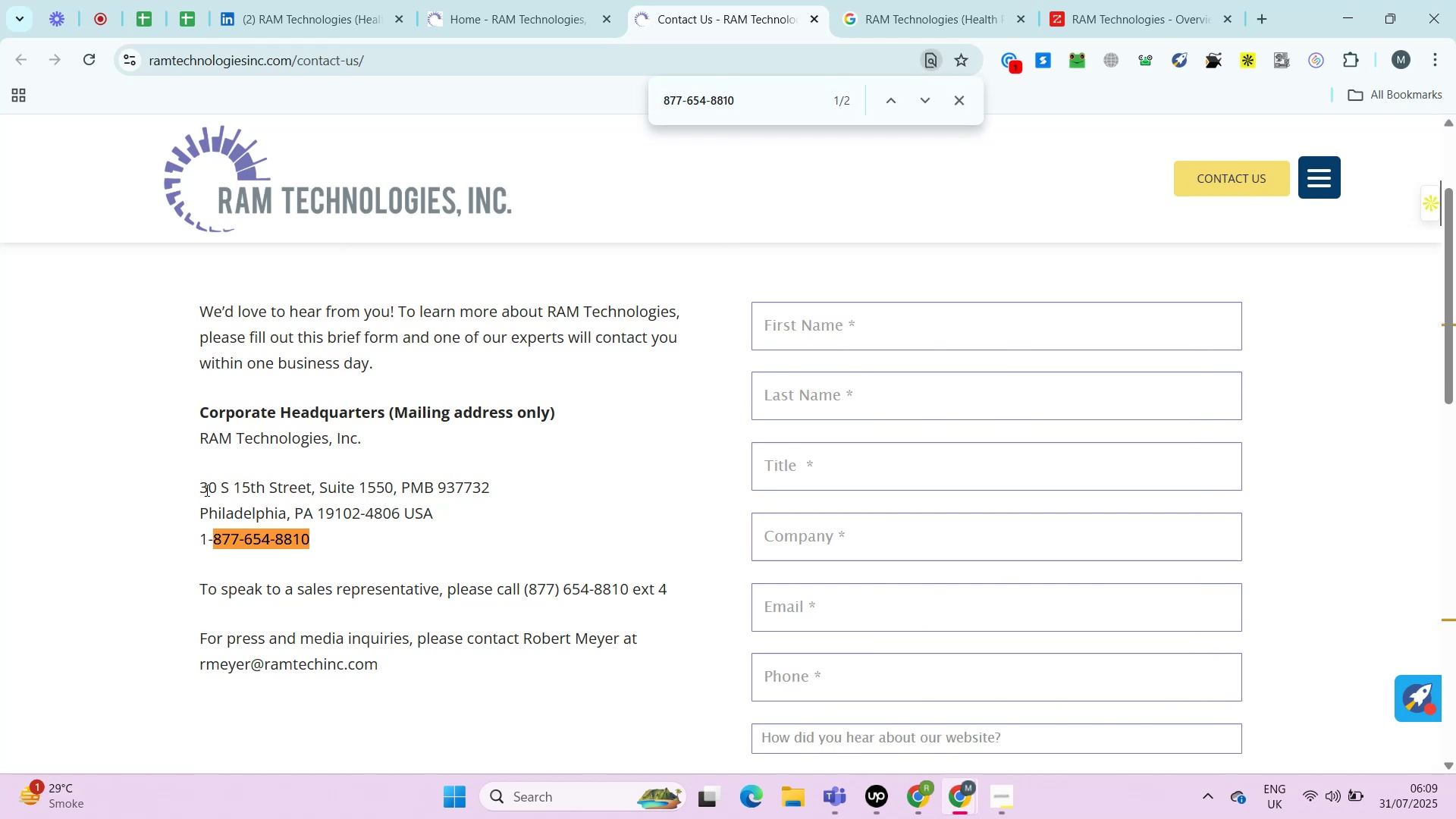 
left_click([338, 0])
 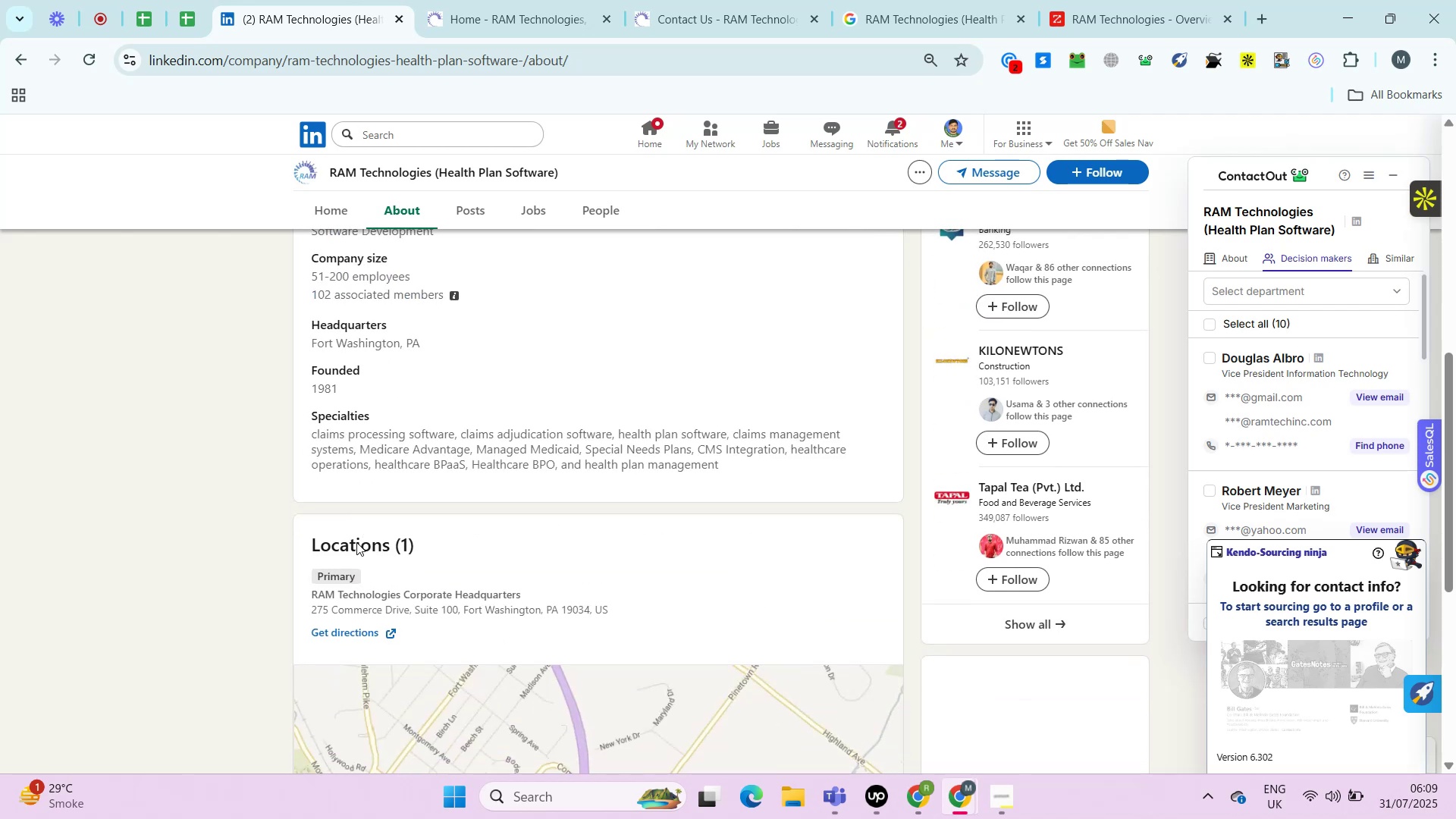 
left_click_drag(start_coordinate=[308, 610], to_coordinate=[612, 607])
 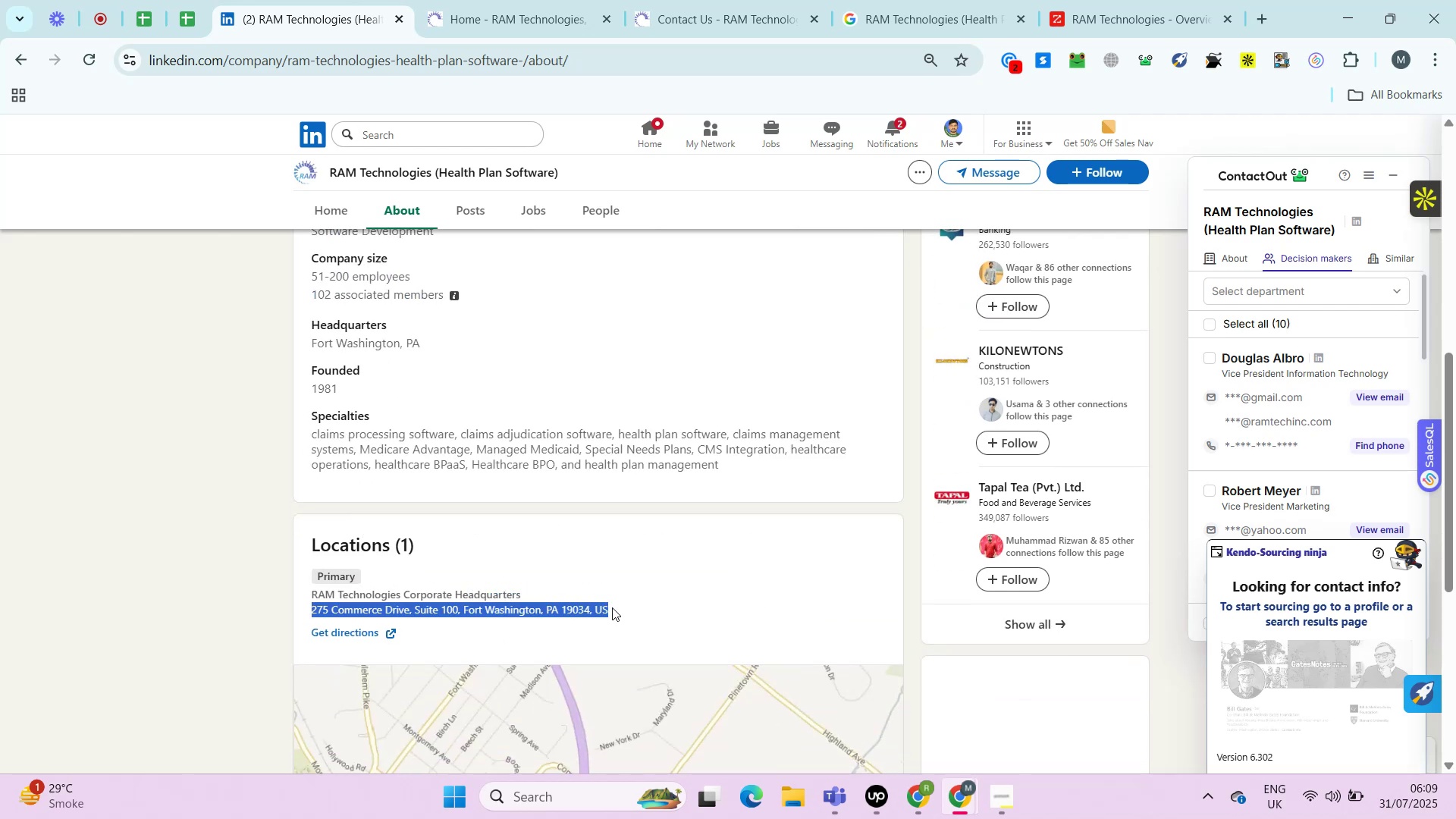 
key(Control+C)
 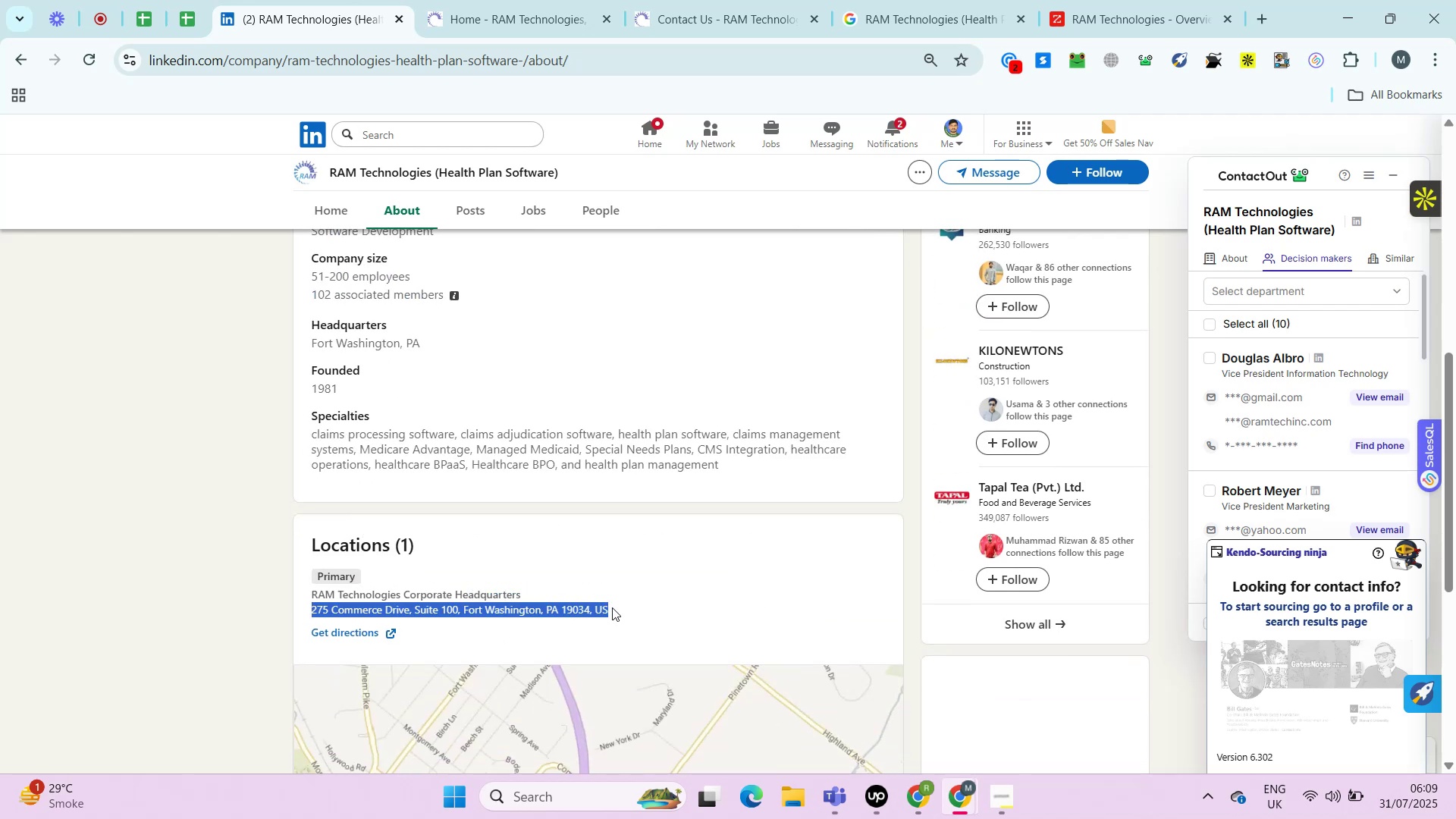 
key(Control+C)
 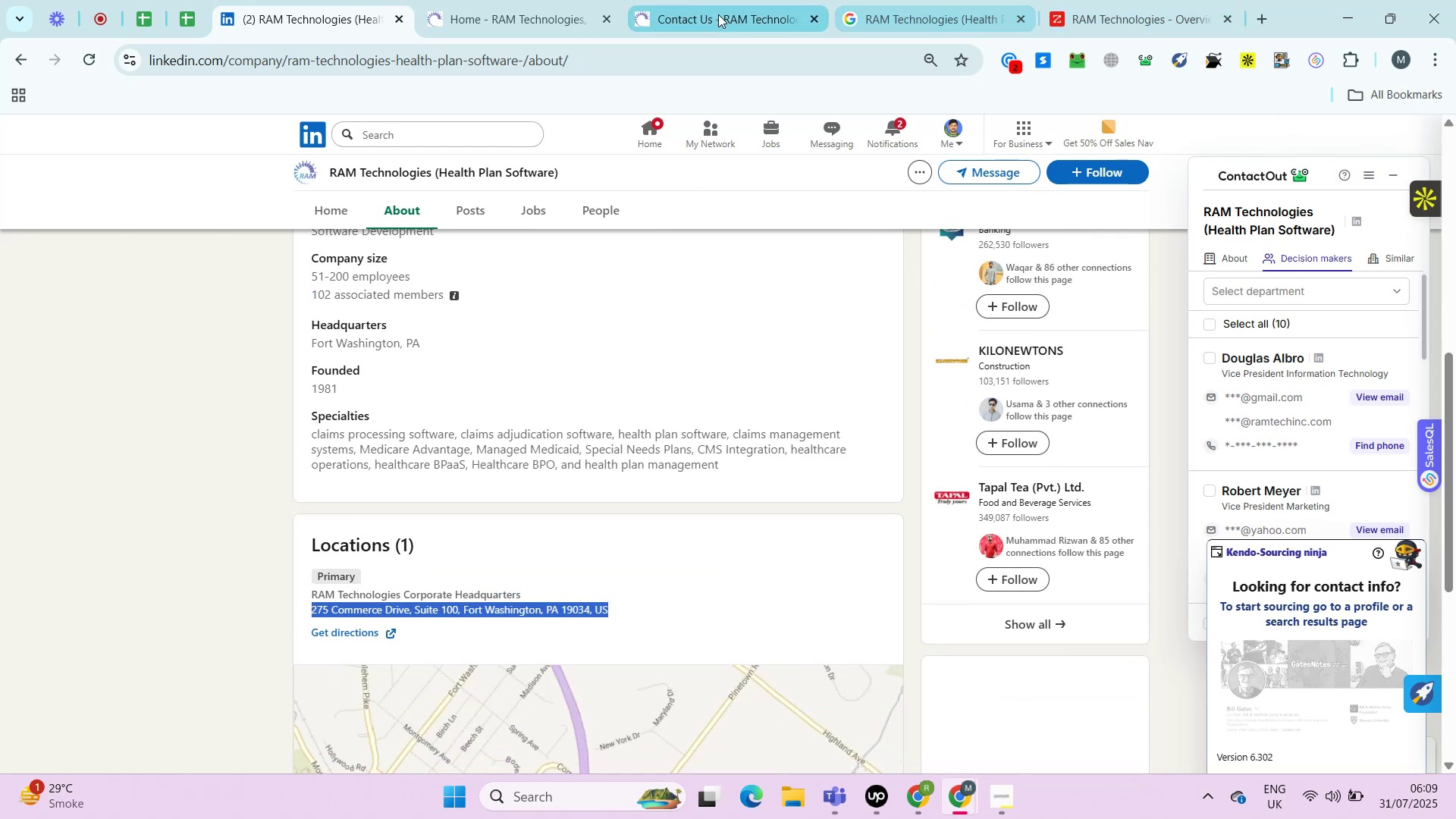 
left_click([719, 10])
 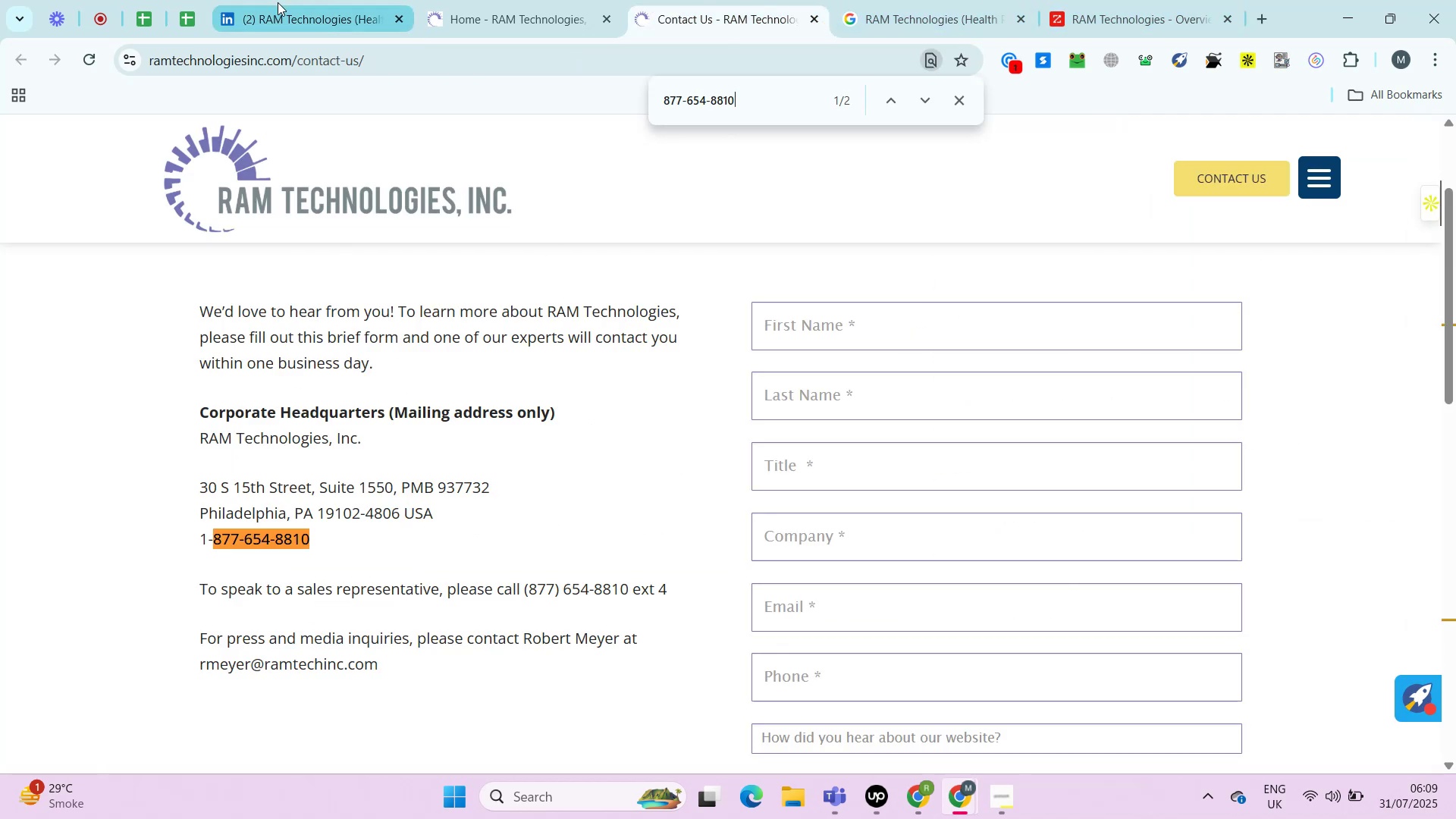 
left_click([199, 8])
 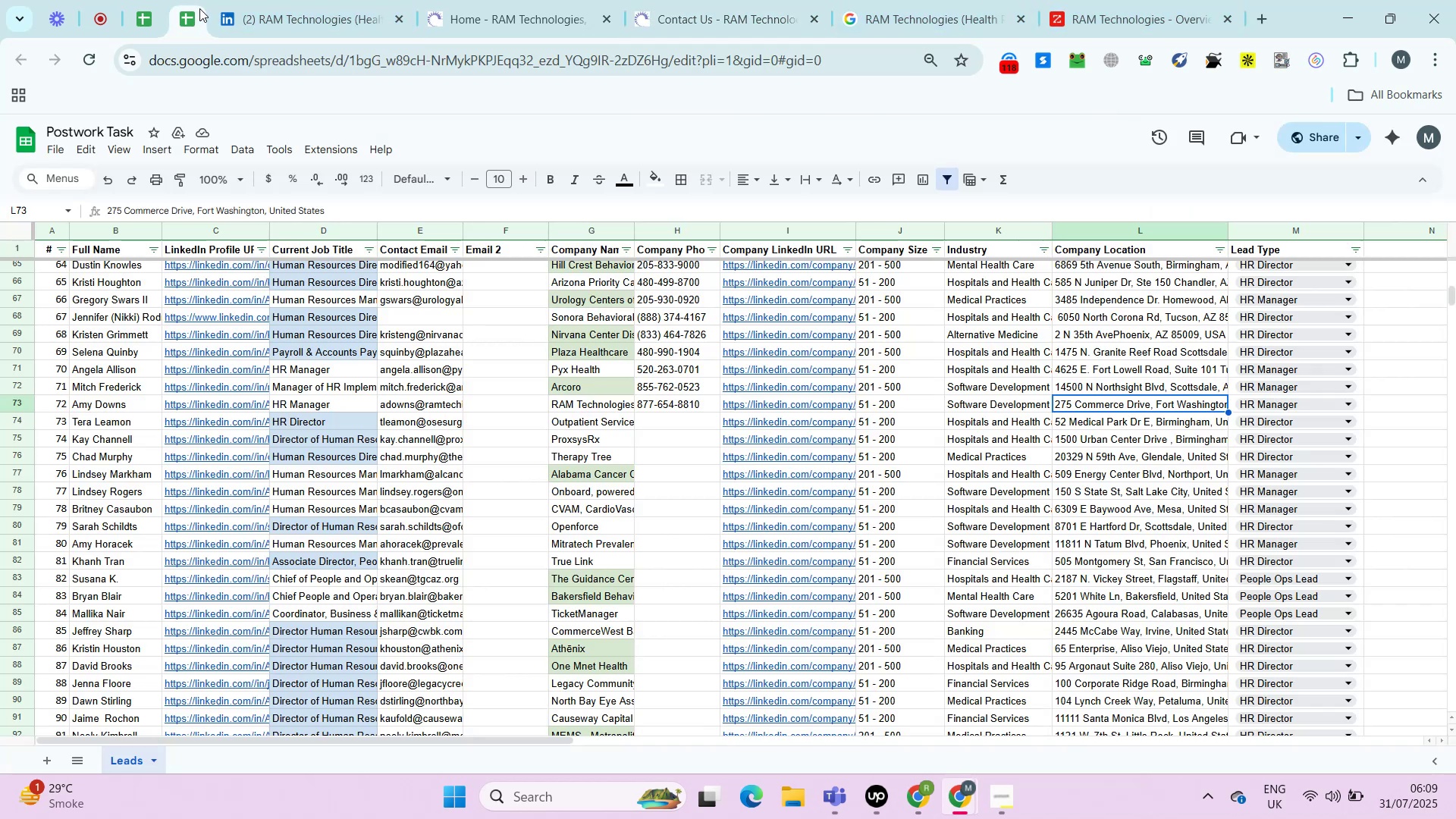 
key(Control+ControlLeft)
 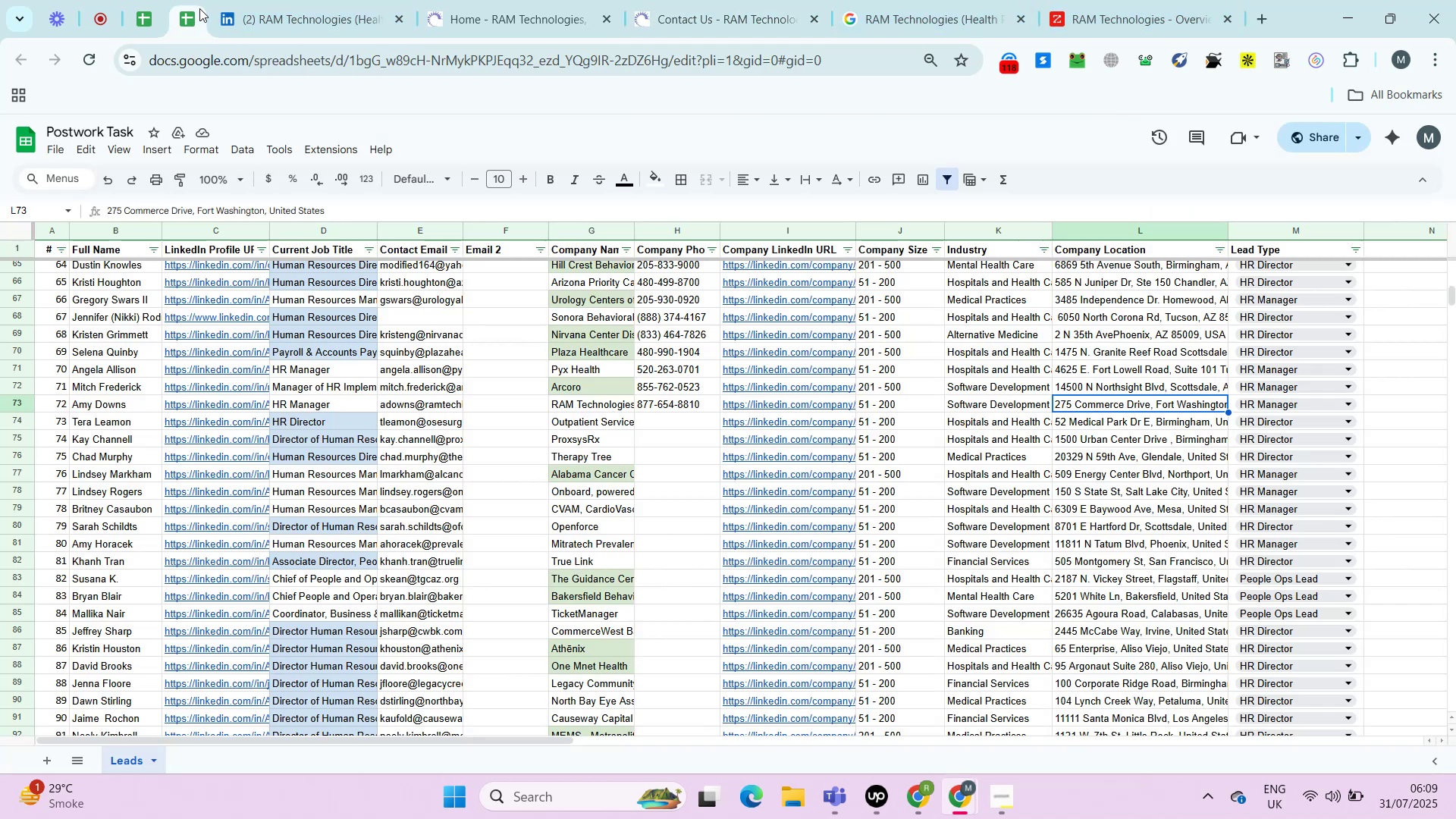 
key(Control+Shift+ShiftLeft)
 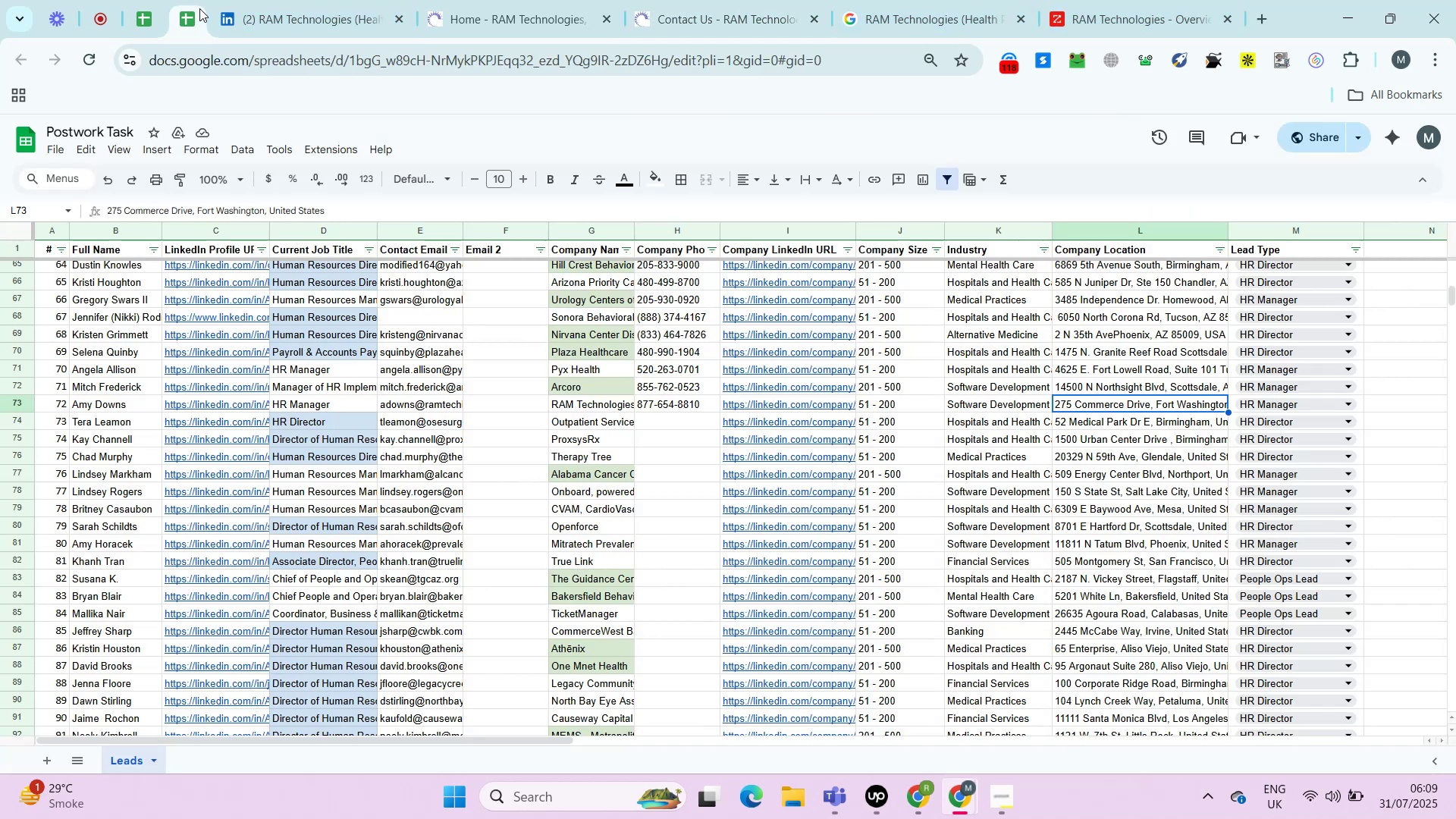 
key(Control+Shift+V)
 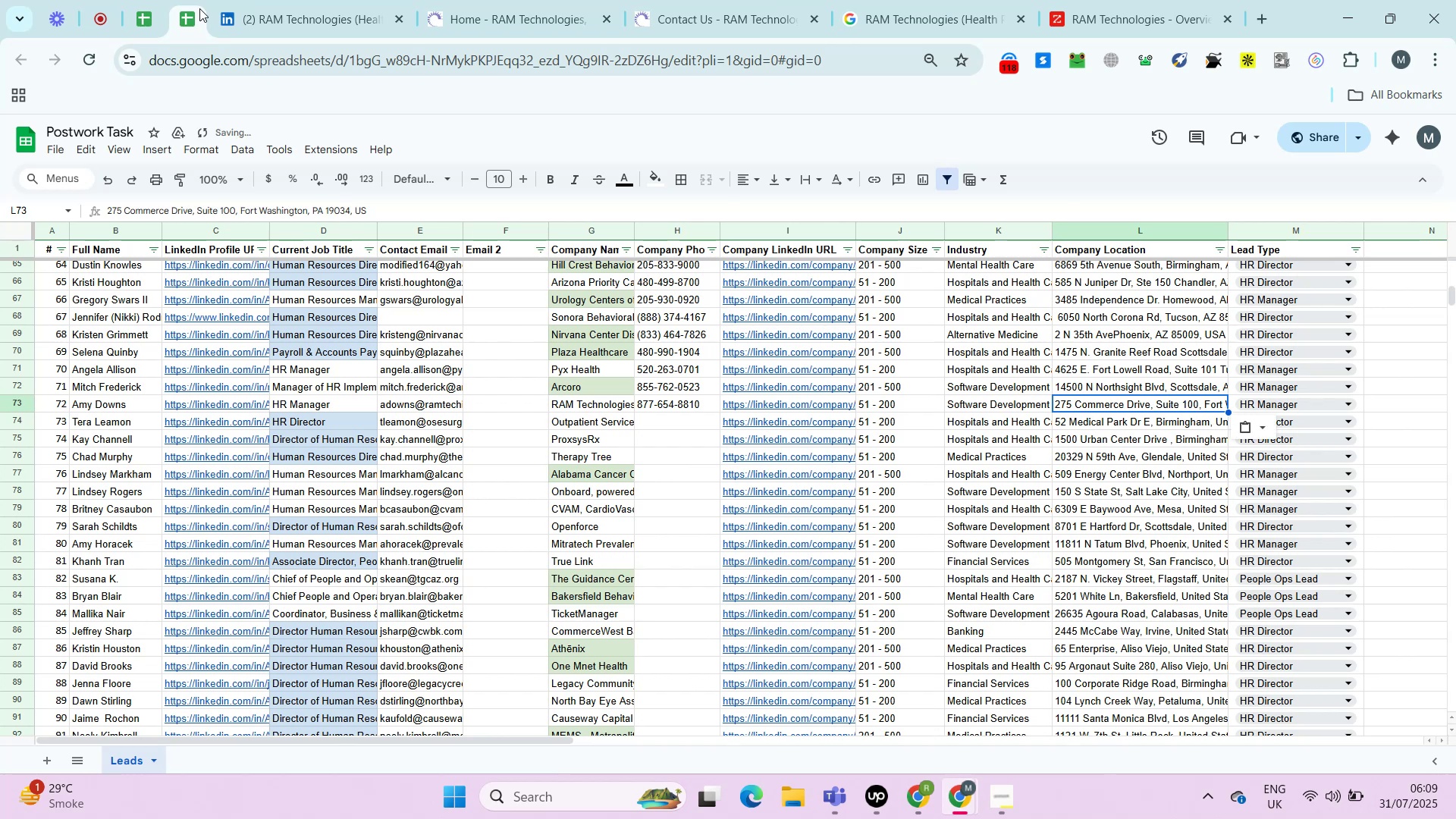 
key(ArrowDown)
 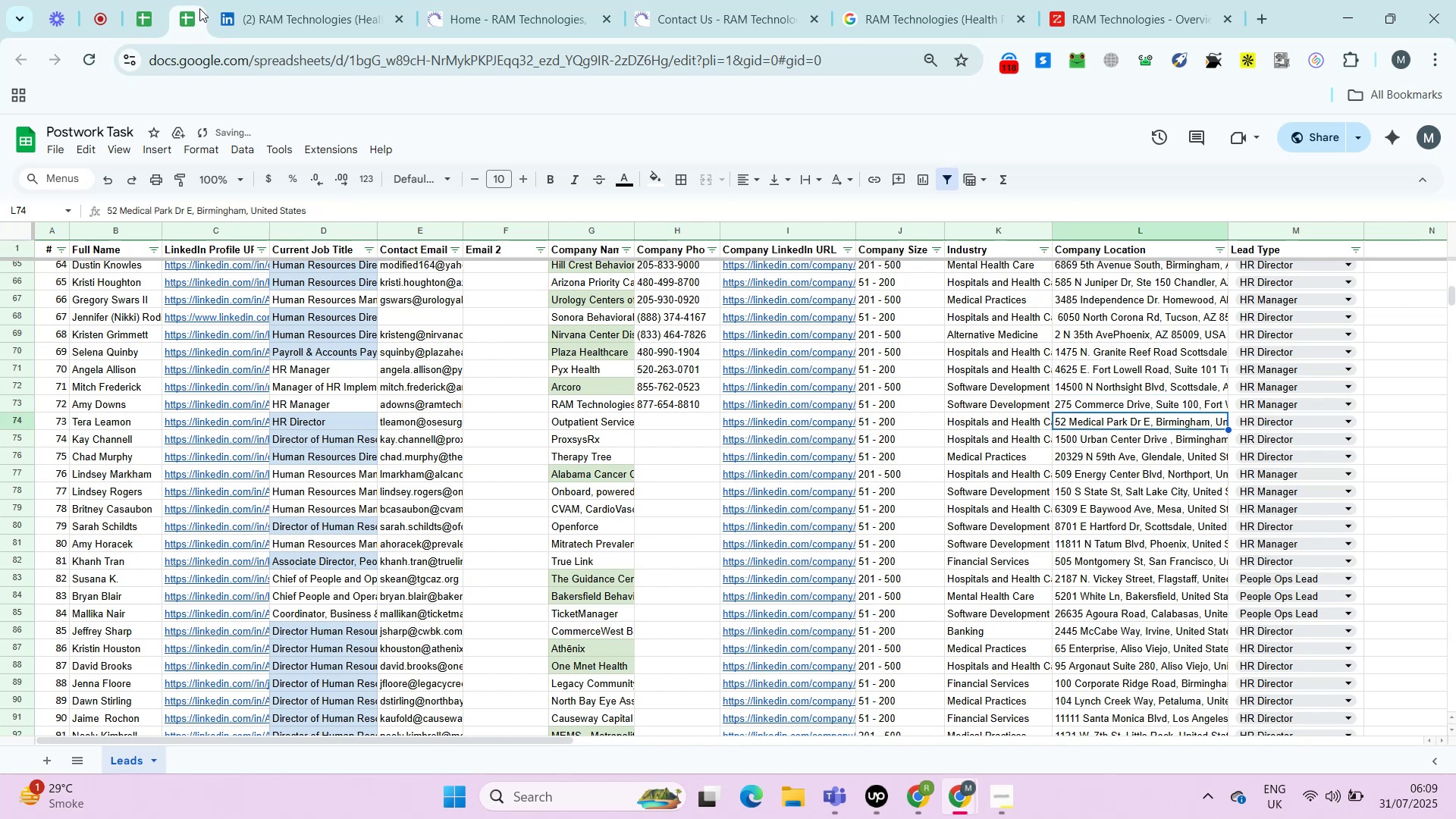 
key(ArrowLeft)
 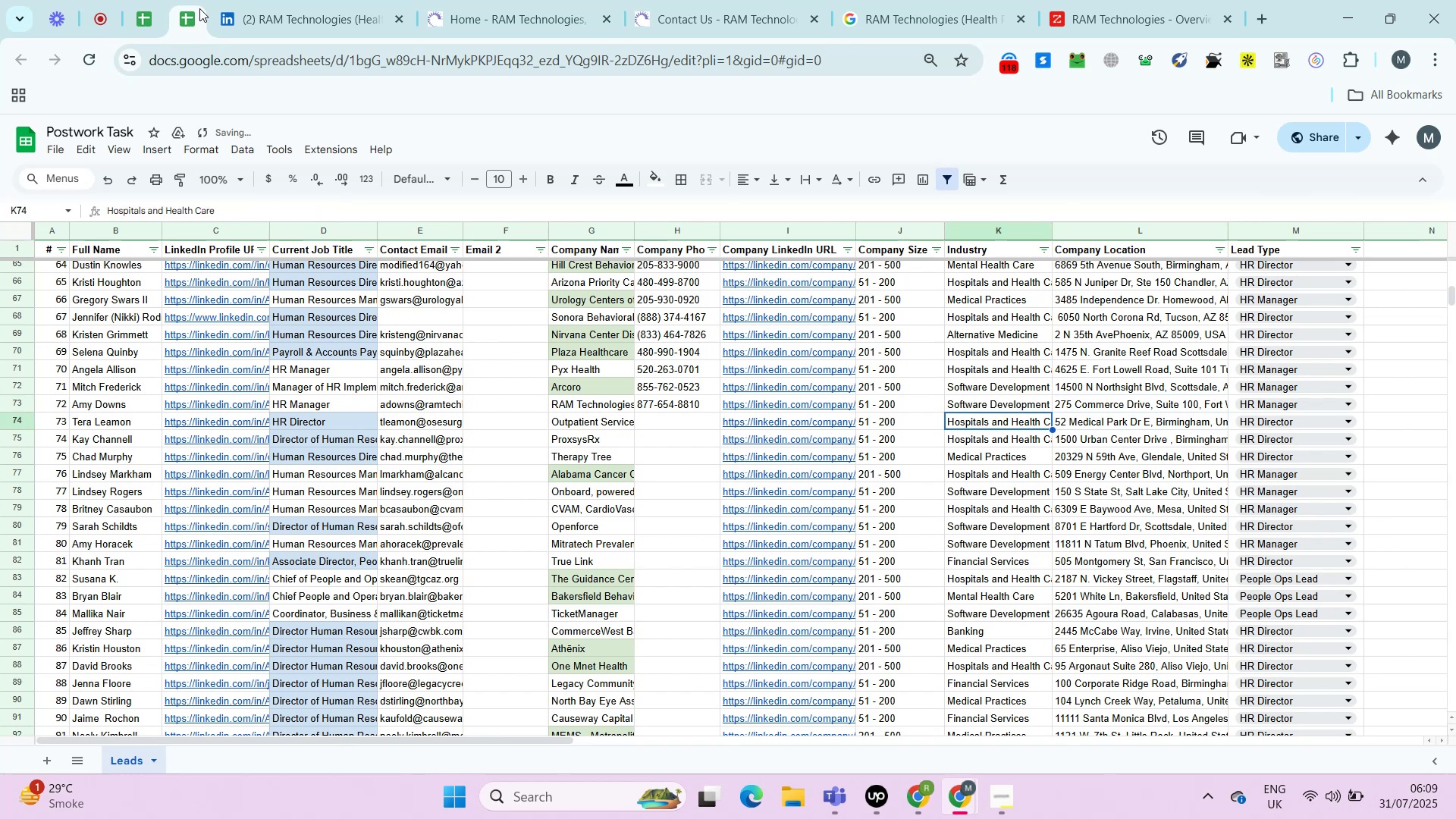 
key(ArrowLeft)
 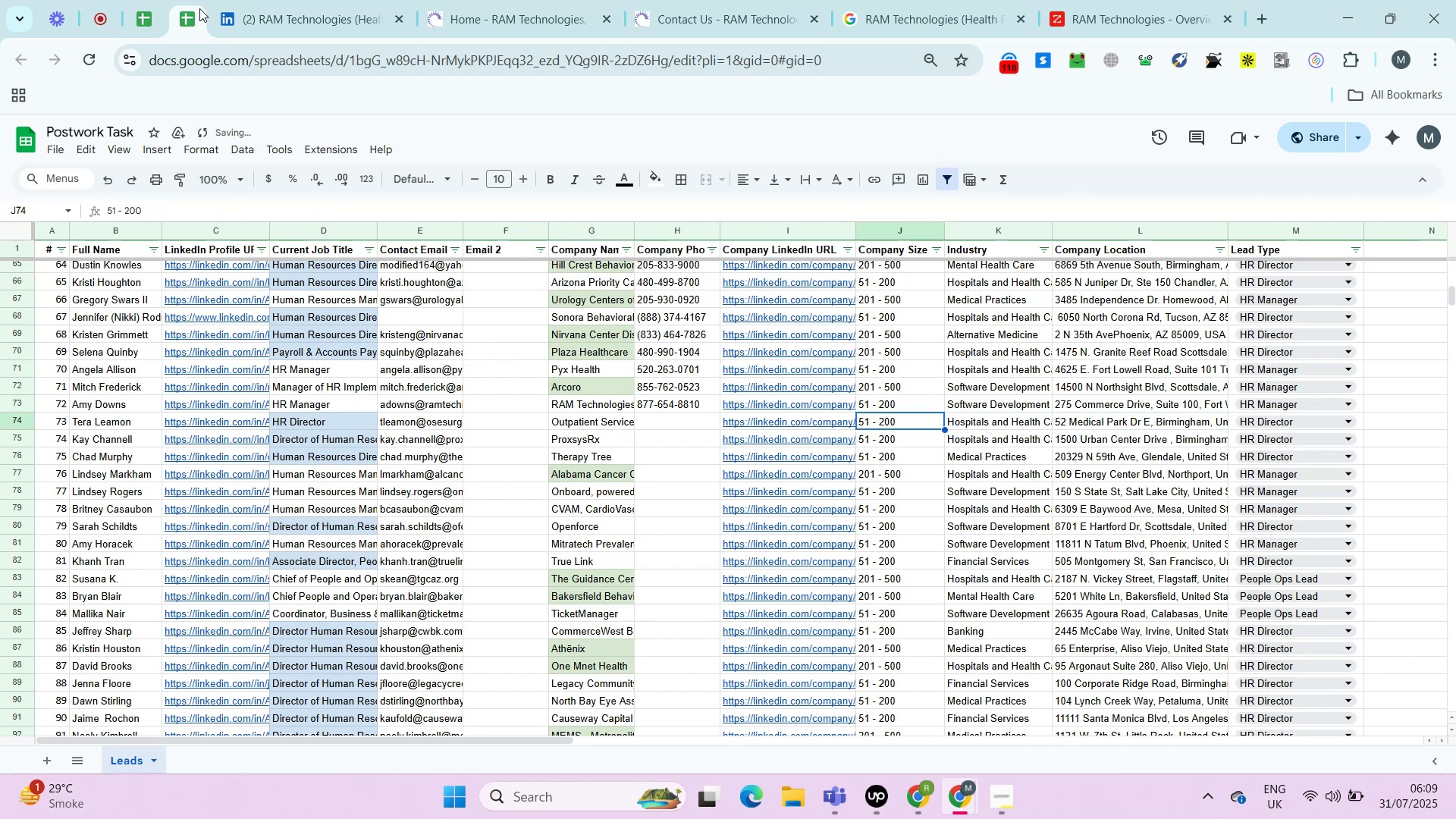 
key(ArrowLeft)
 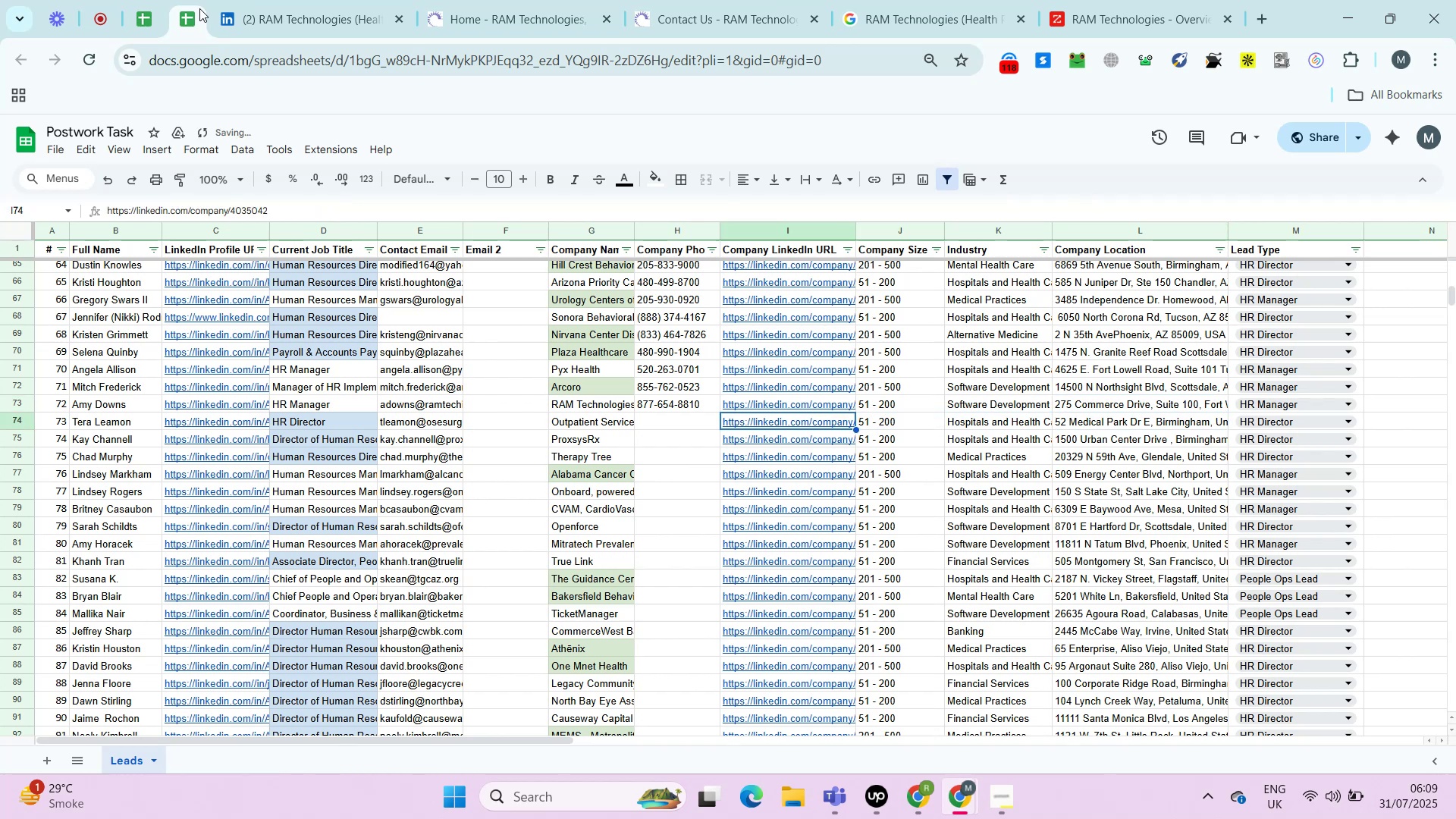 
key(ArrowLeft)
 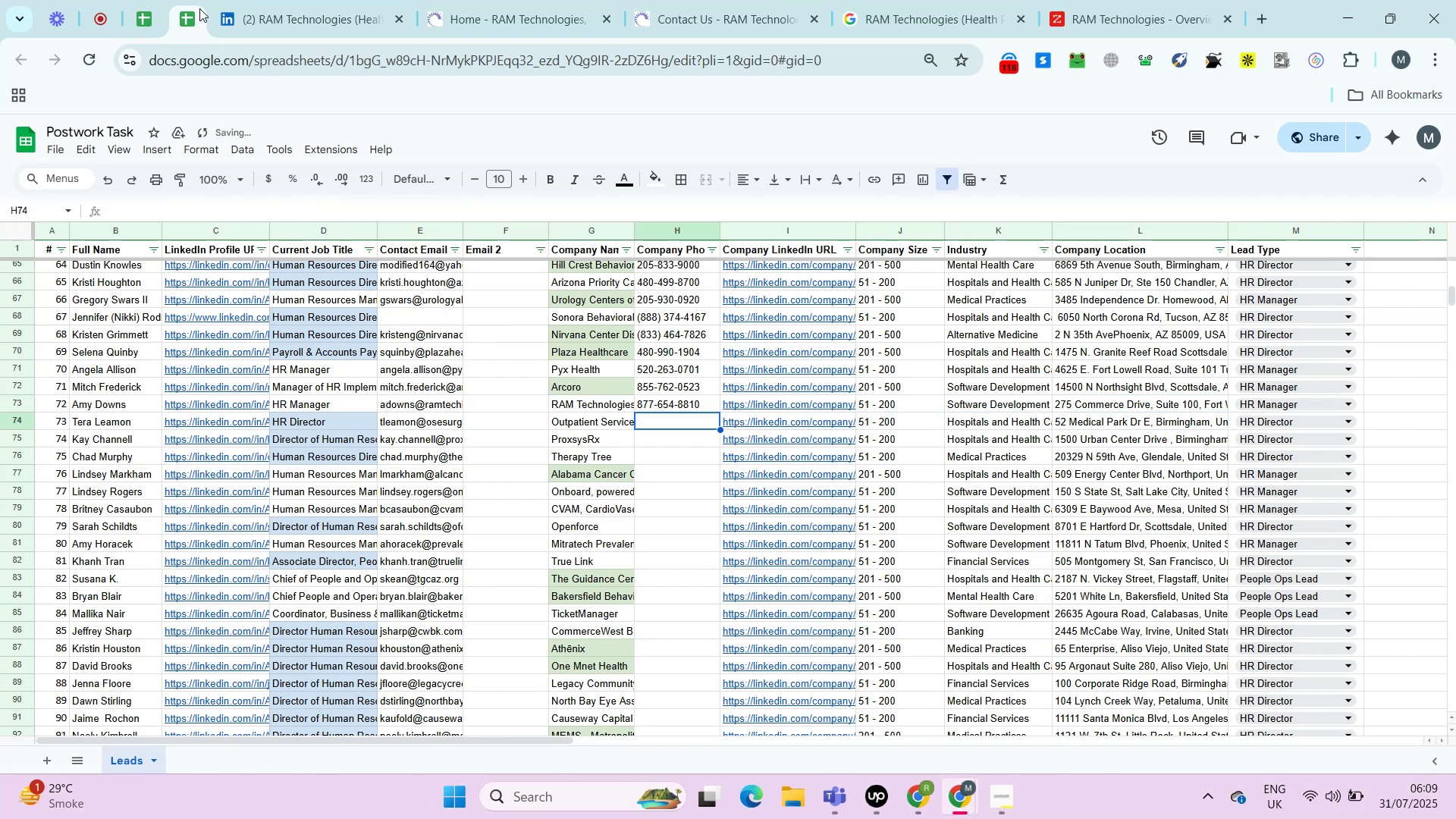 
key(ArrowRight)
 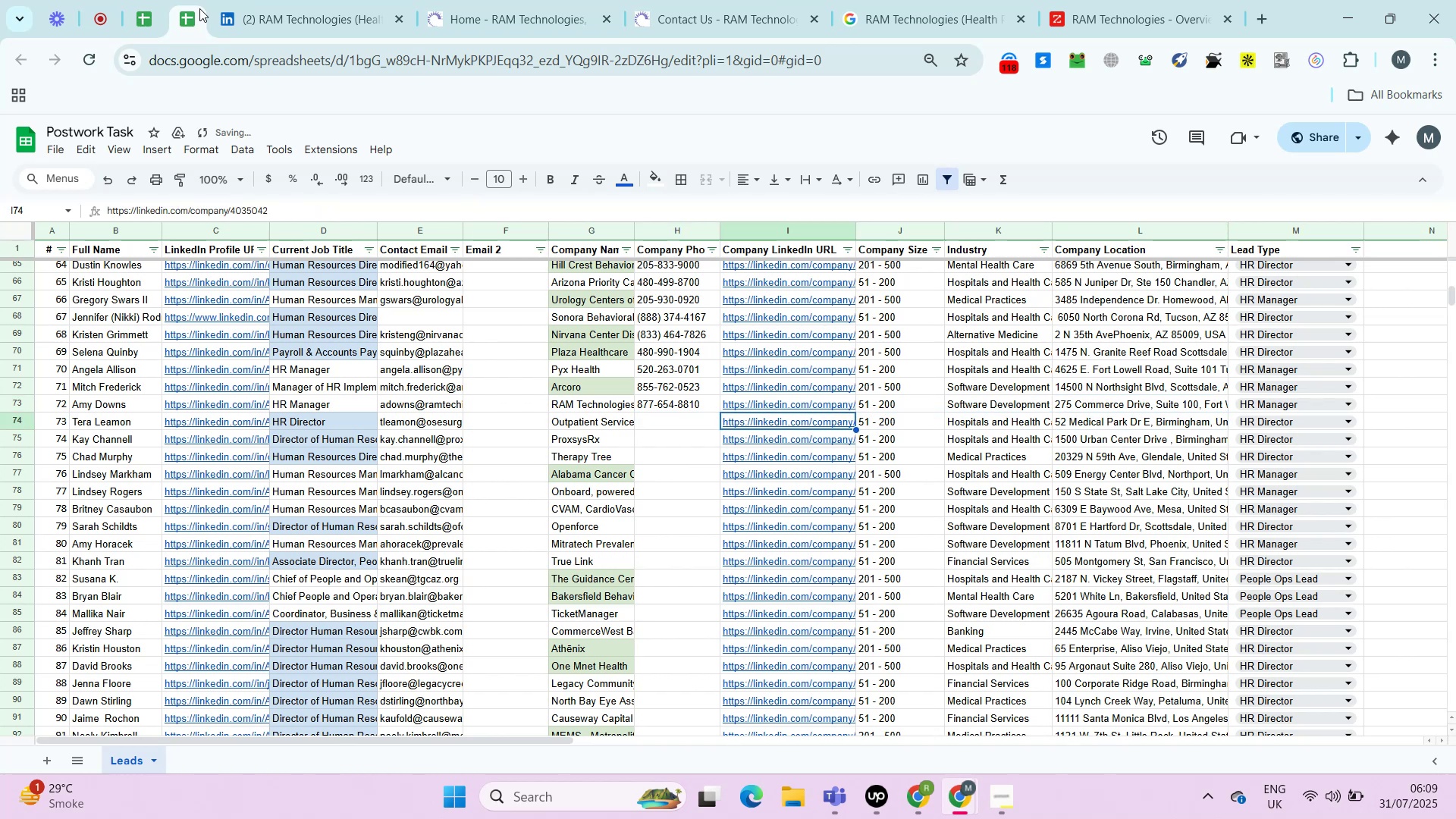 
key(Alt+Enter)
 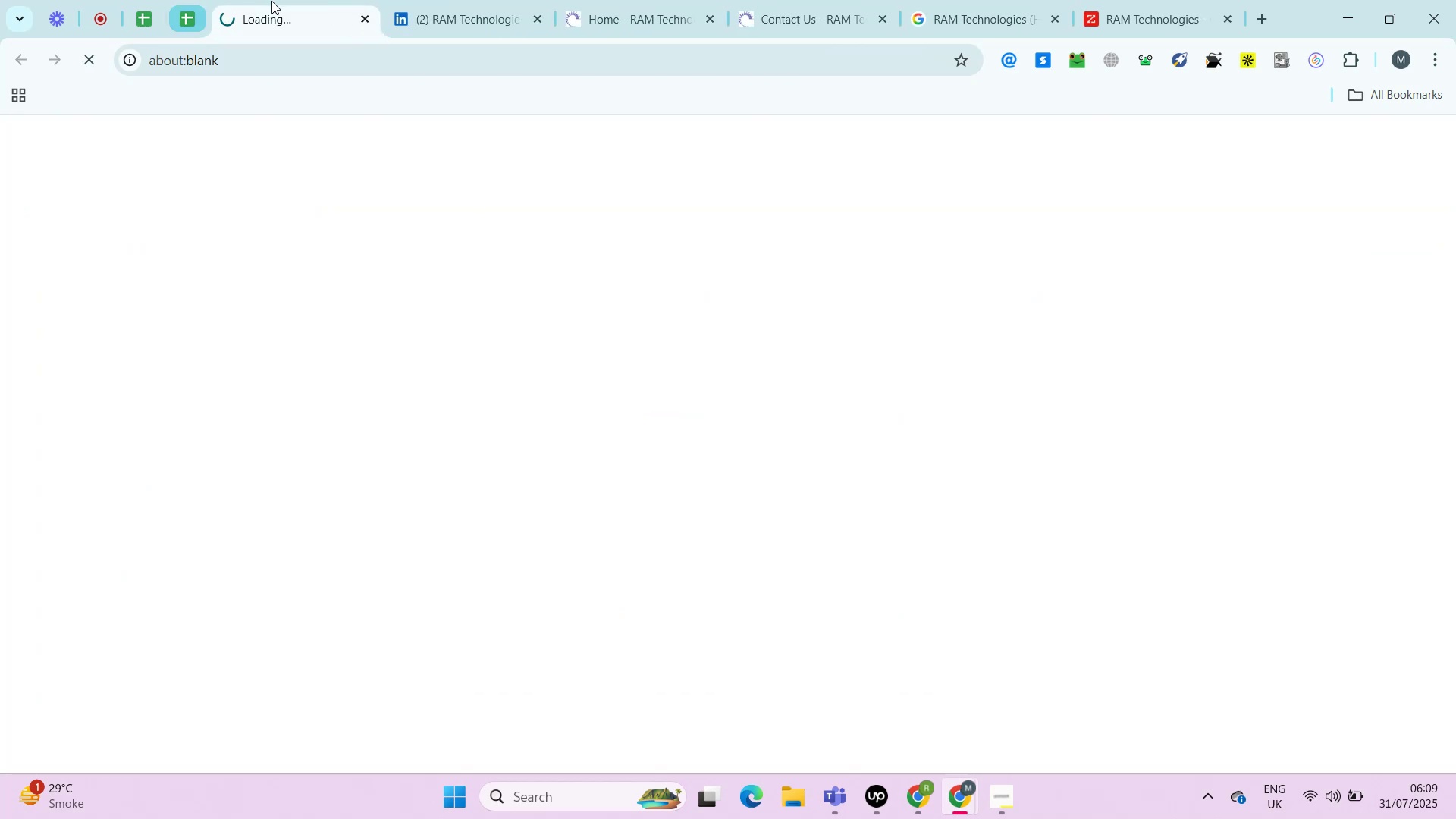 
right_click([273, 0])
 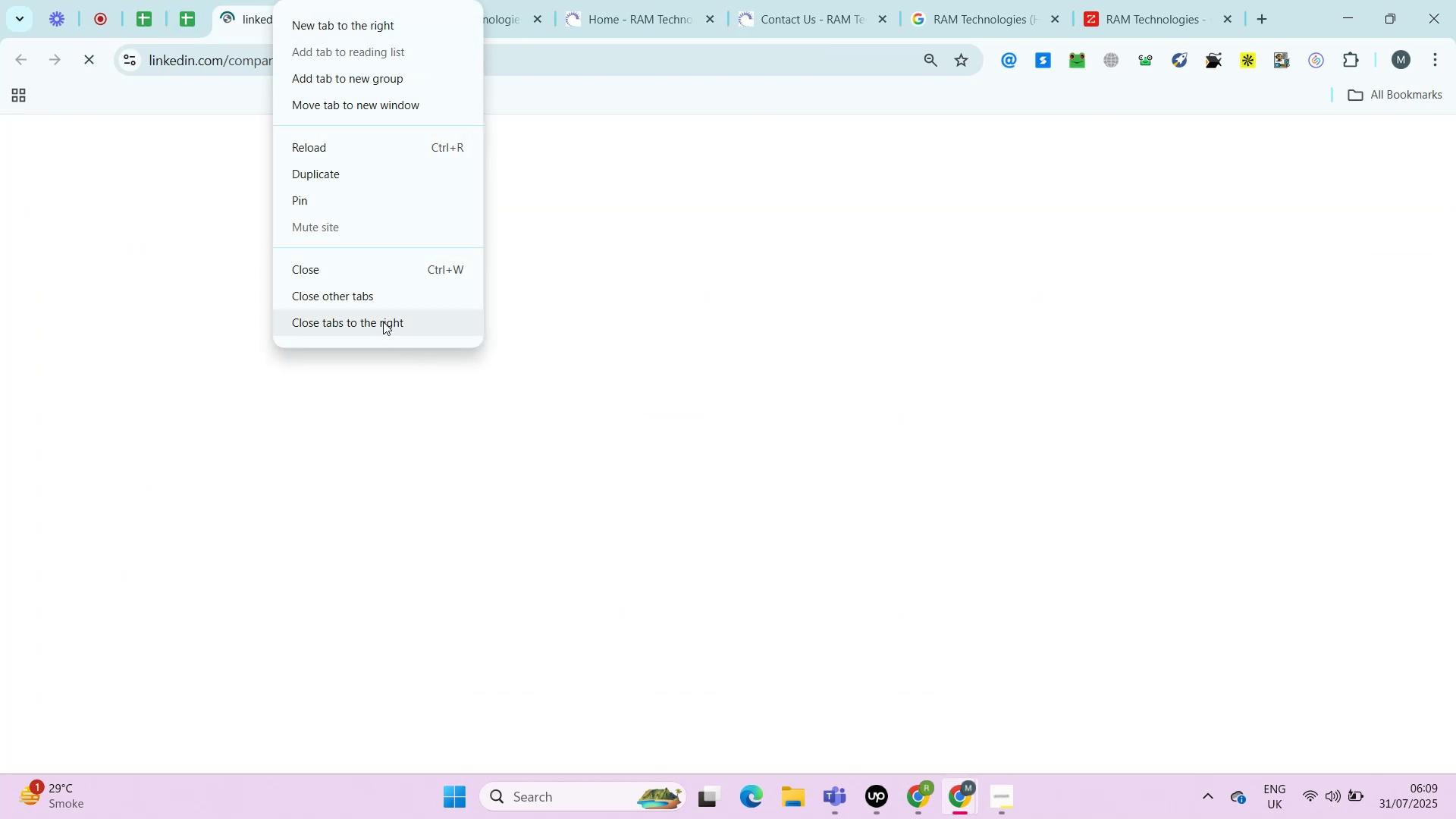 
left_click([383, 322])
 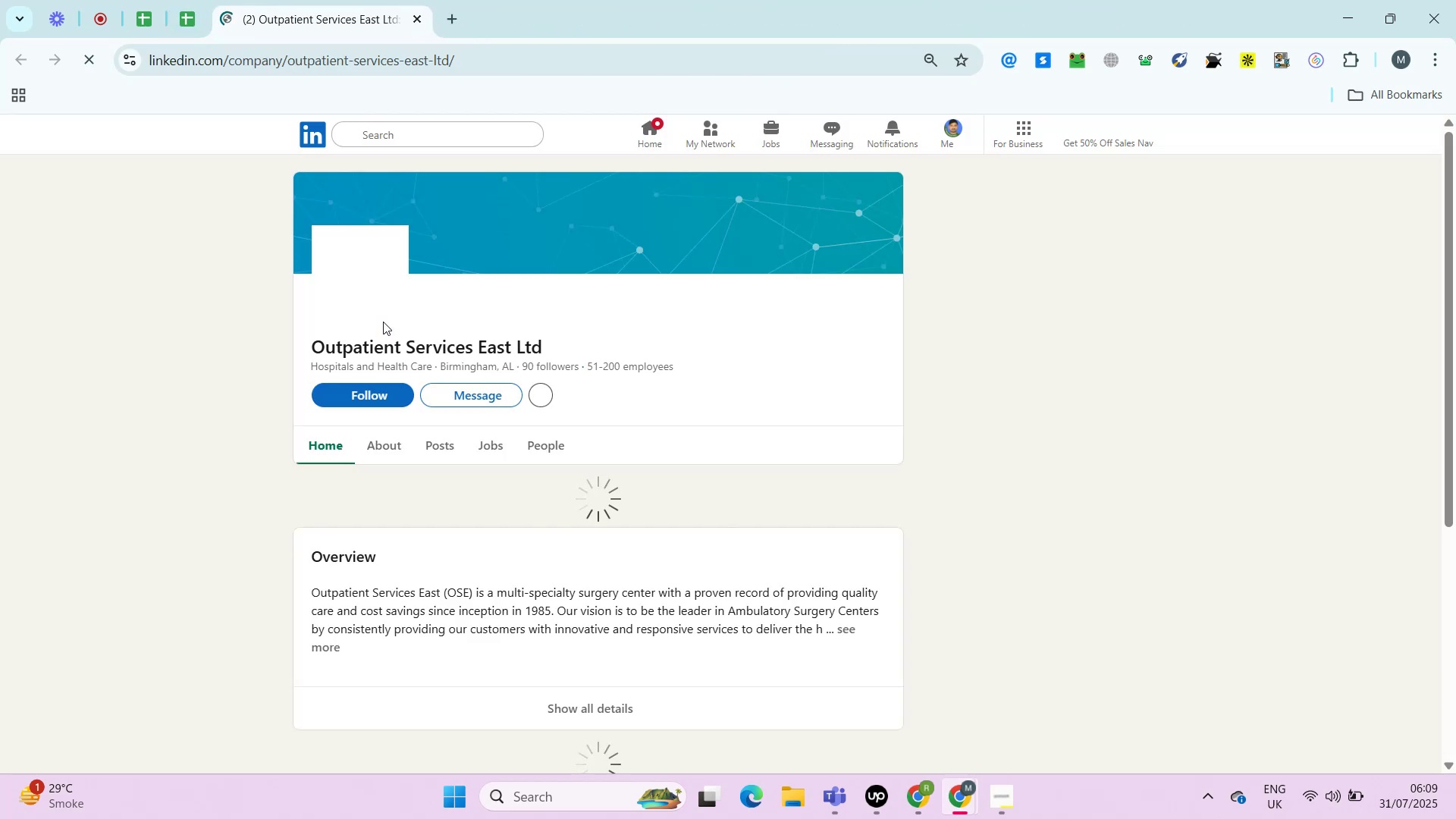 
left_click([390, 447])
 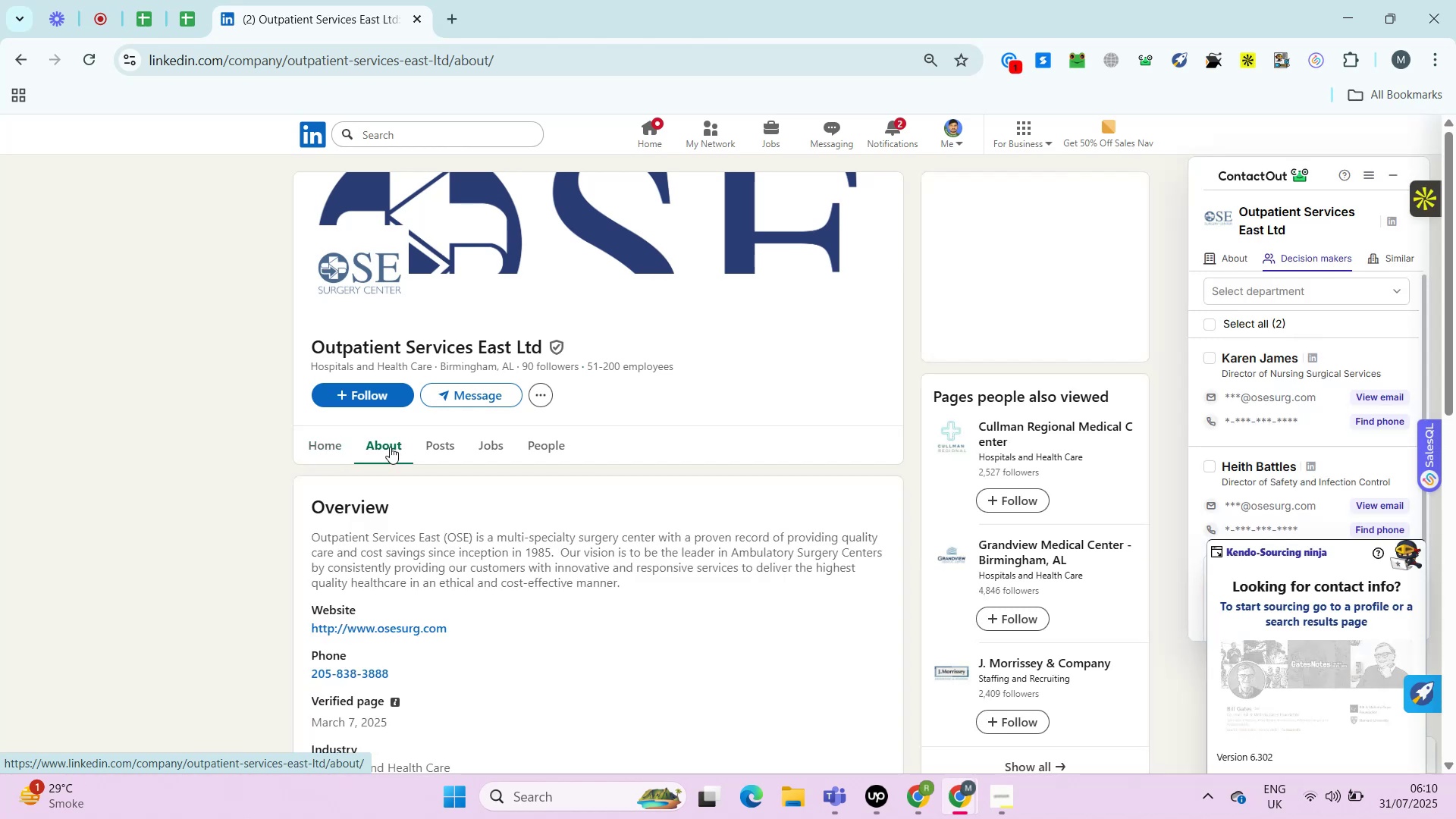 
wait(13.5)
 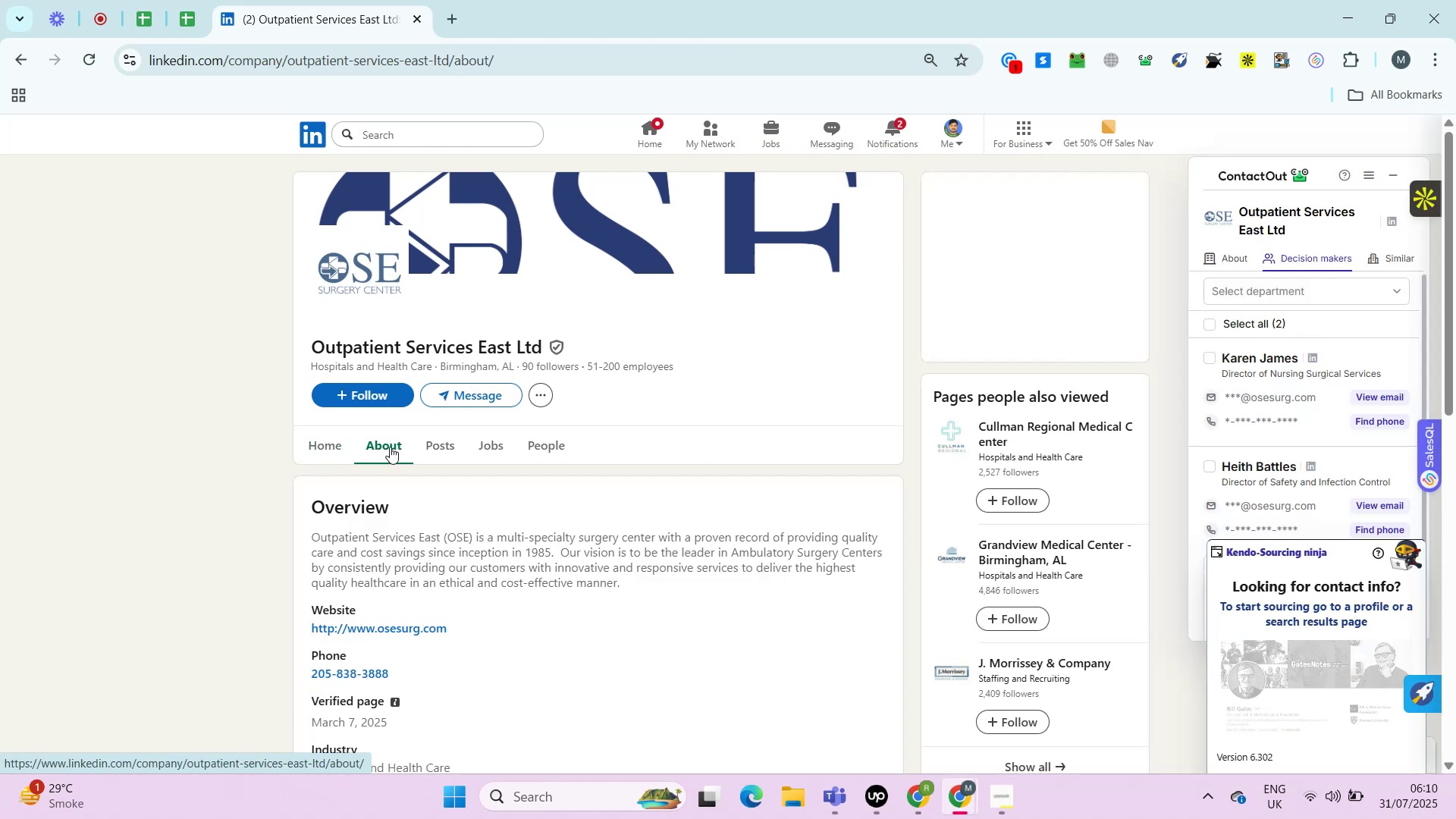 
hold_key(key=ControlLeft, duration=0.62)
left_click([394, 500])
 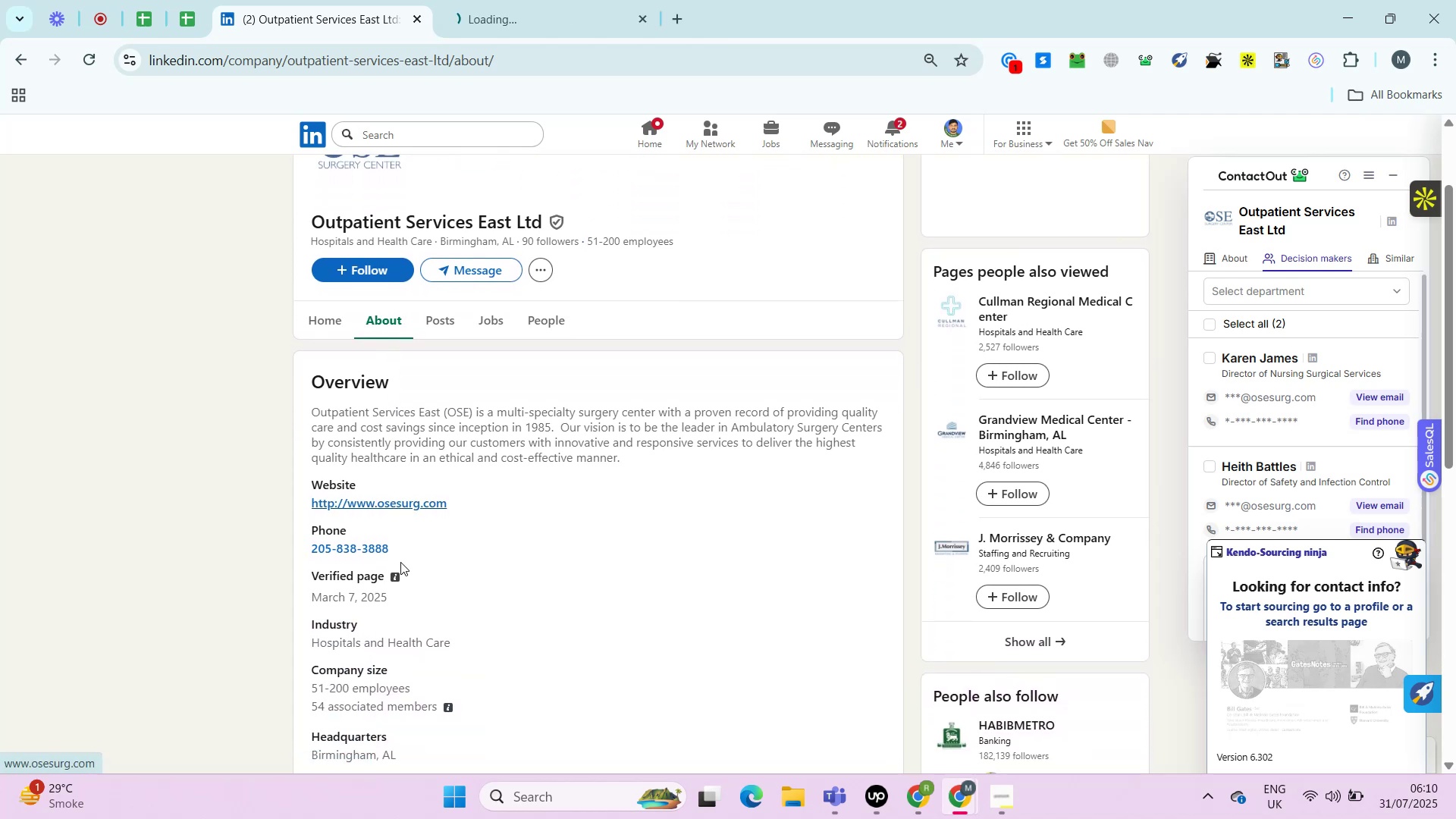 
left_click_drag(start_coordinate=[396, 553], to_coordinate=[303, 550])
 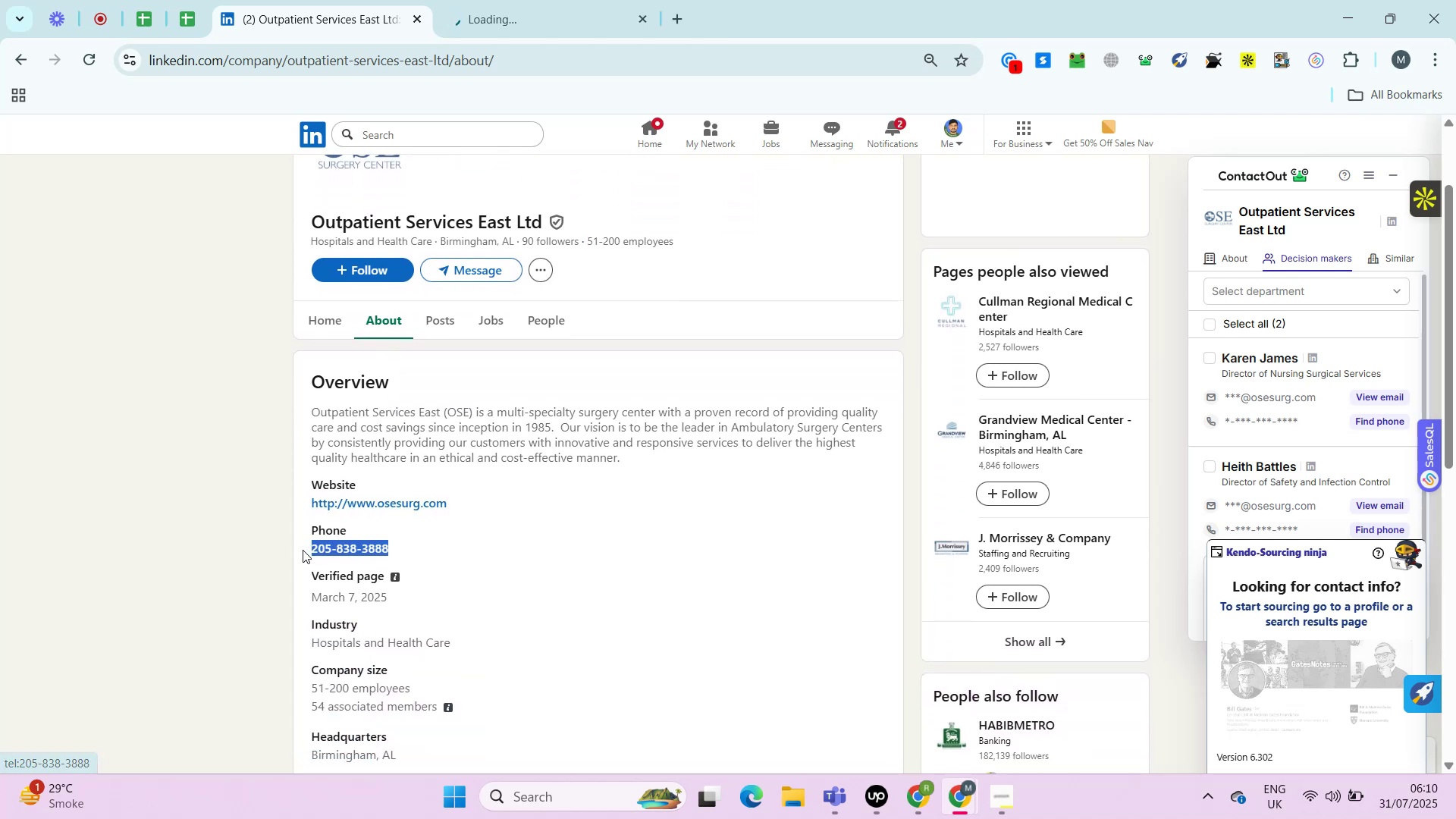 
key(Control+C)
 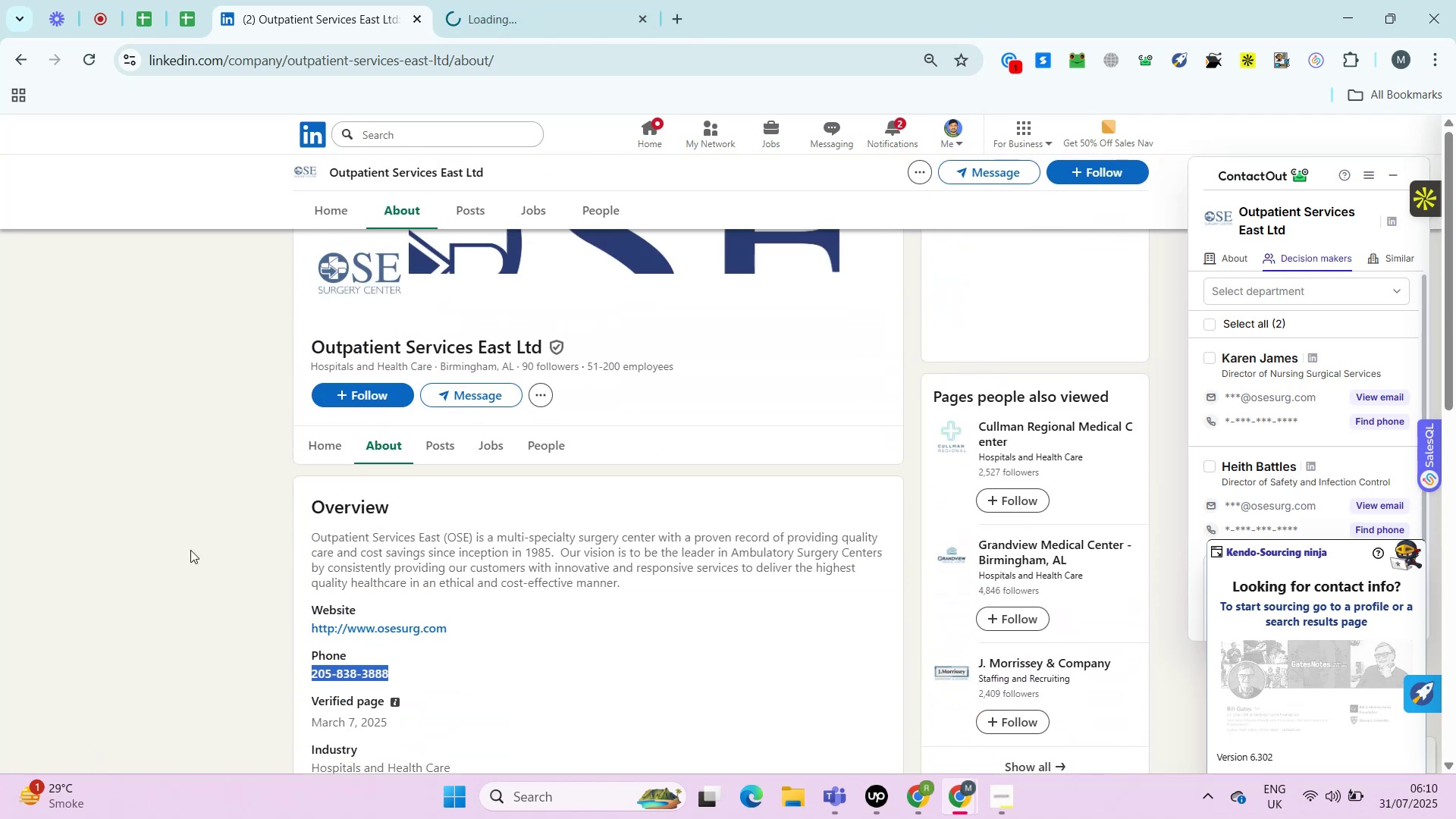 
wait(8.45)
 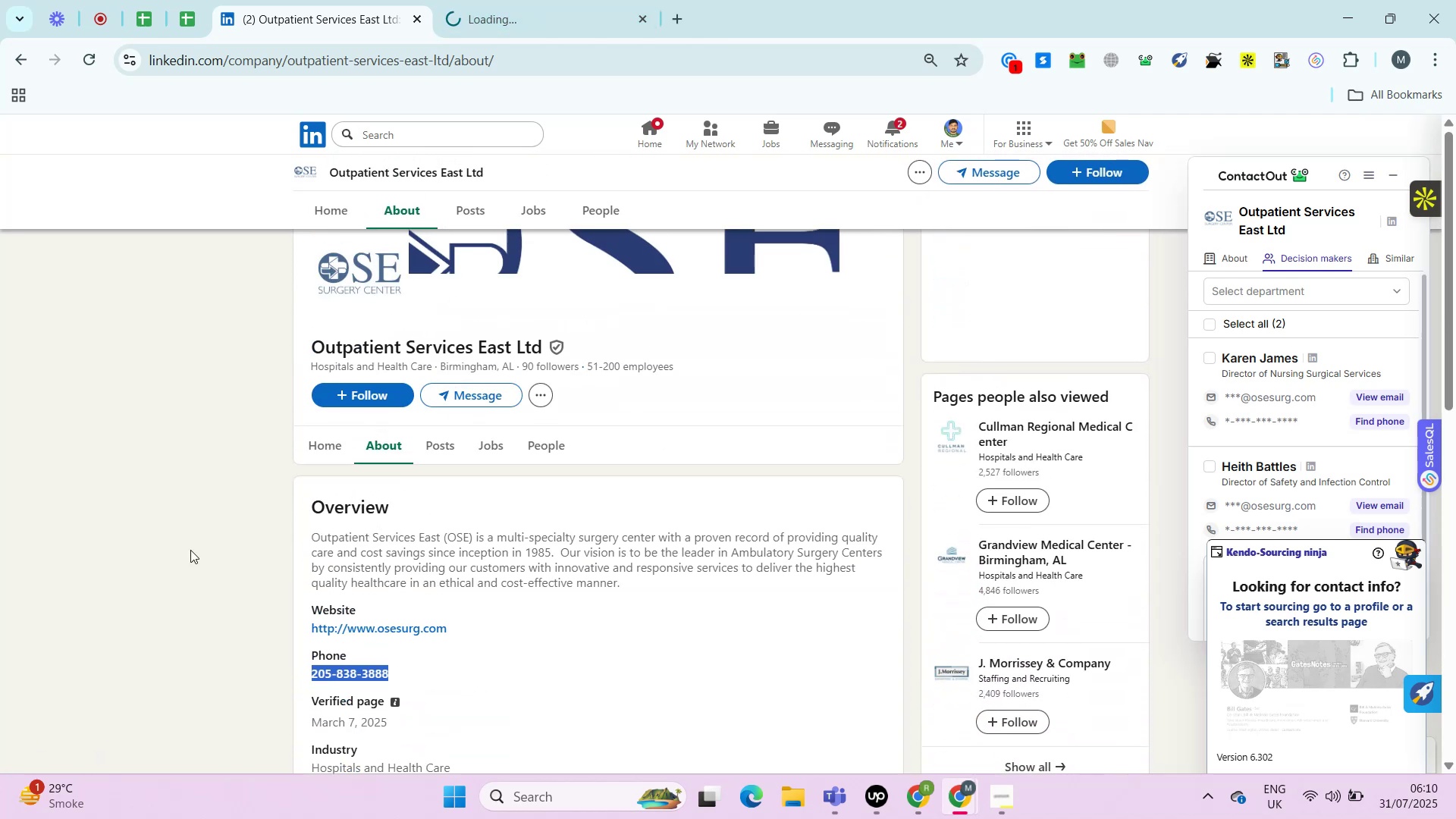 
left_click([571, 0])
 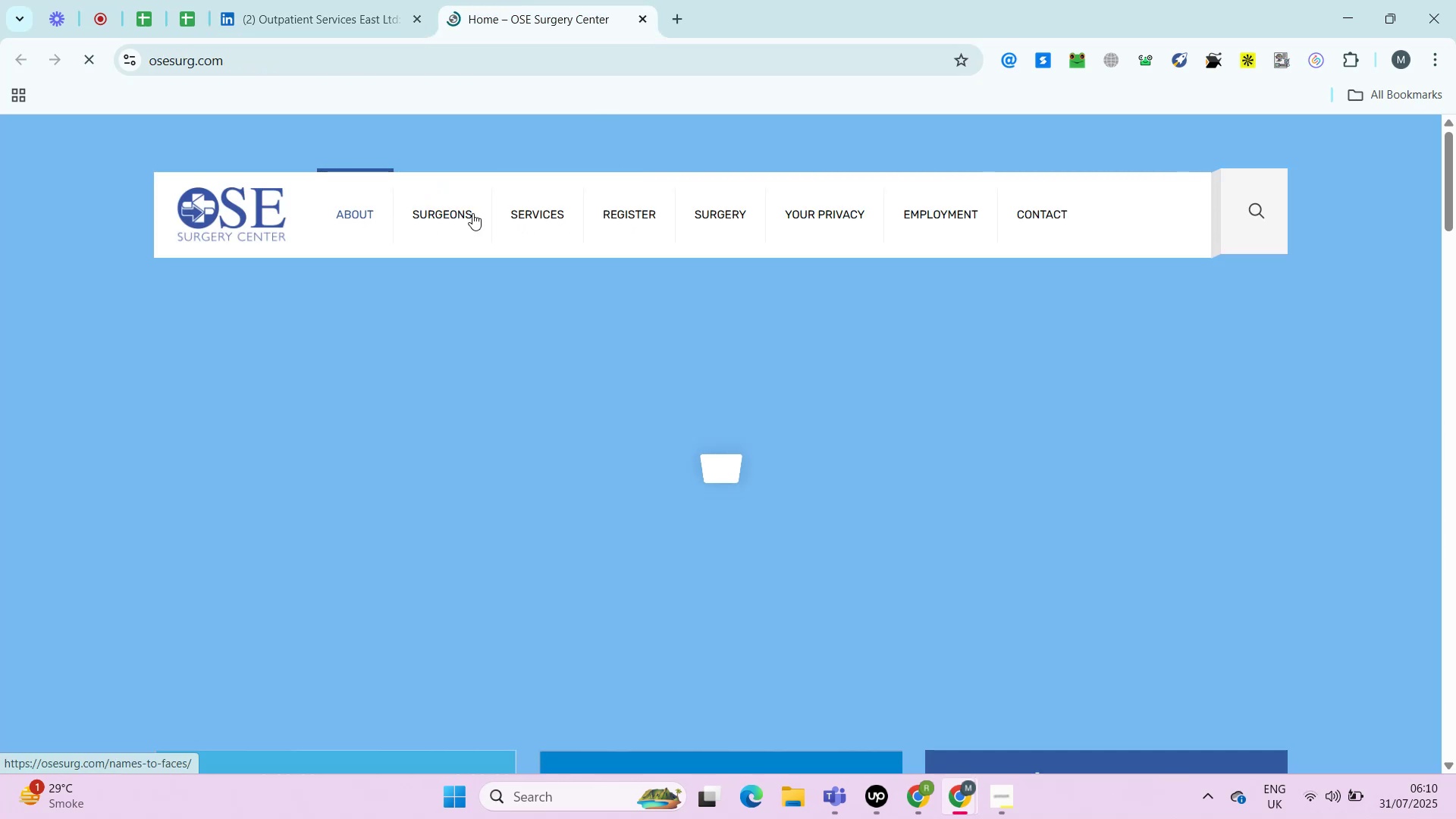 
hold_key(key=ControlLeft, duration=0.68)
left_click([1028, 223])
 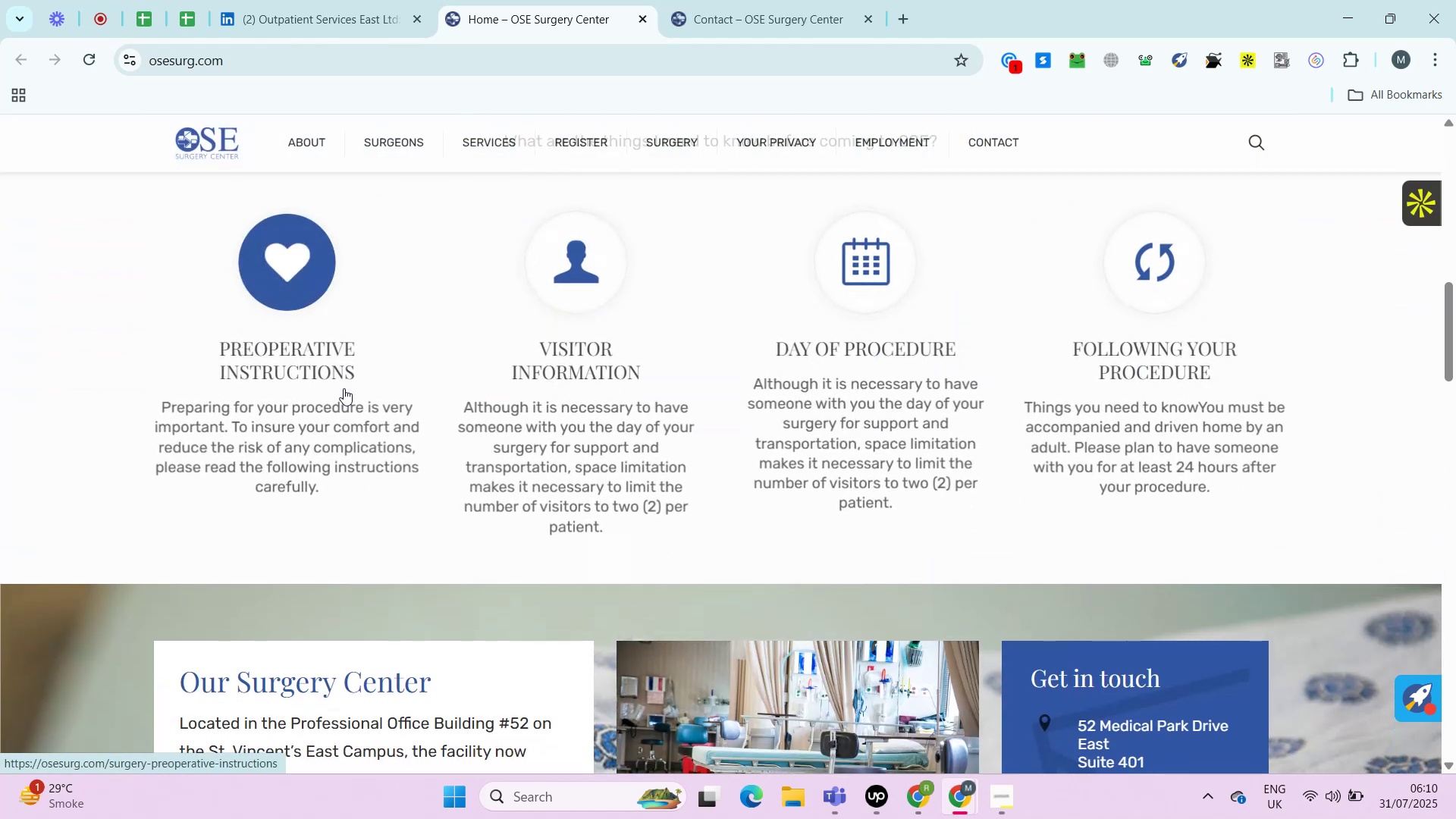 
wait(7.46)
 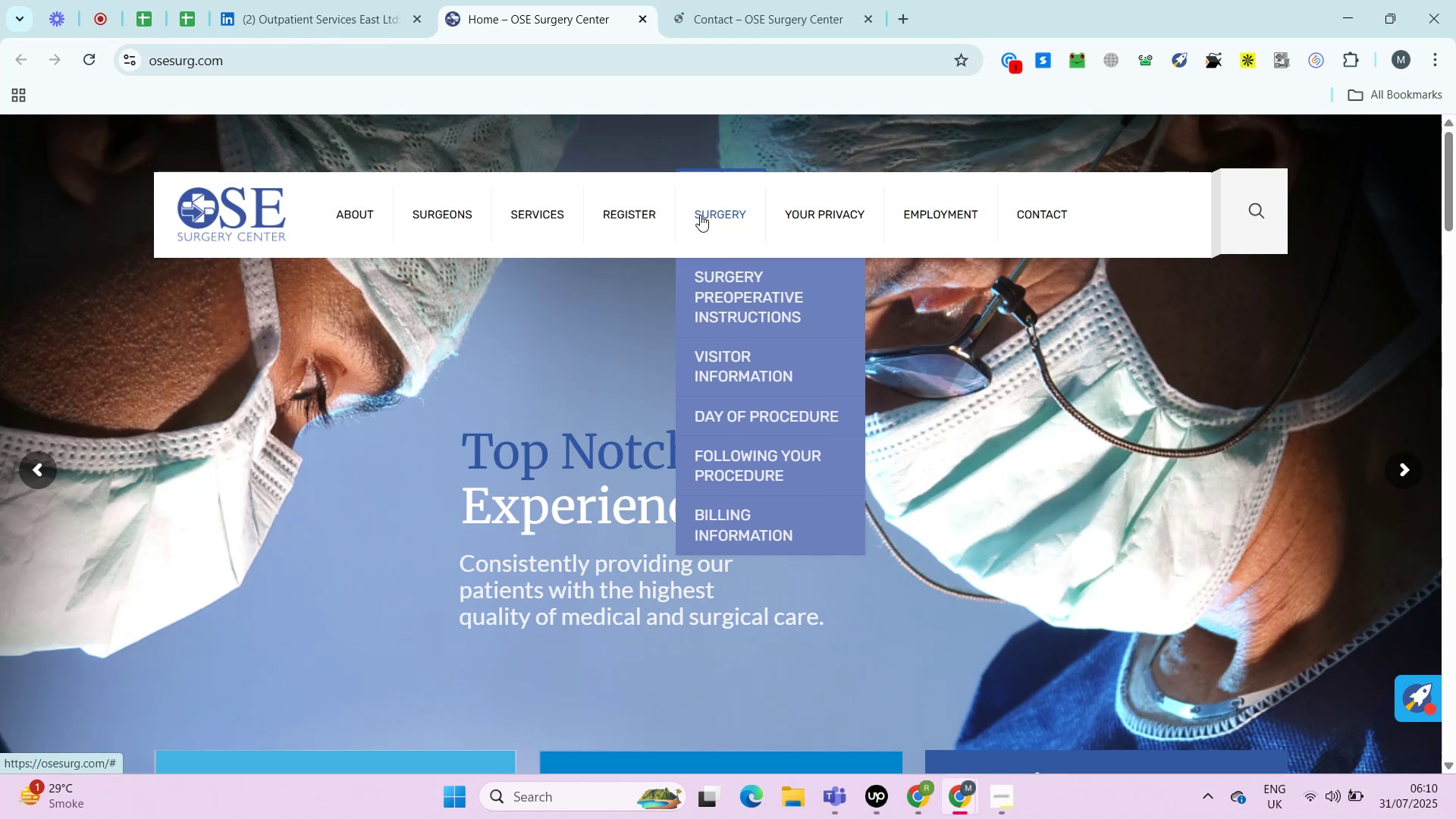 
key(Control+F)
 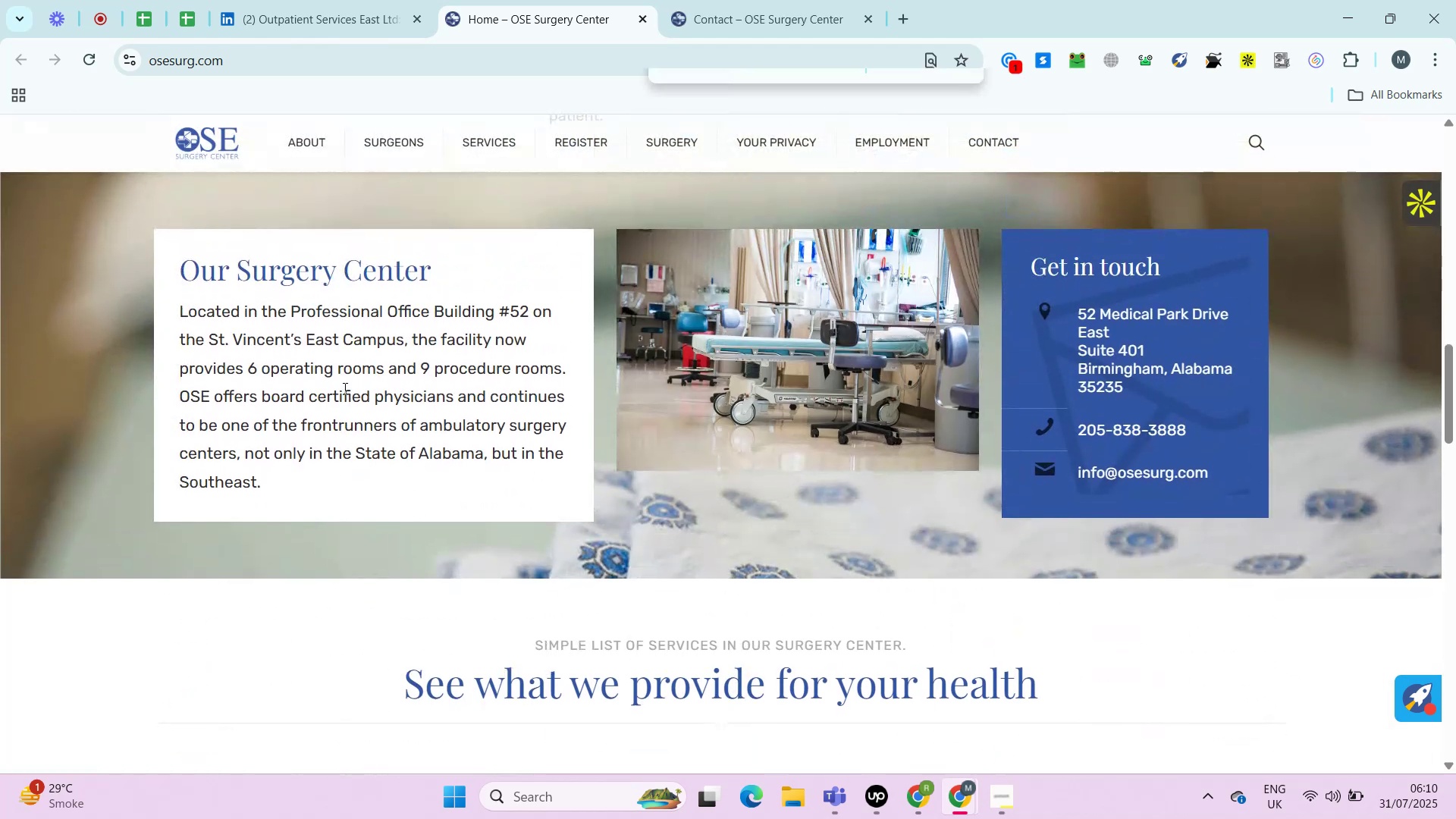 
key(Control+V)
 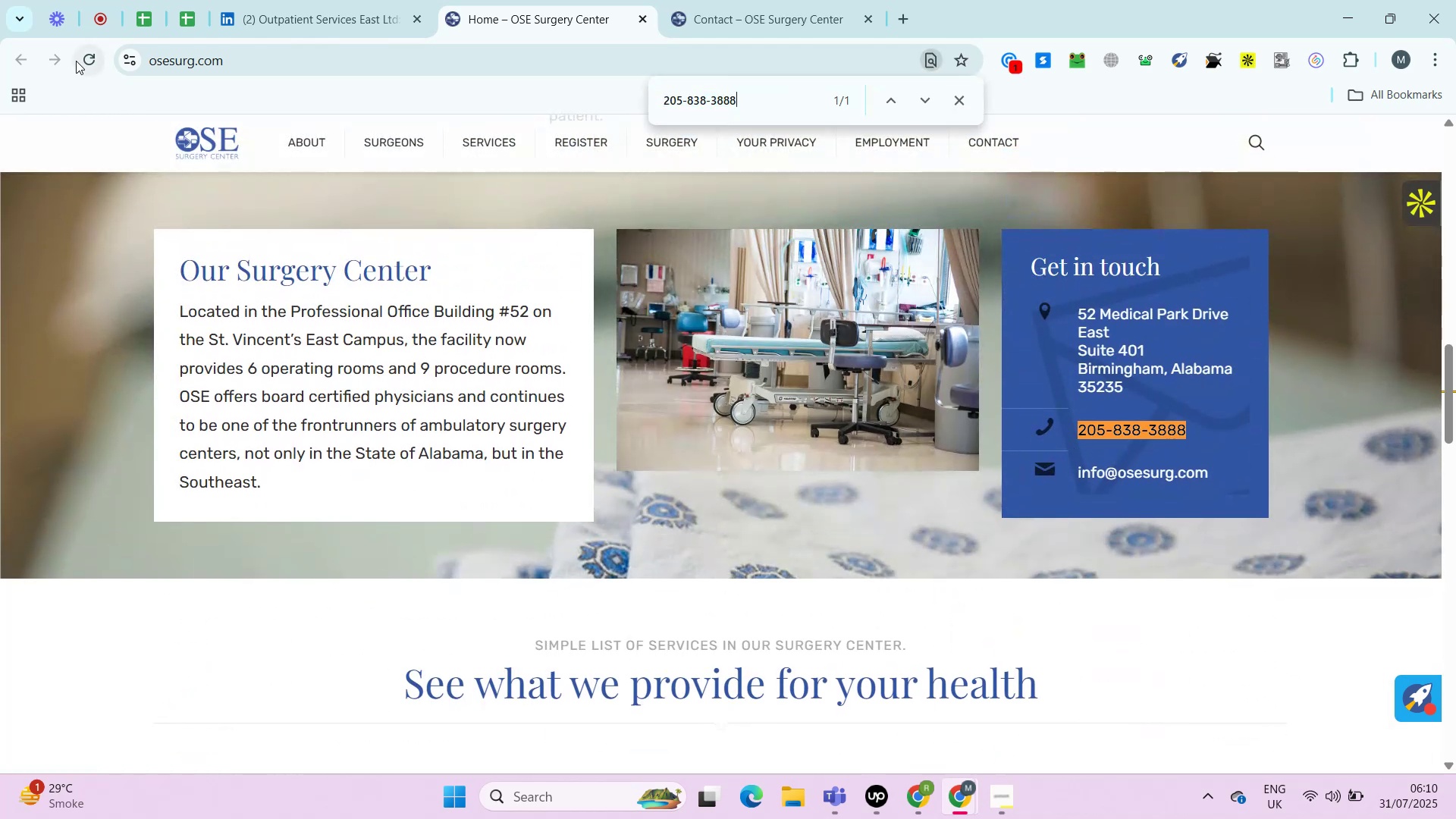 
left_click([177, 5])
 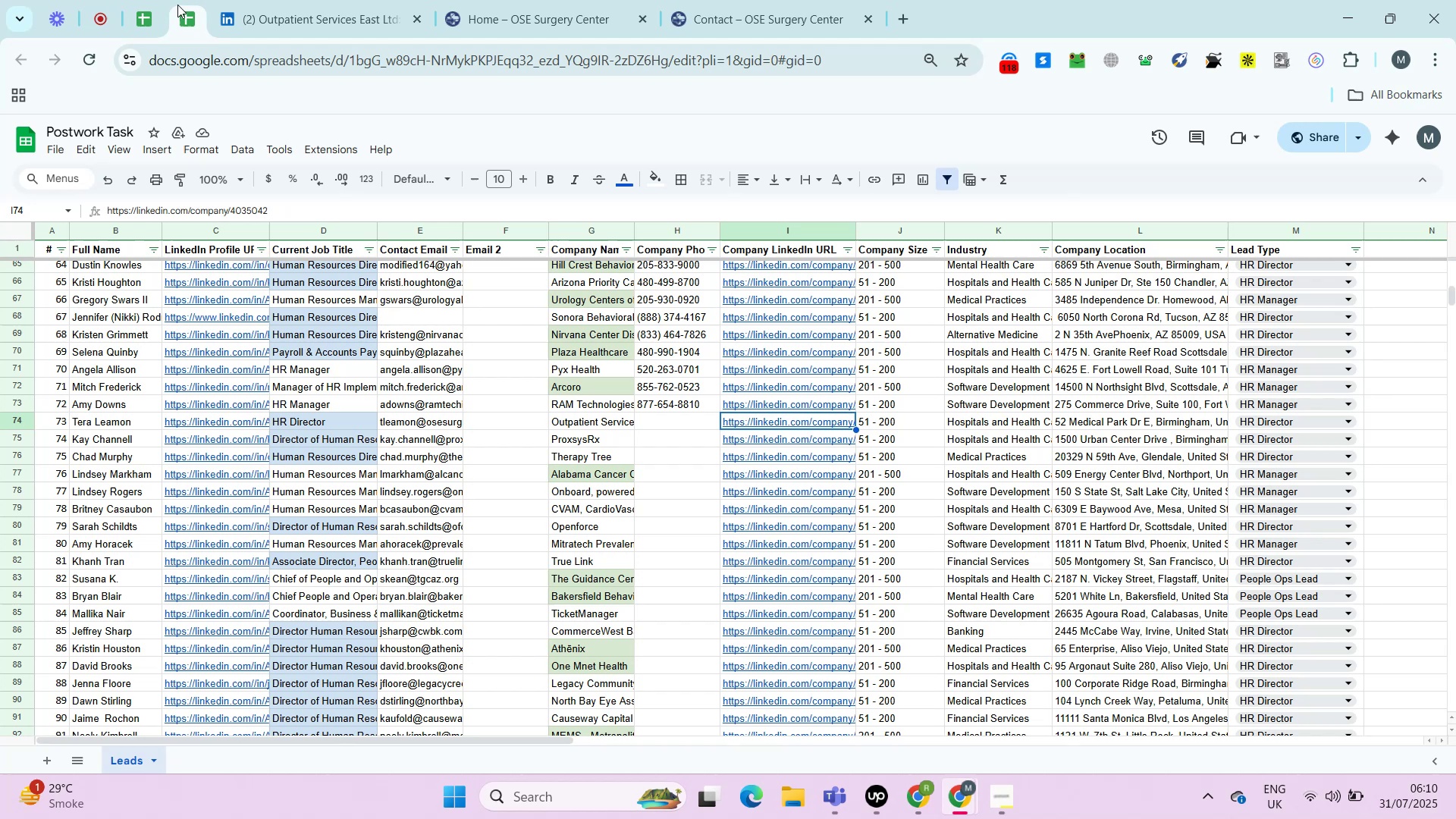 
key(ArrowRight)
 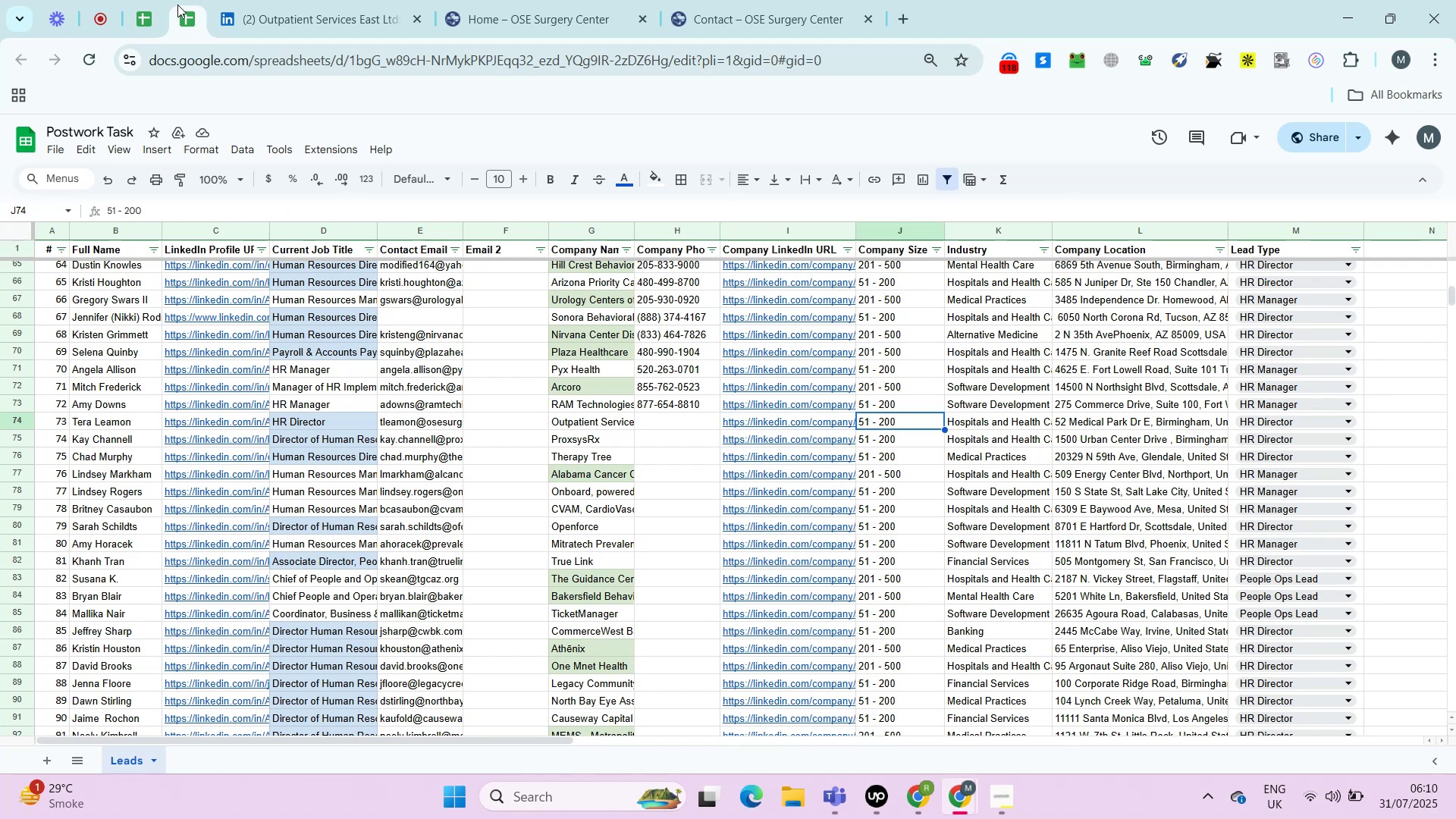 
key(ArrowRight)
 